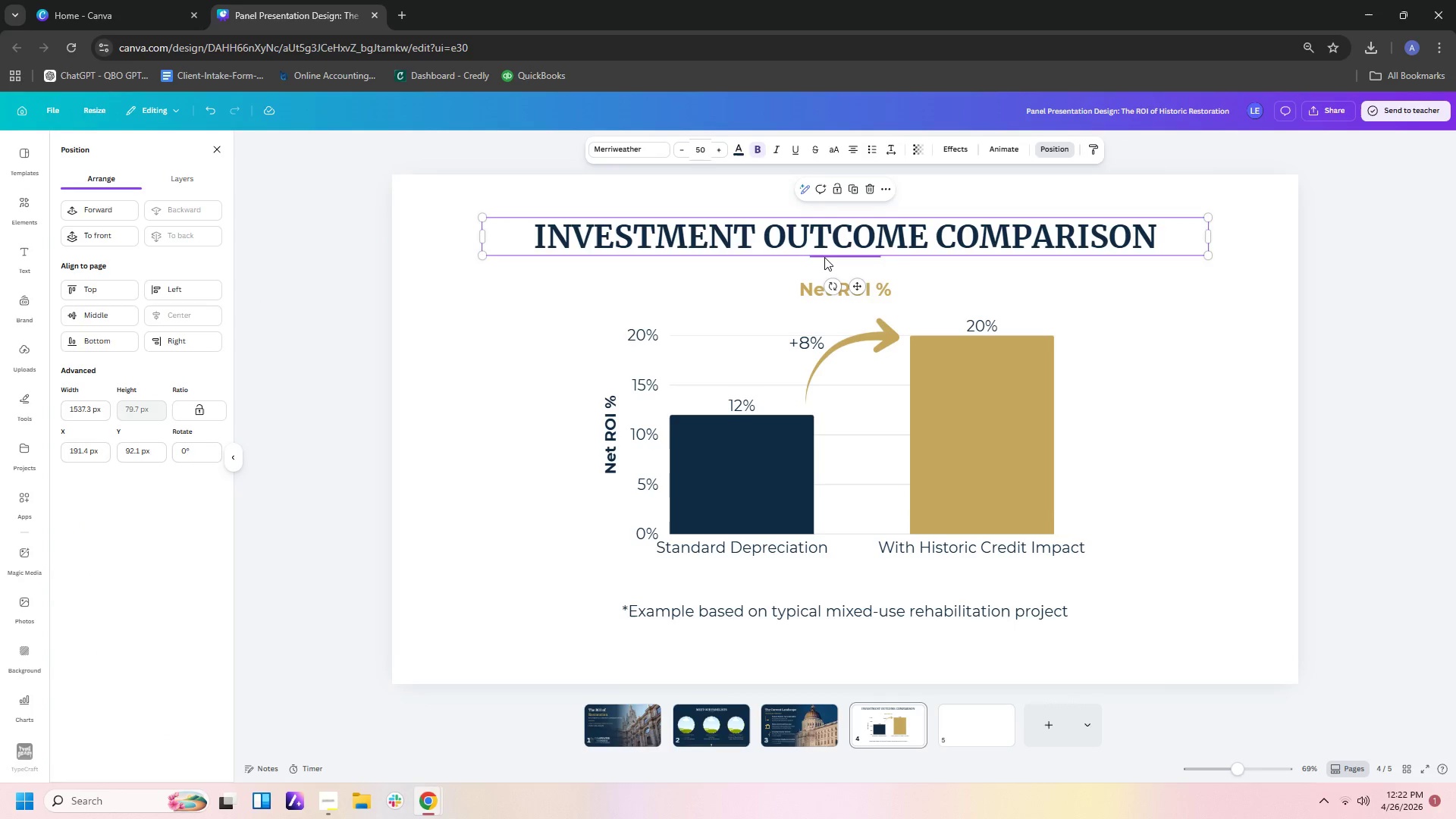 
left_click([824, 257])
 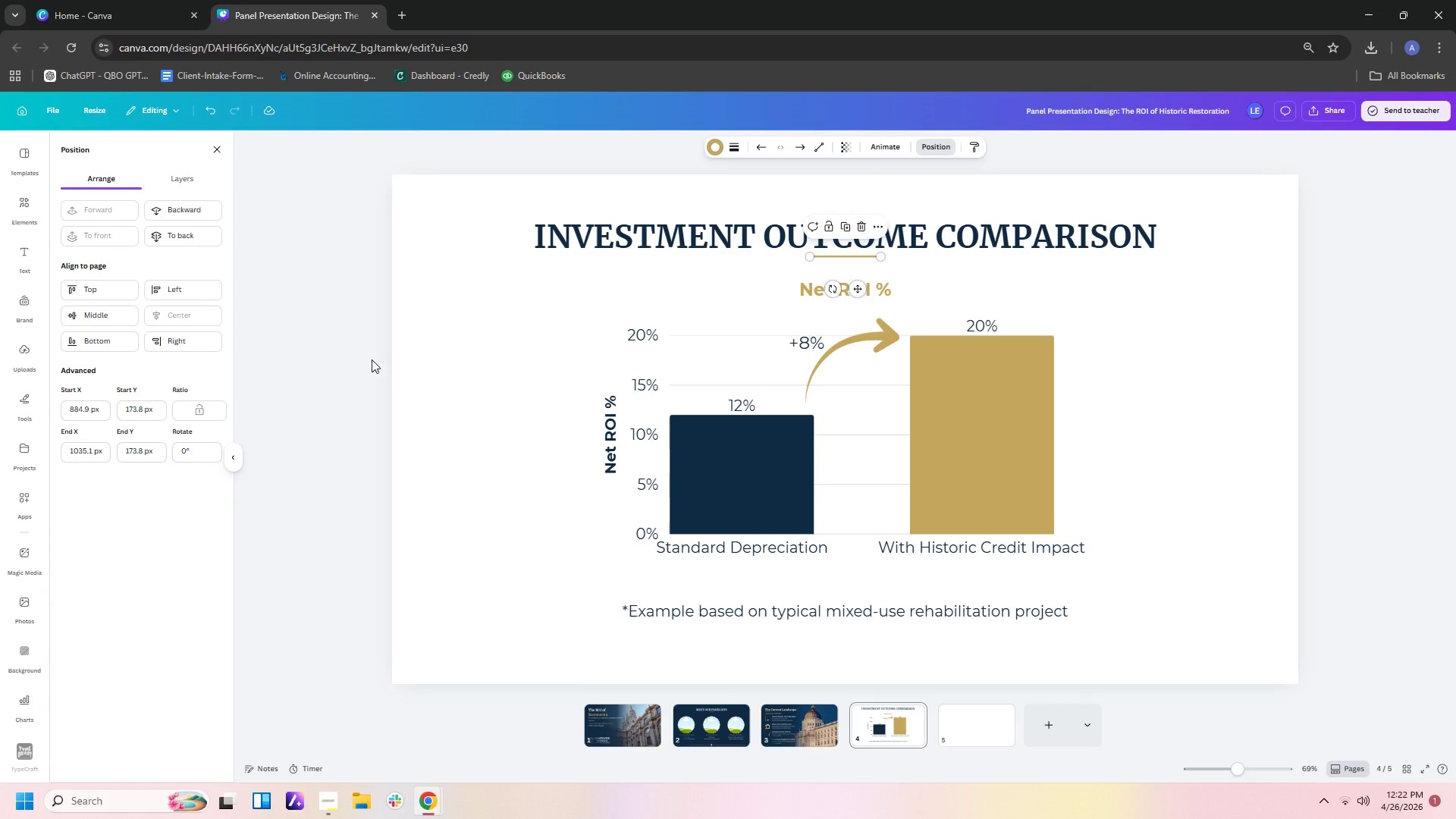 
left_click([382, 370])
 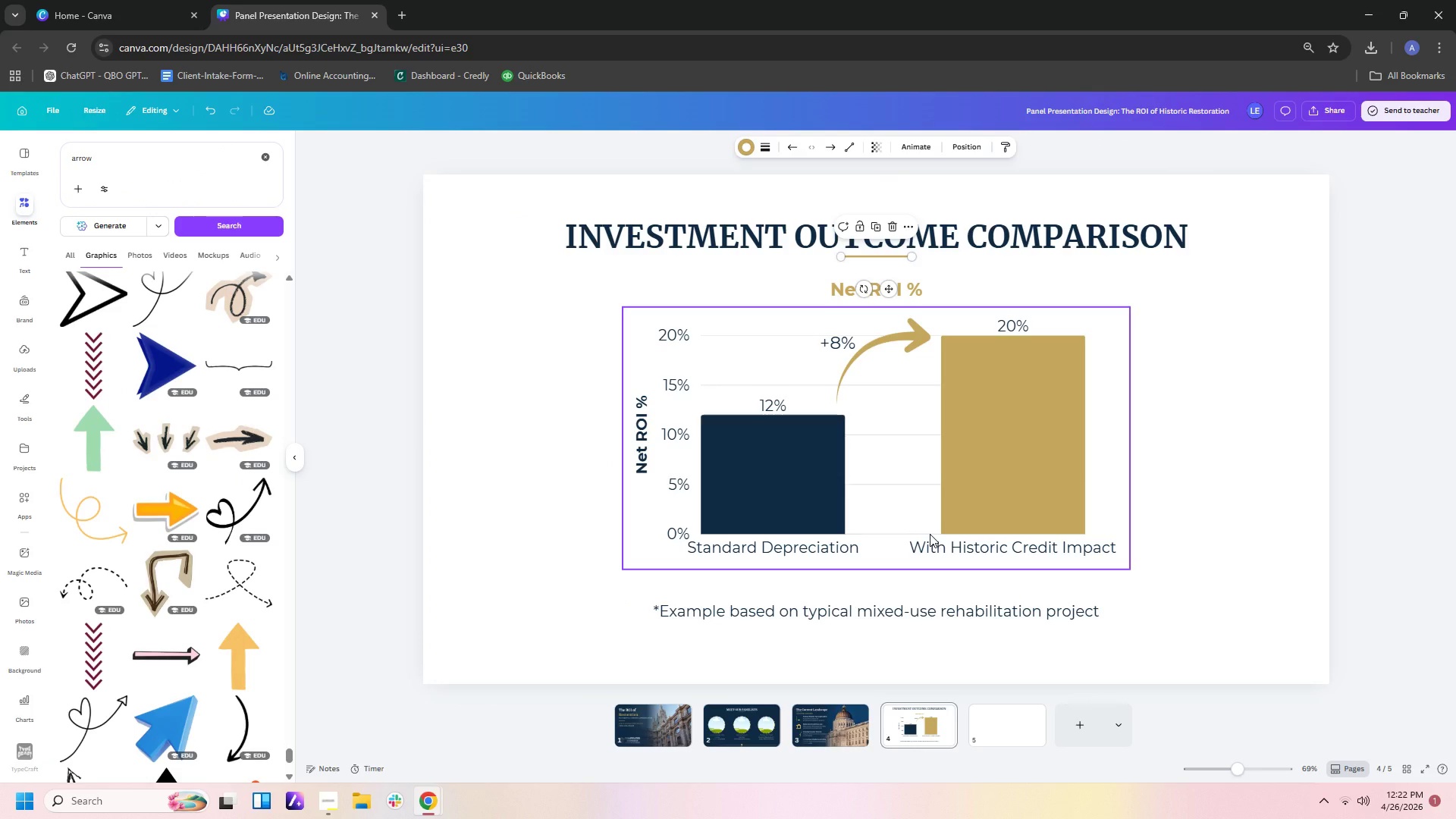 
wait(8.33)
 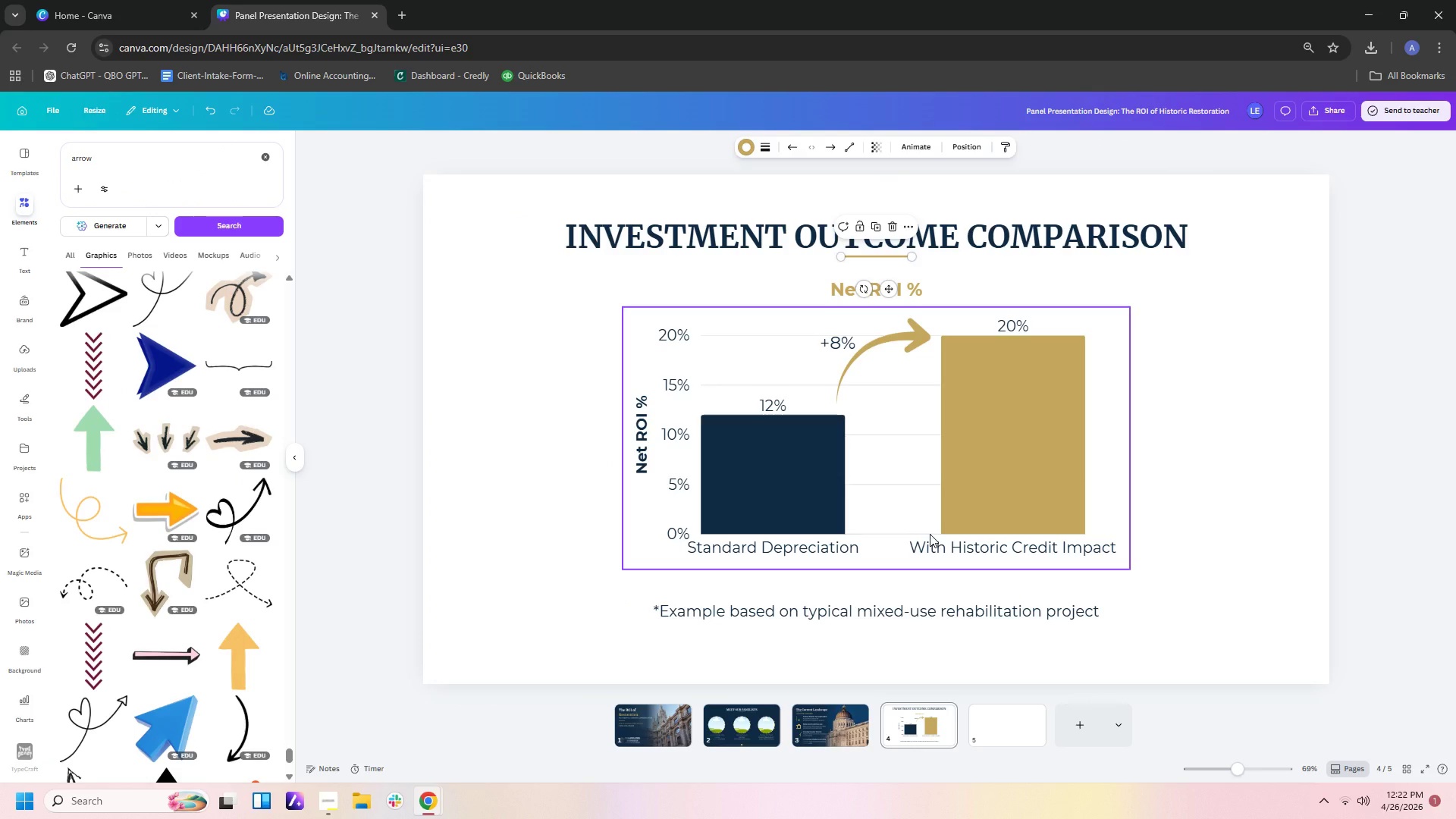 
left_click([1020, 723])
 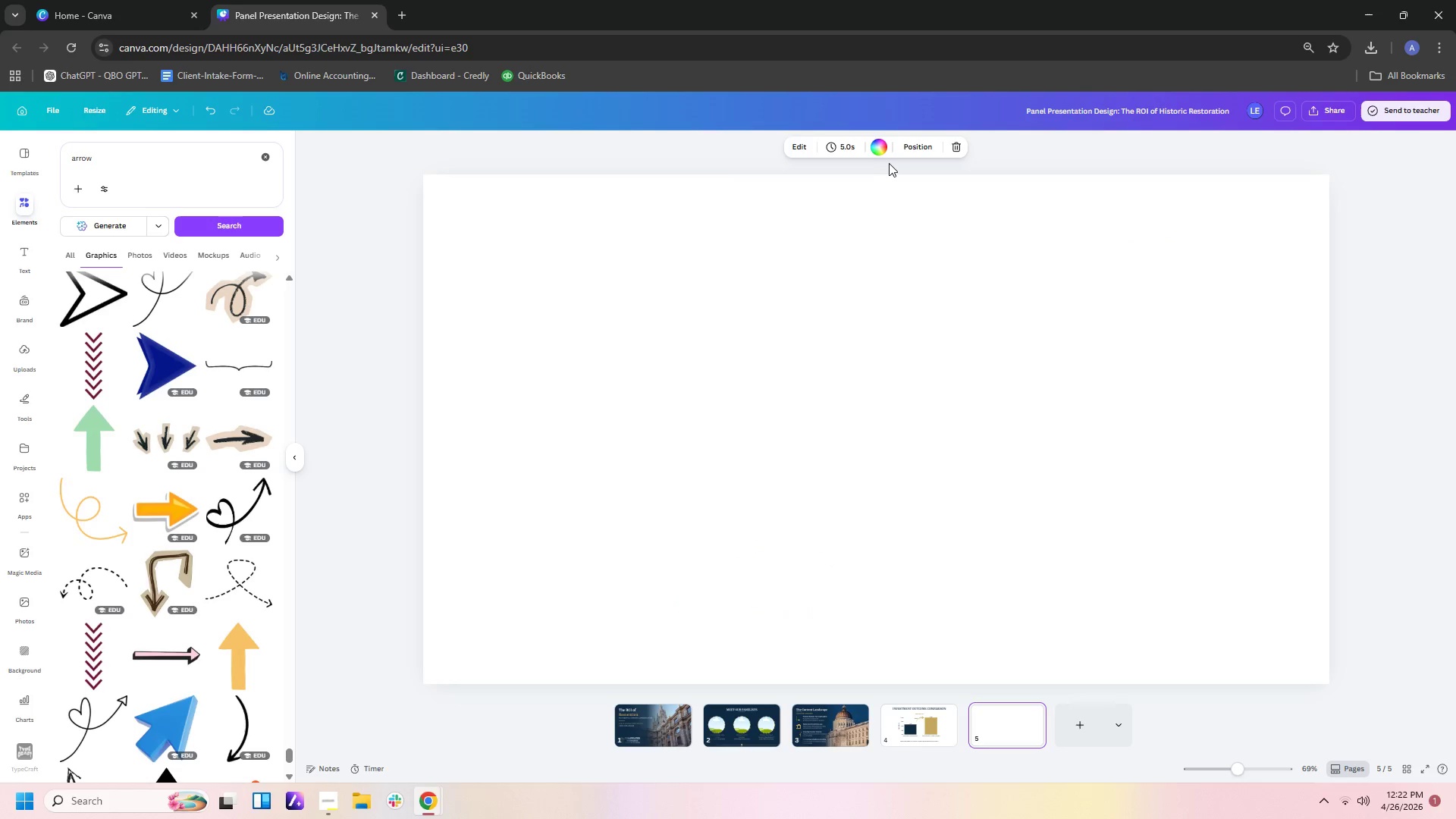 
left_click([881, 154])
 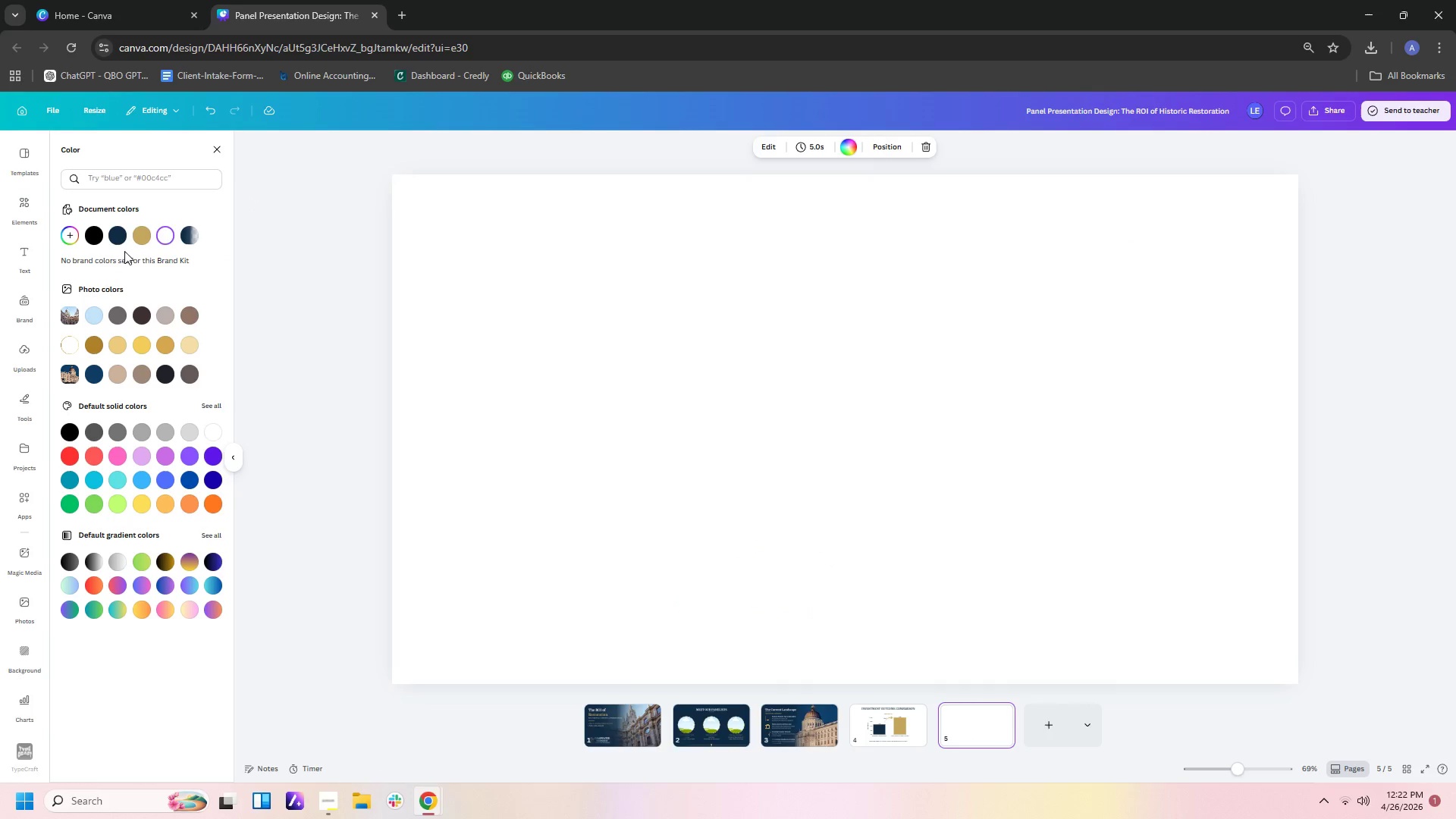 
left_click([119, 240])
 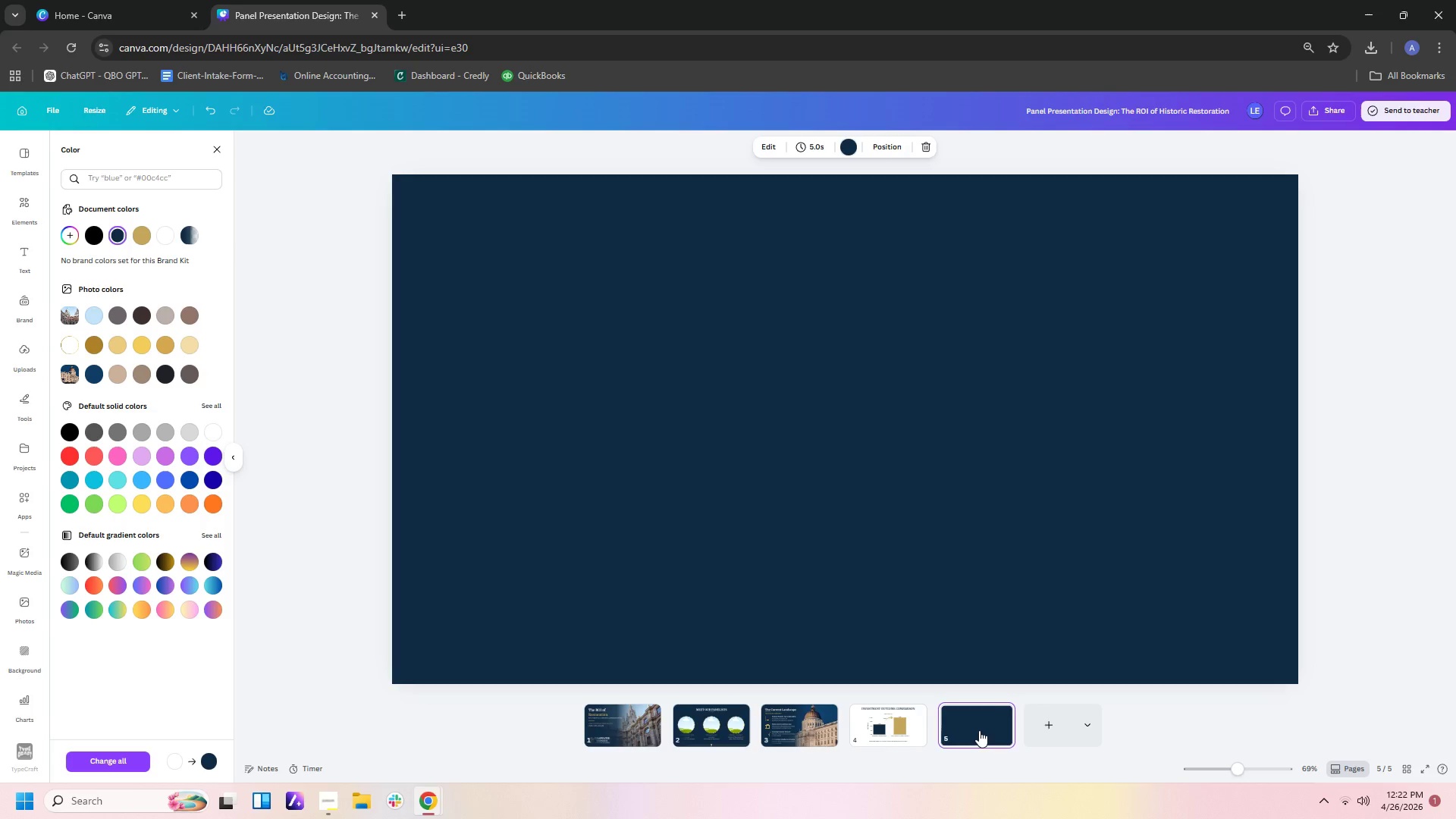 
left_click([904, 738])
 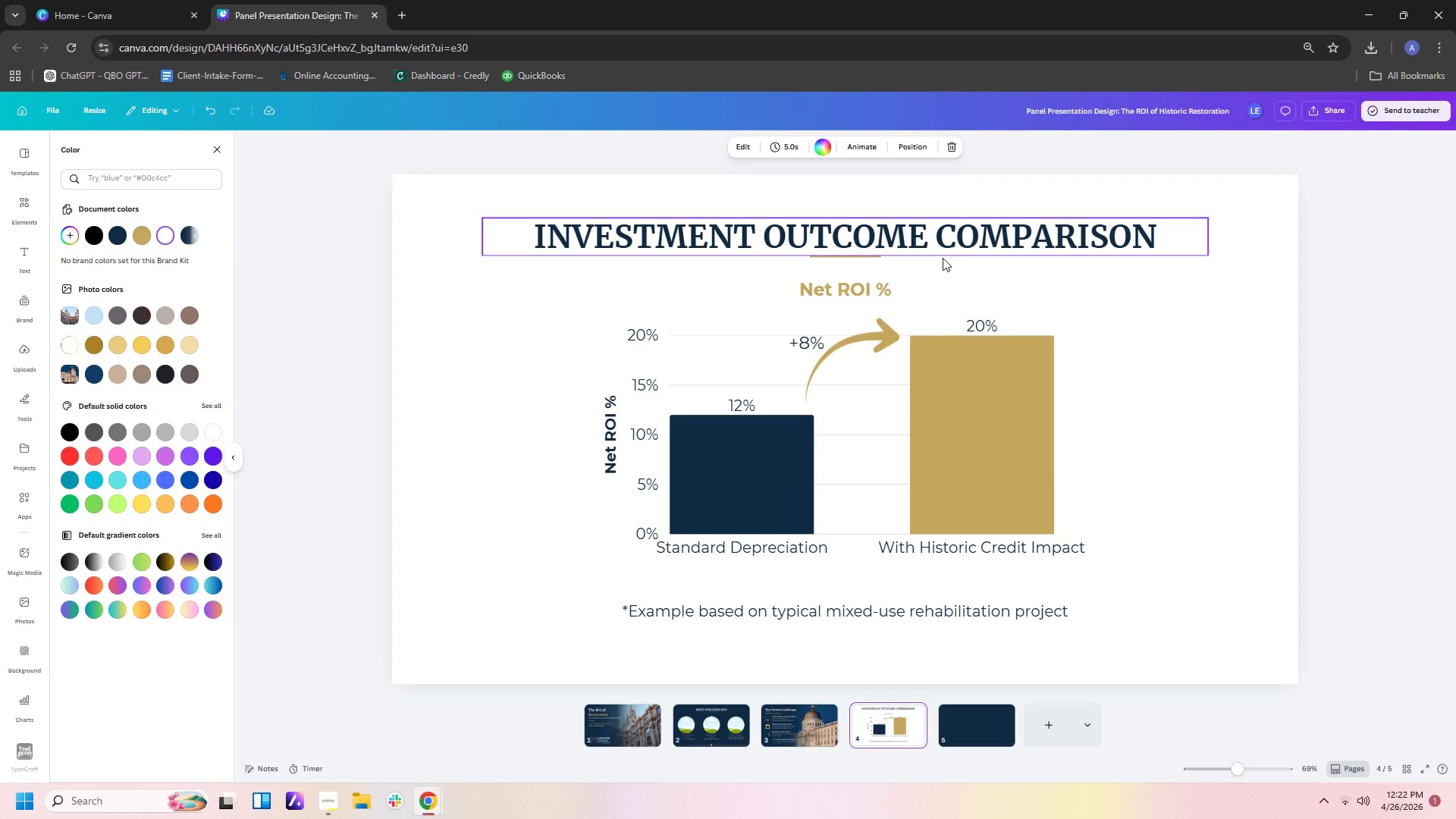 
left_click([957, 239])
 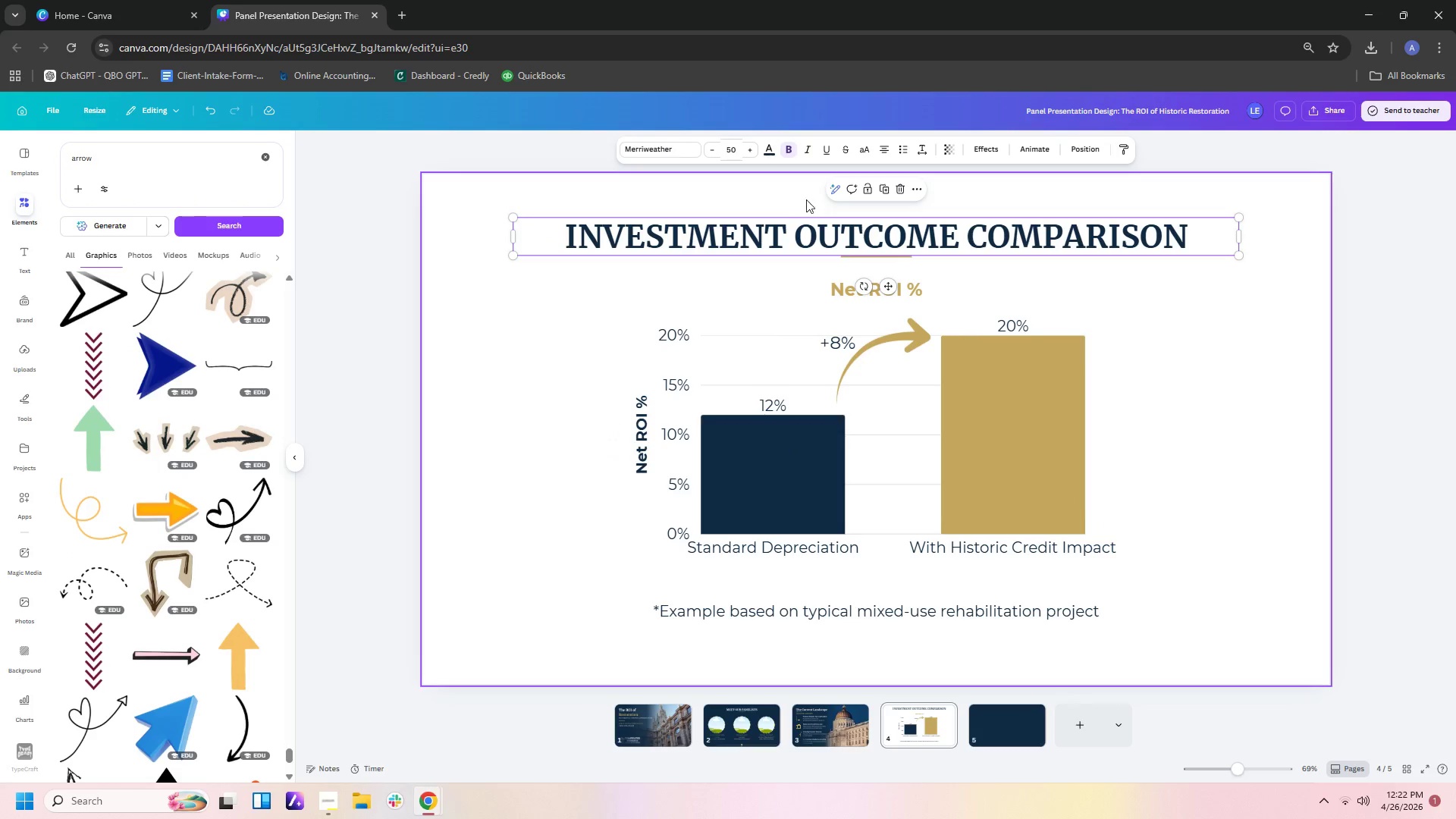 
left_click_drag(start_coordinate=[794, 196], to_coordinate=[868, 261])
 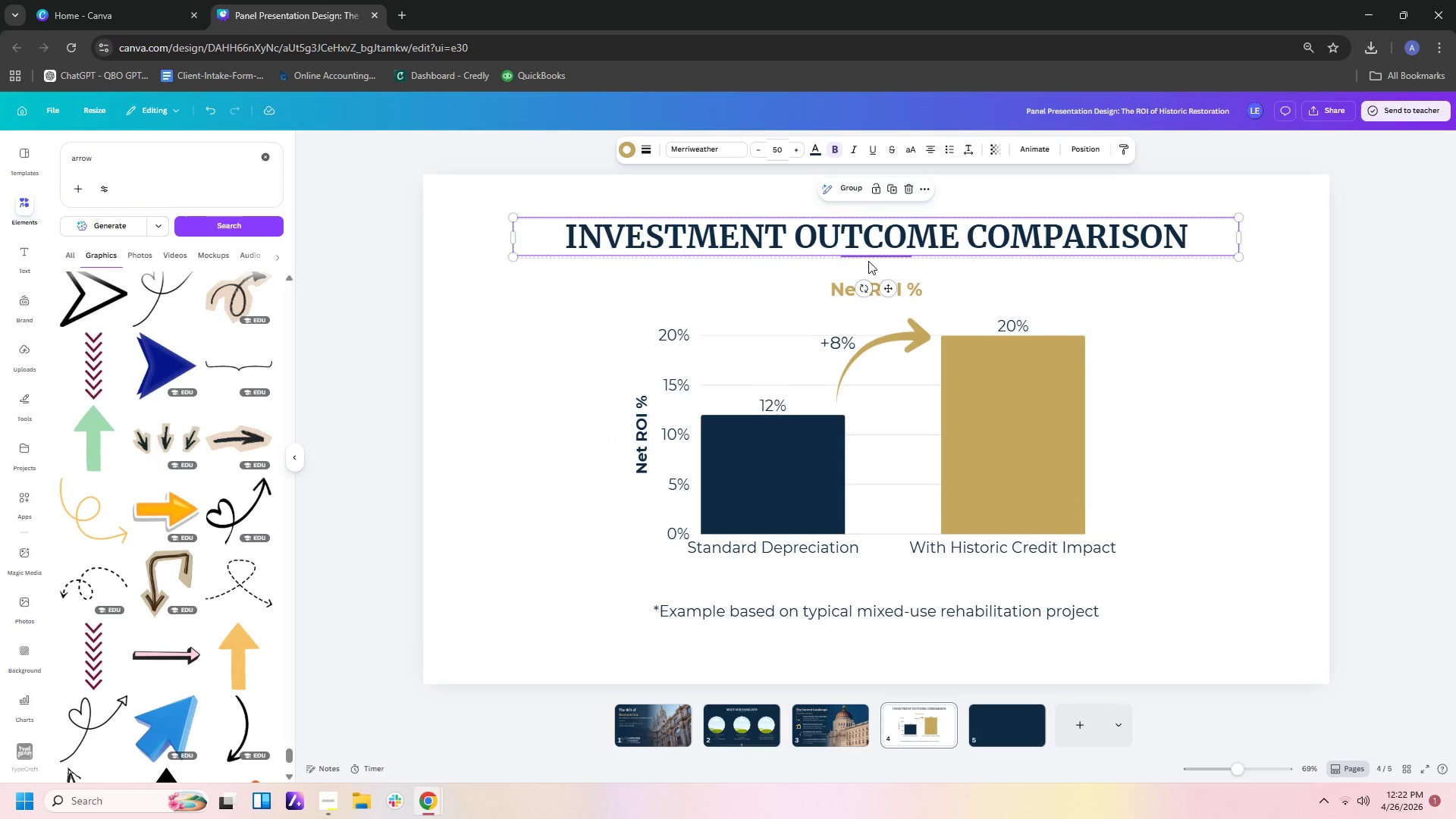 
key(Control+C)
 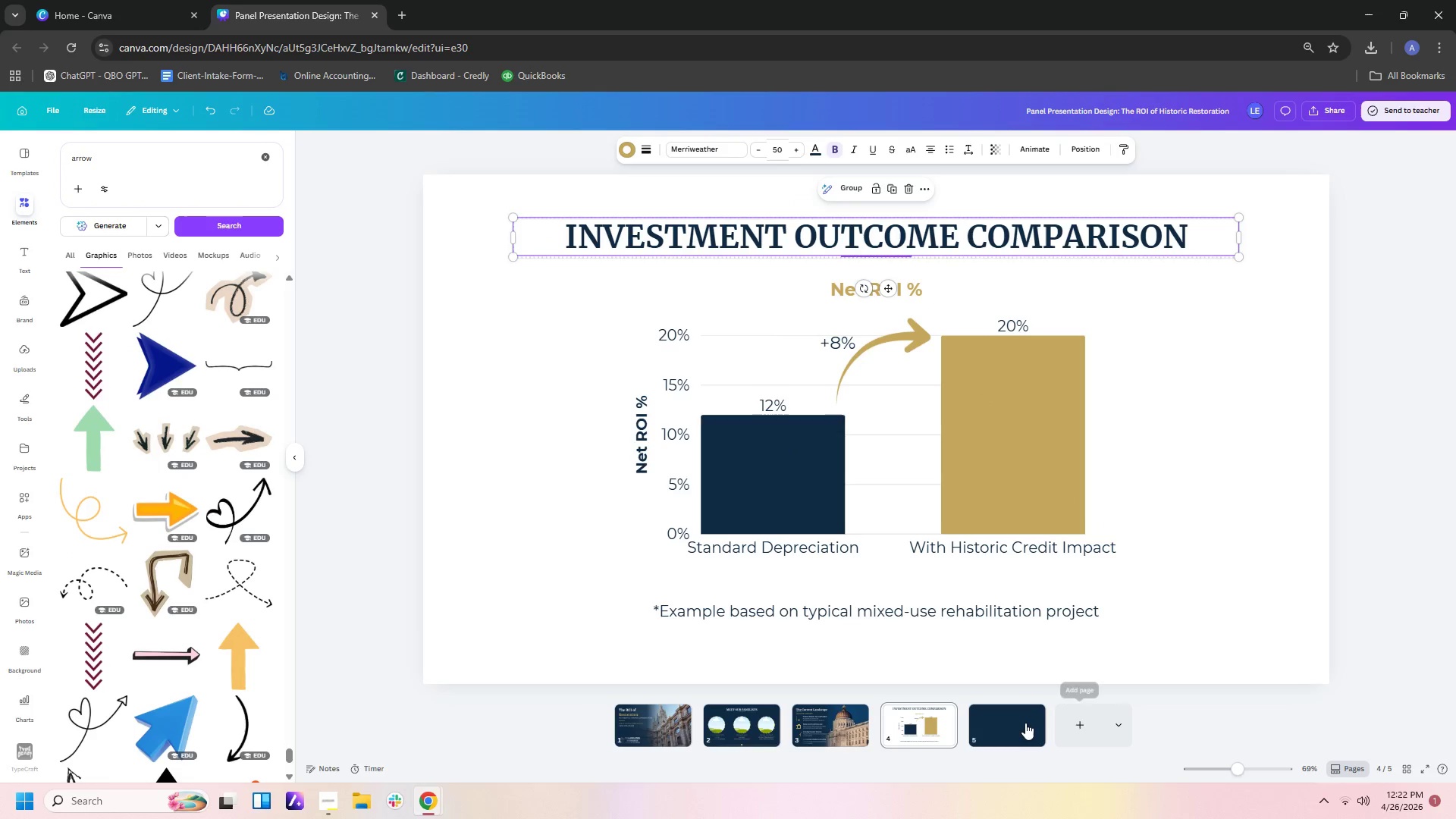 
left_click([1025, 723])
 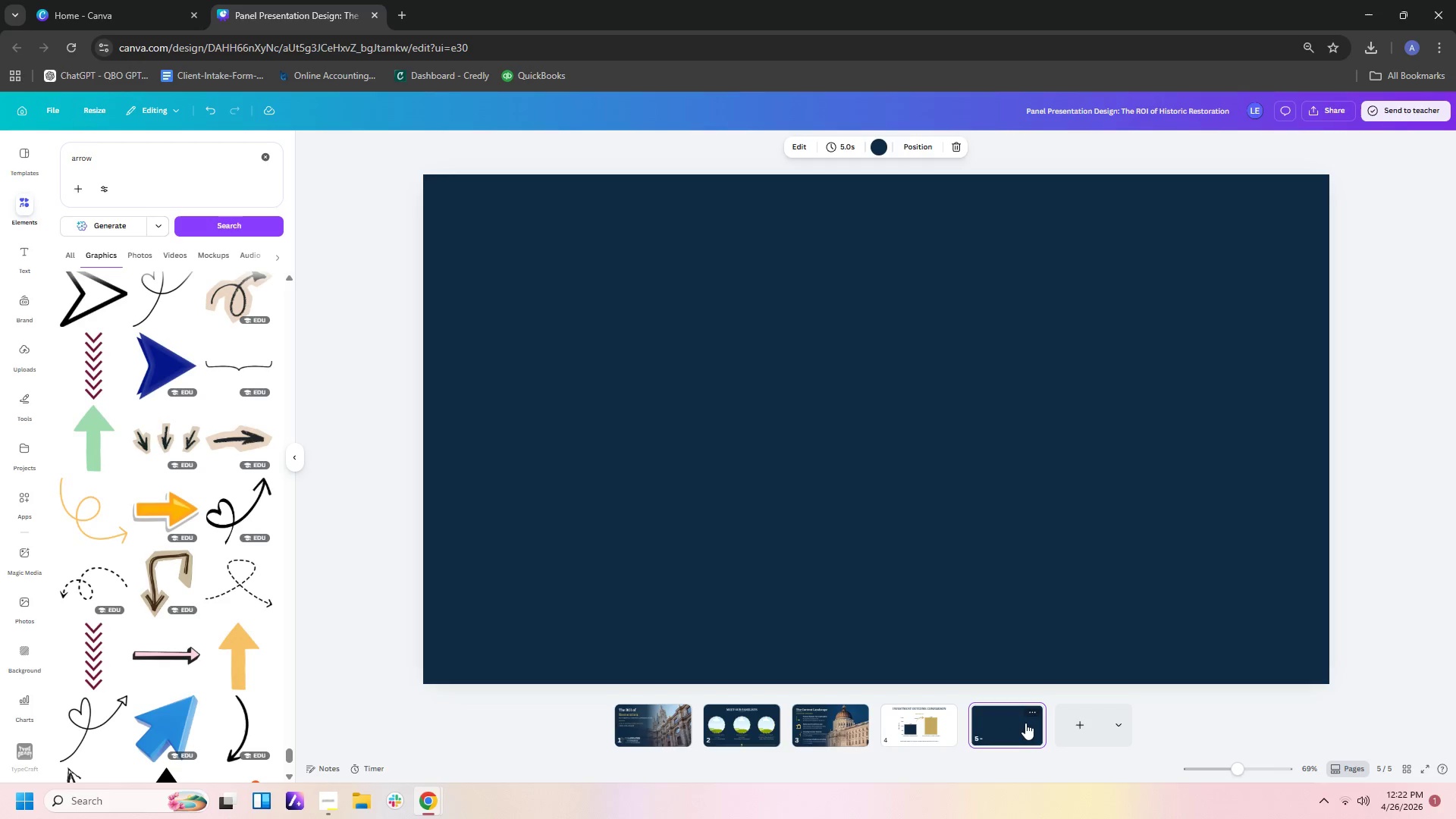 
key(Control+V)
 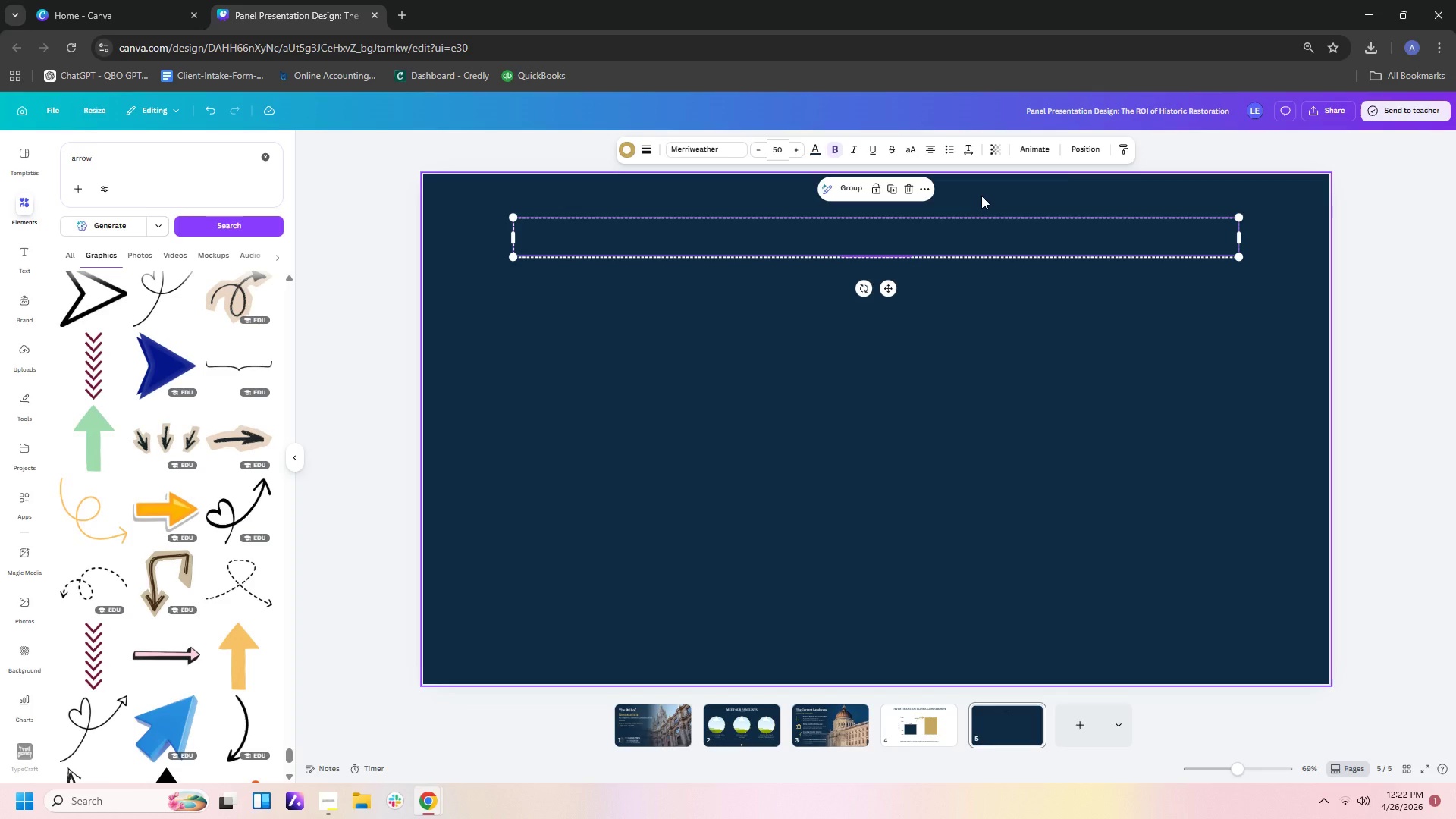 
double_click([921, 240])
 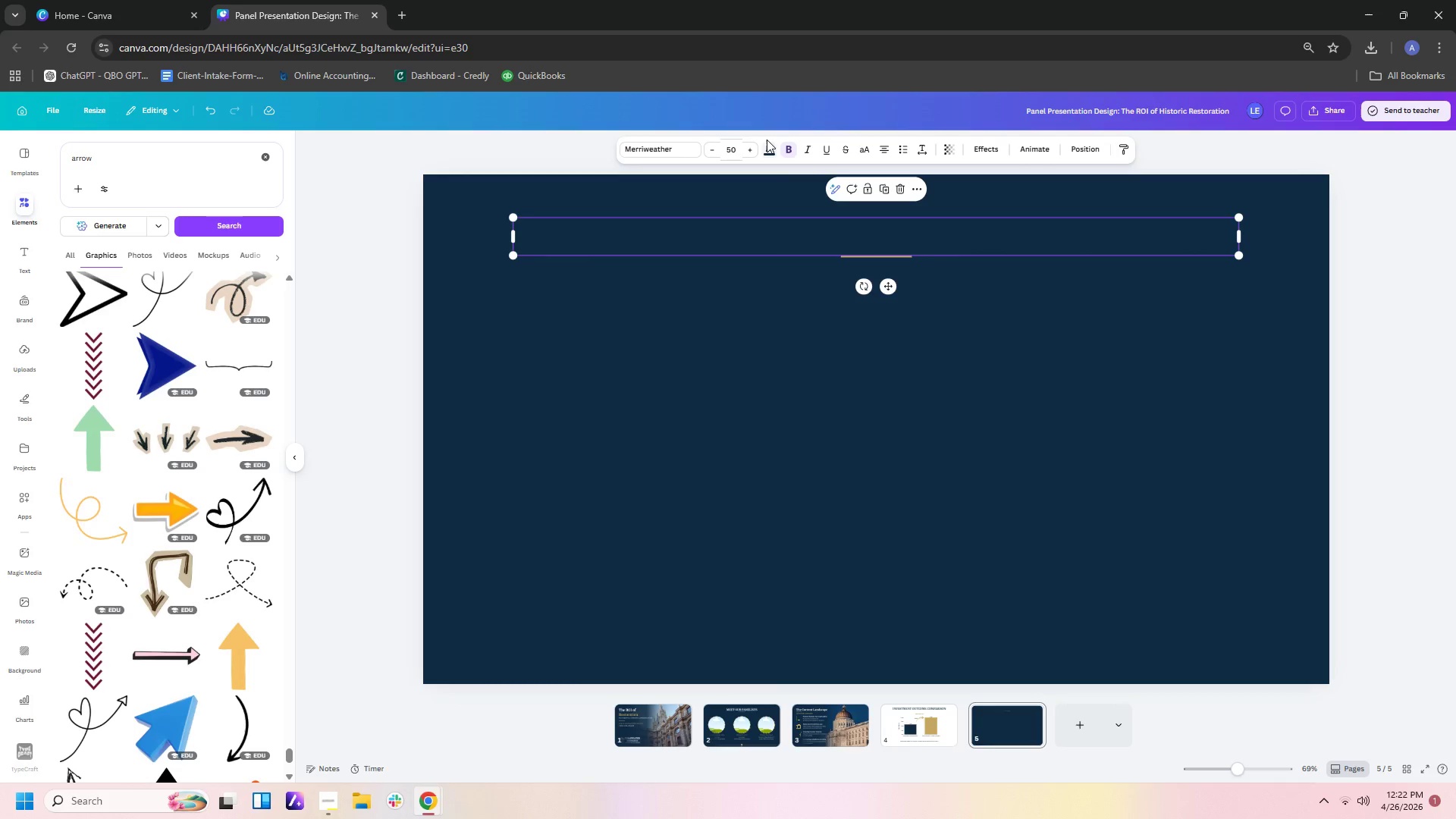 
left_click([767, 140])
 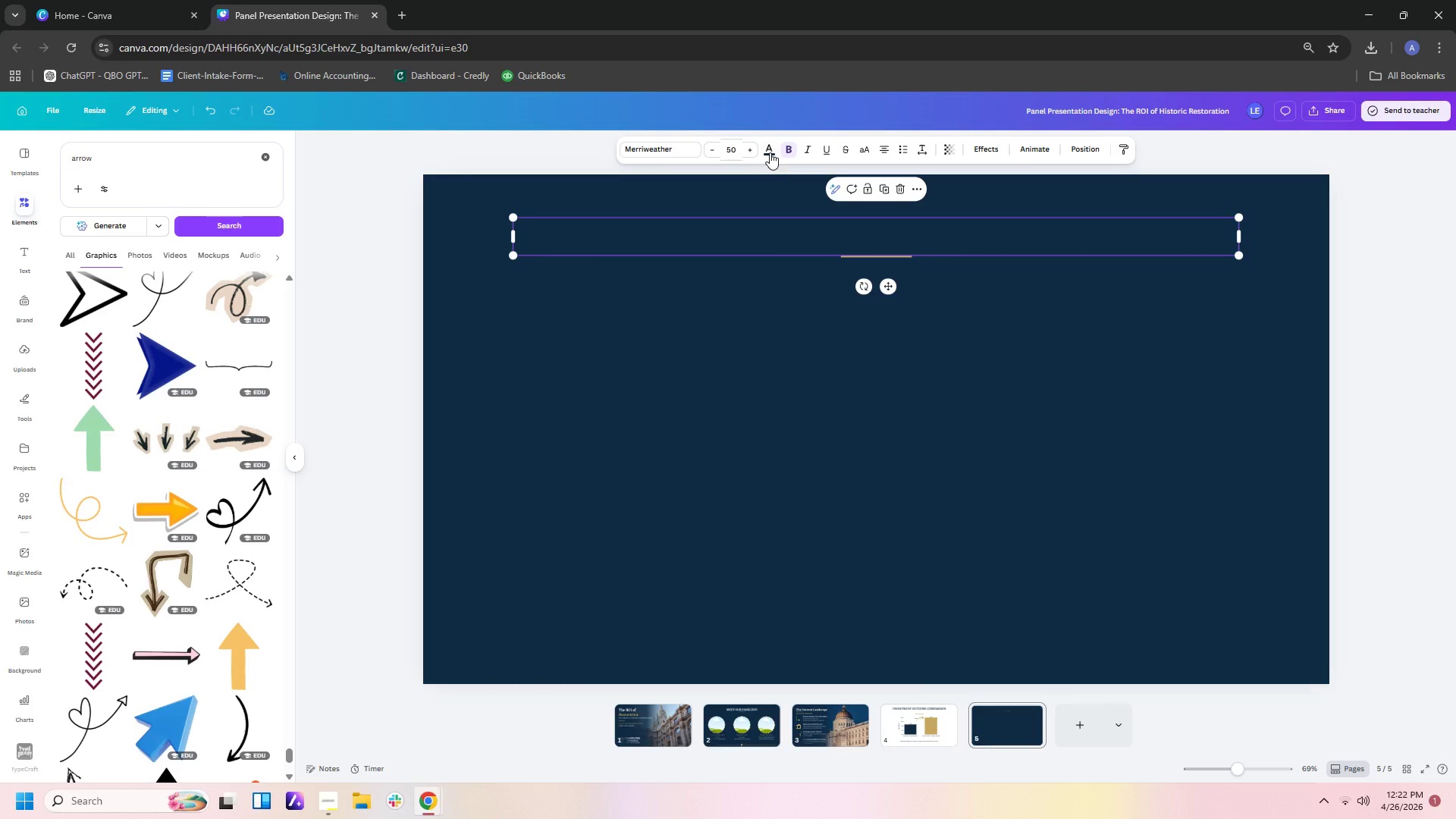 
left_click([770, 152])
 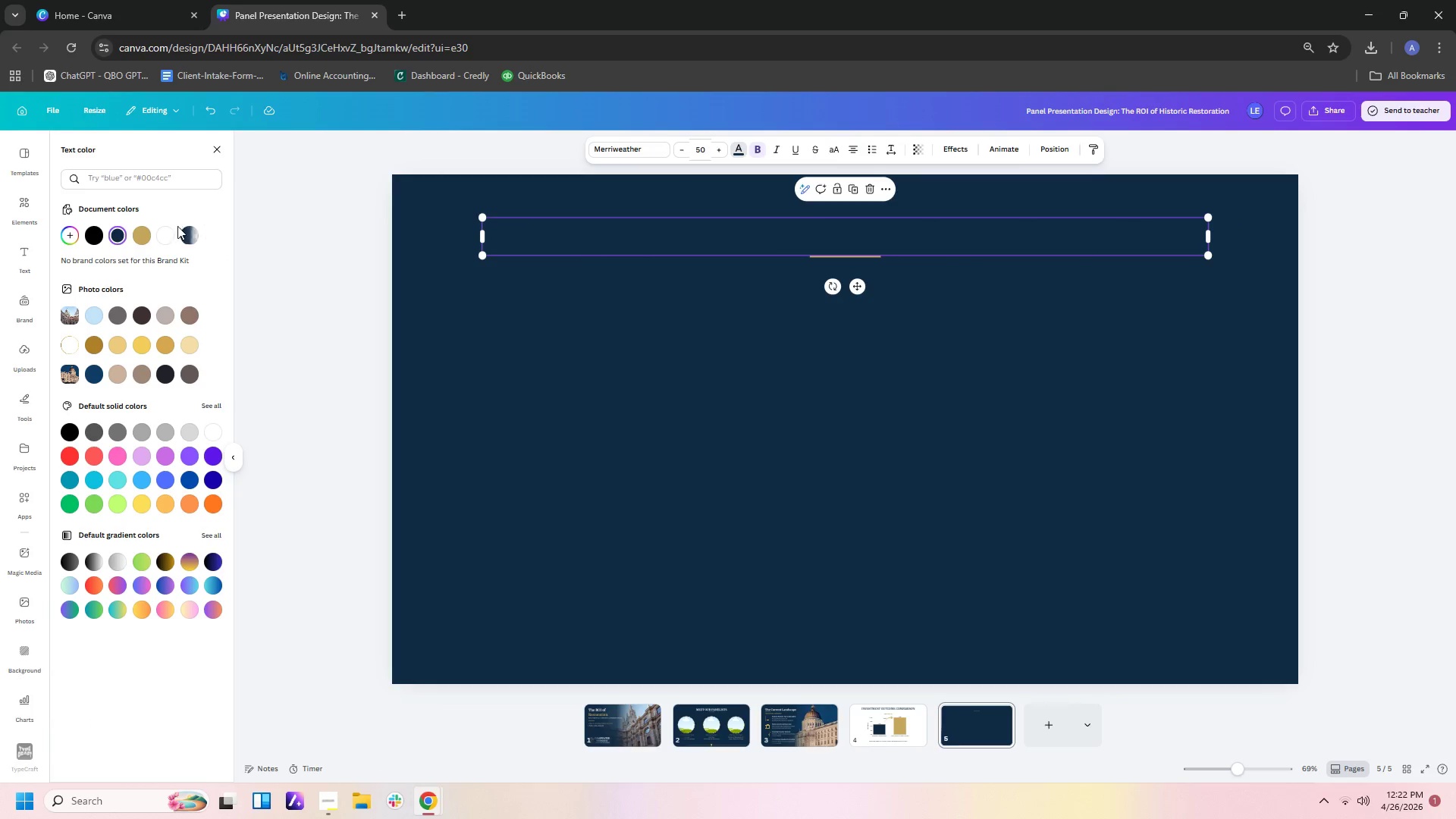 
left_click([169, 240])
 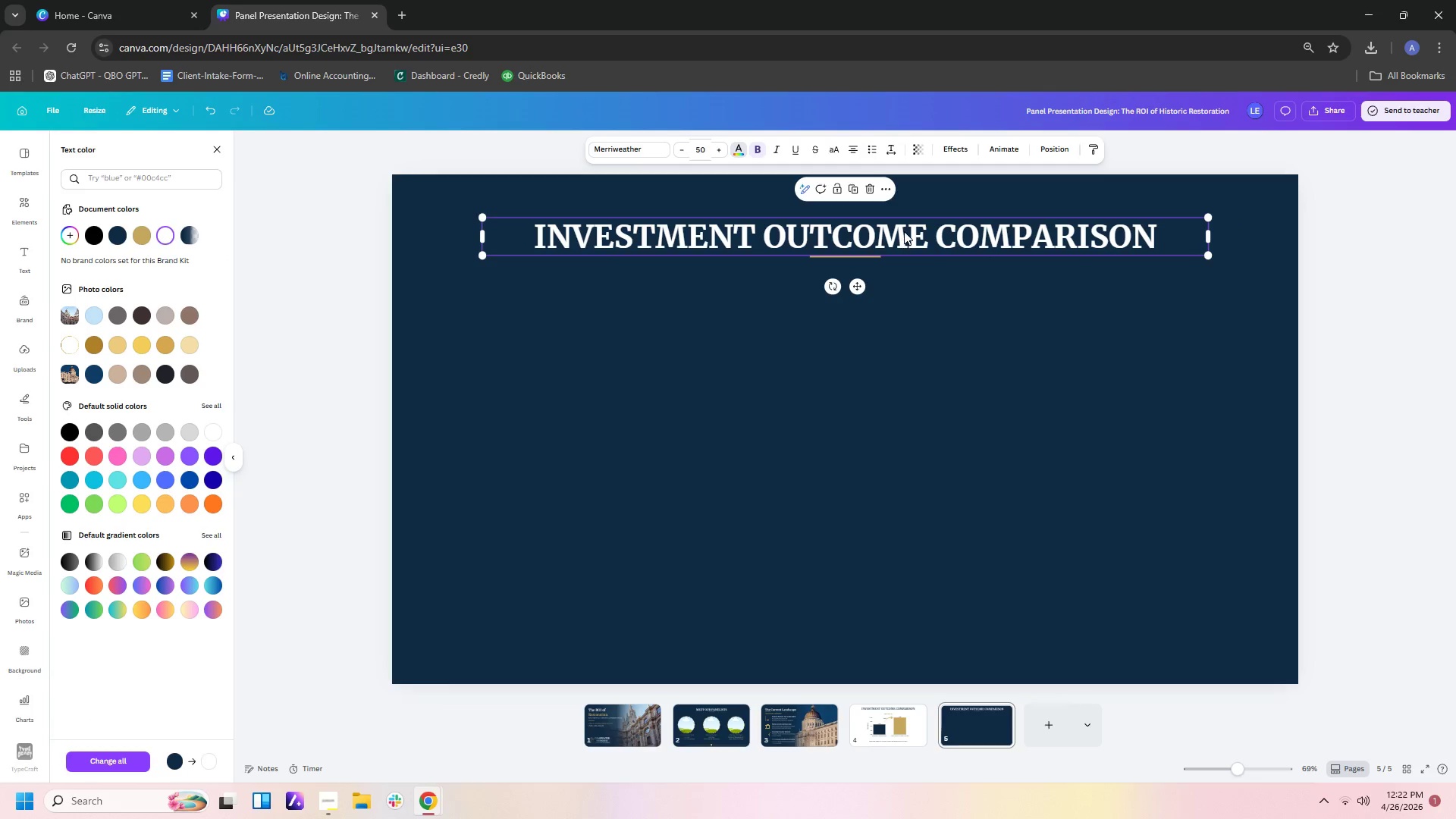 
double_click([904, 230])
 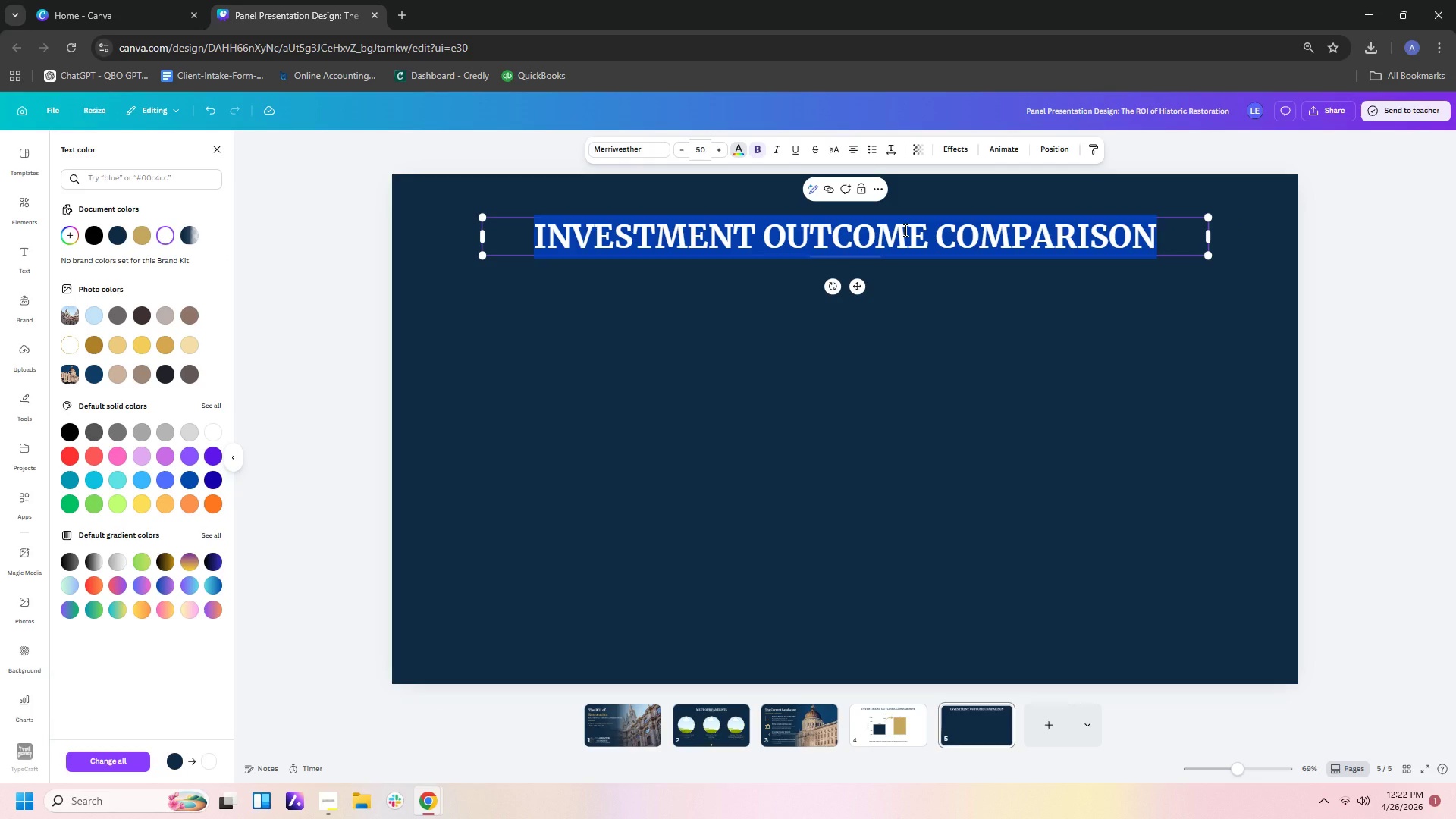 
type(CASE STUDY: THE WAREHOUSE DISTRICT)
 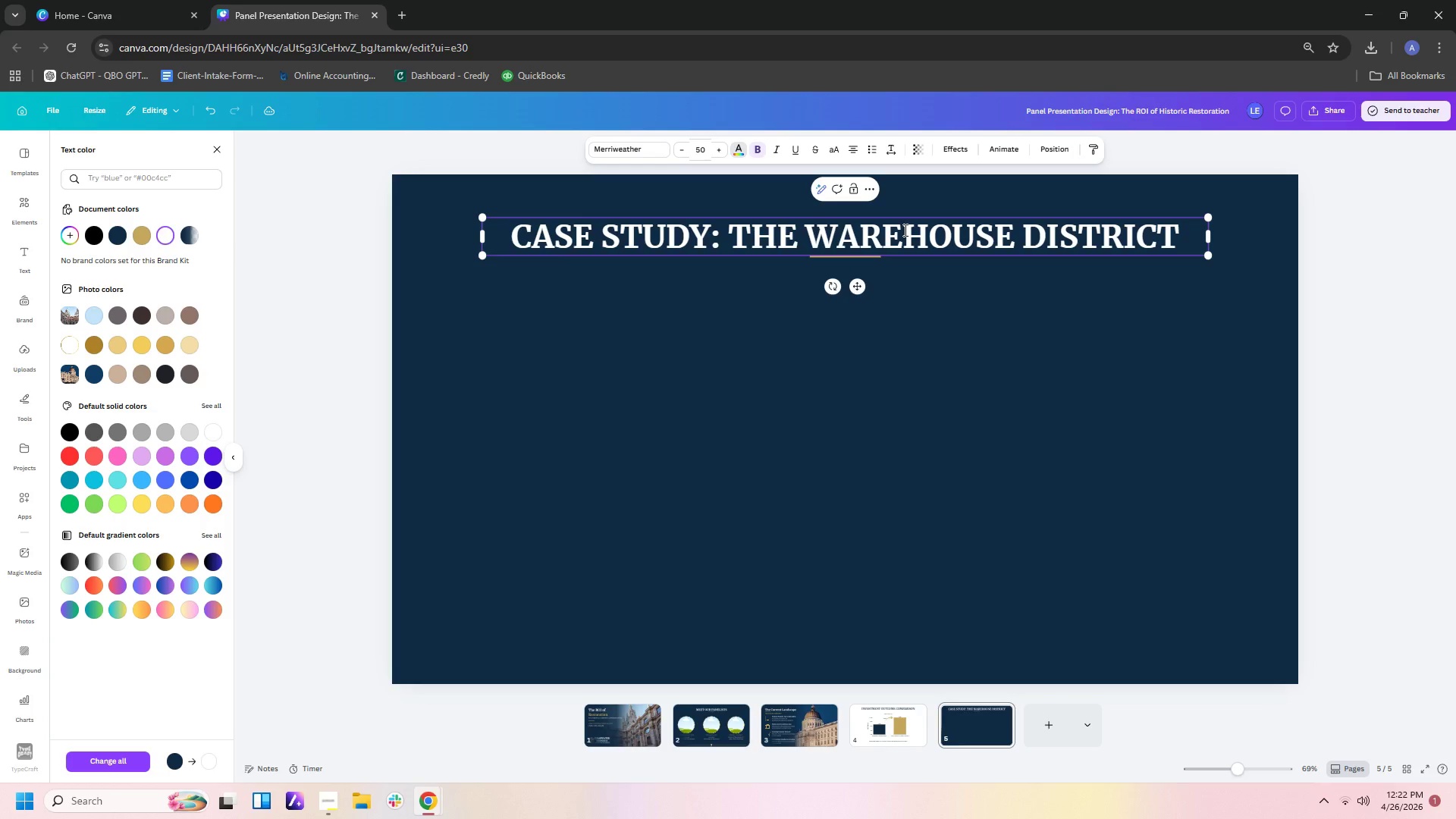 
left_click([1222, 384])
 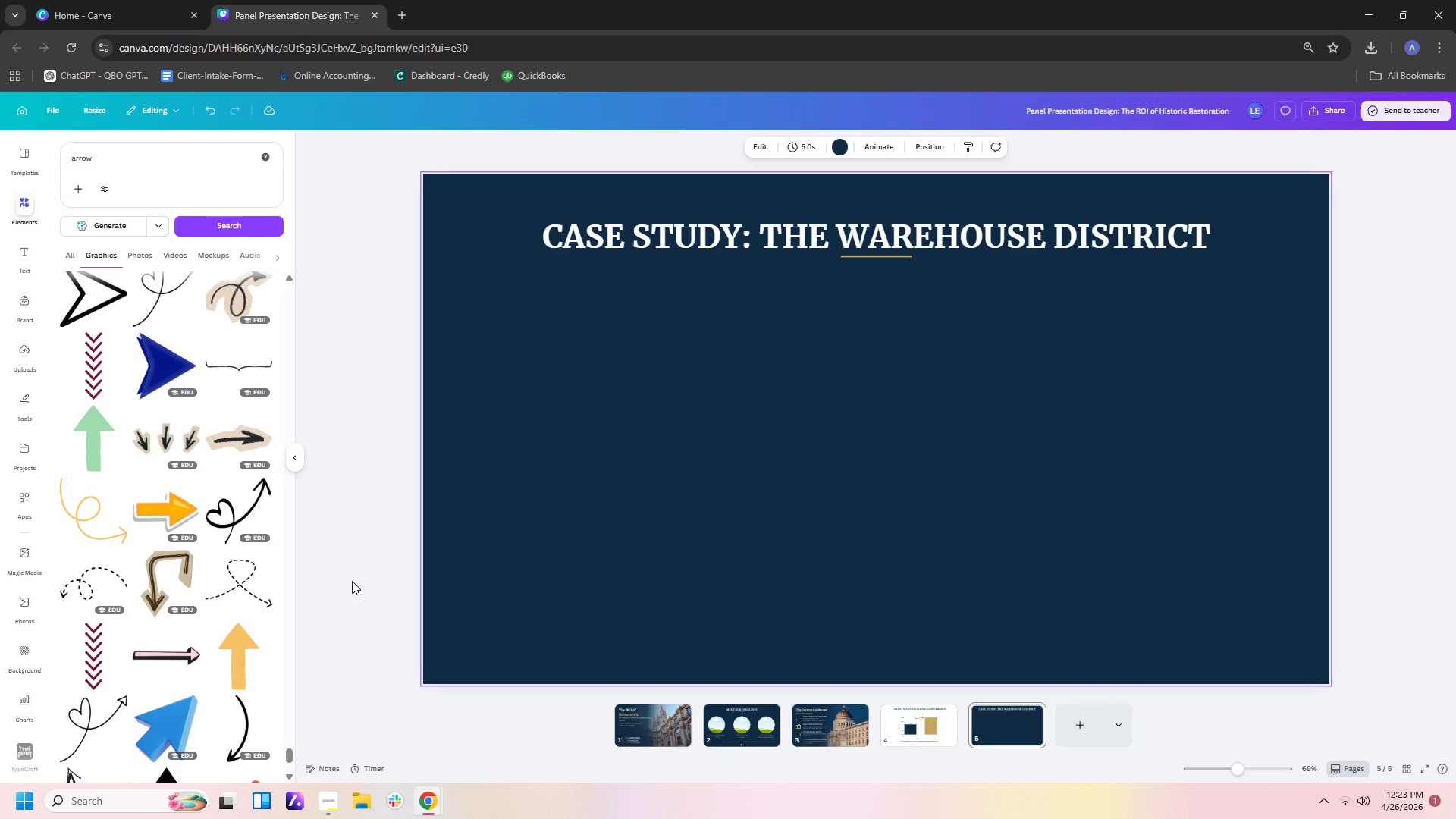 
wait(28.39)
 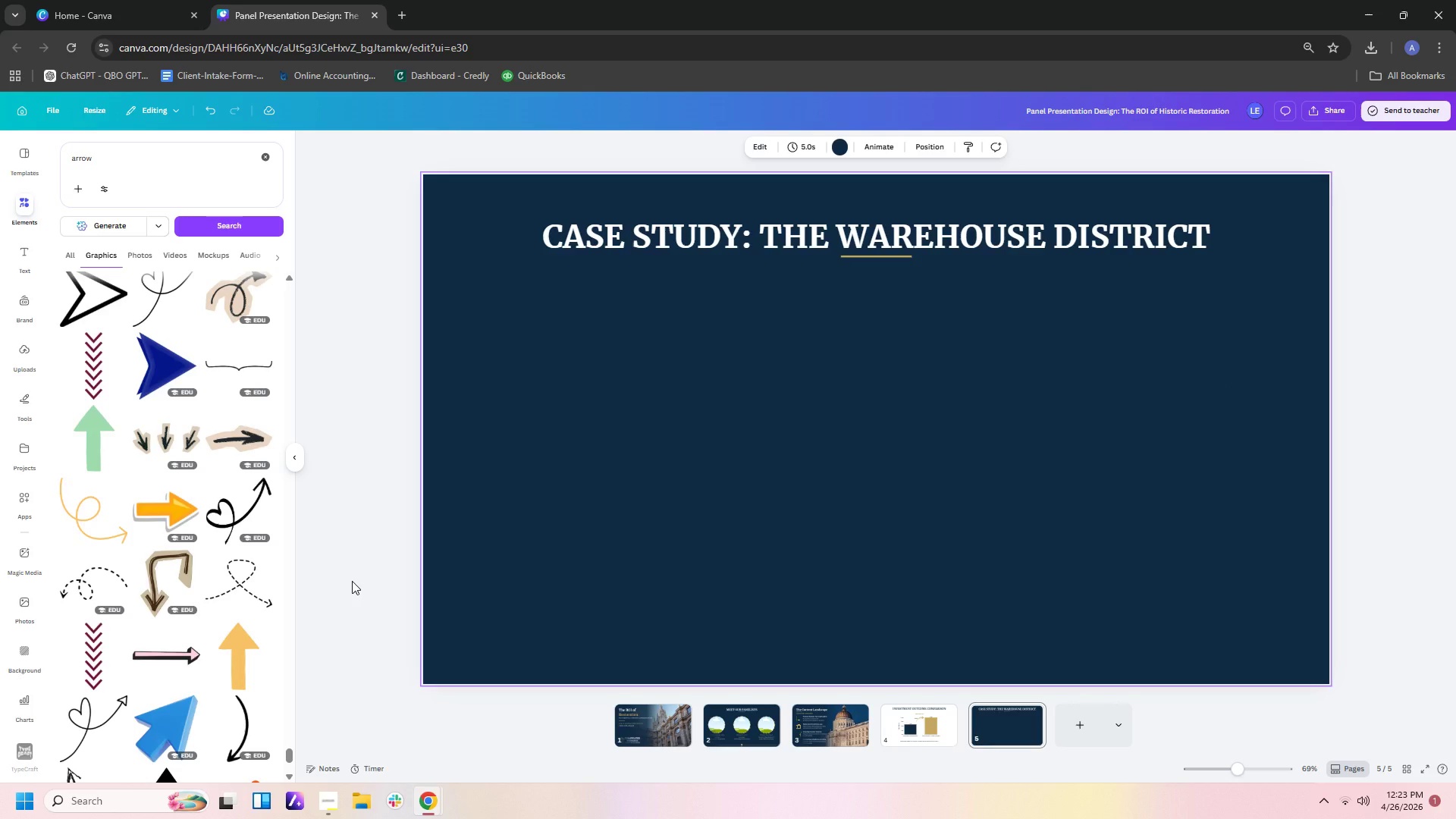 
left_click([361, 633])
 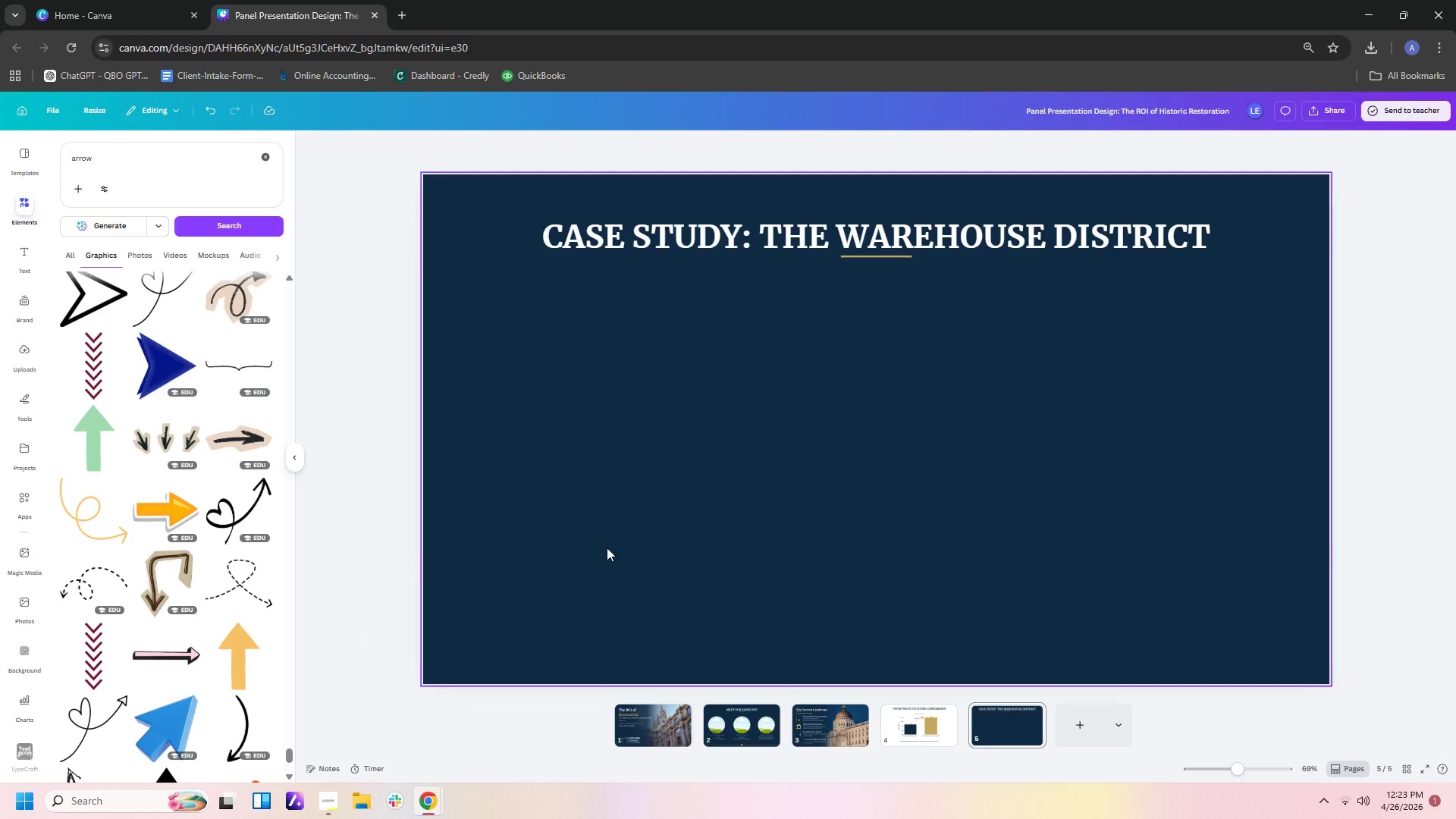 
left_click([637, 539])
 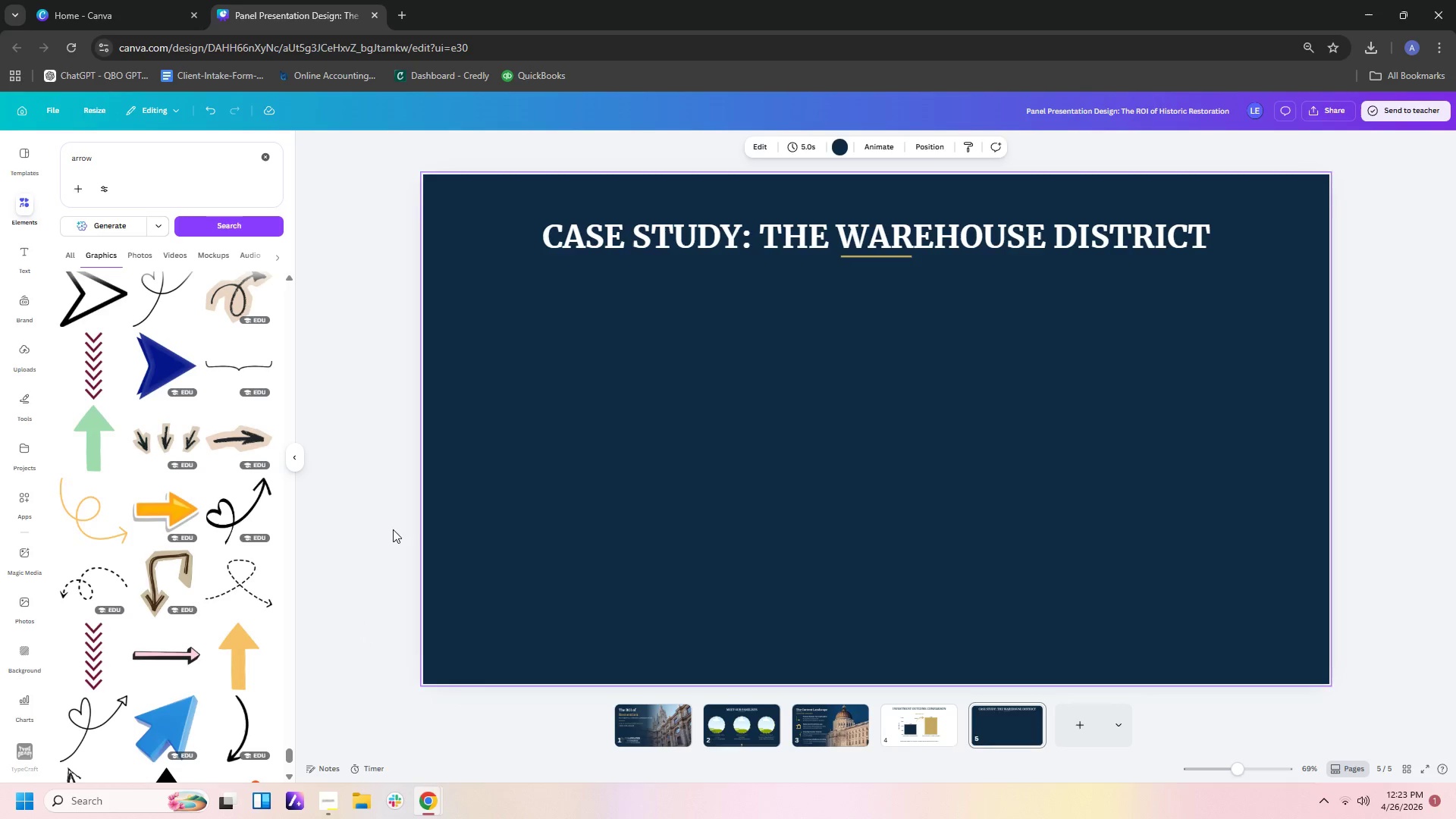 
left_click([377, 514])
 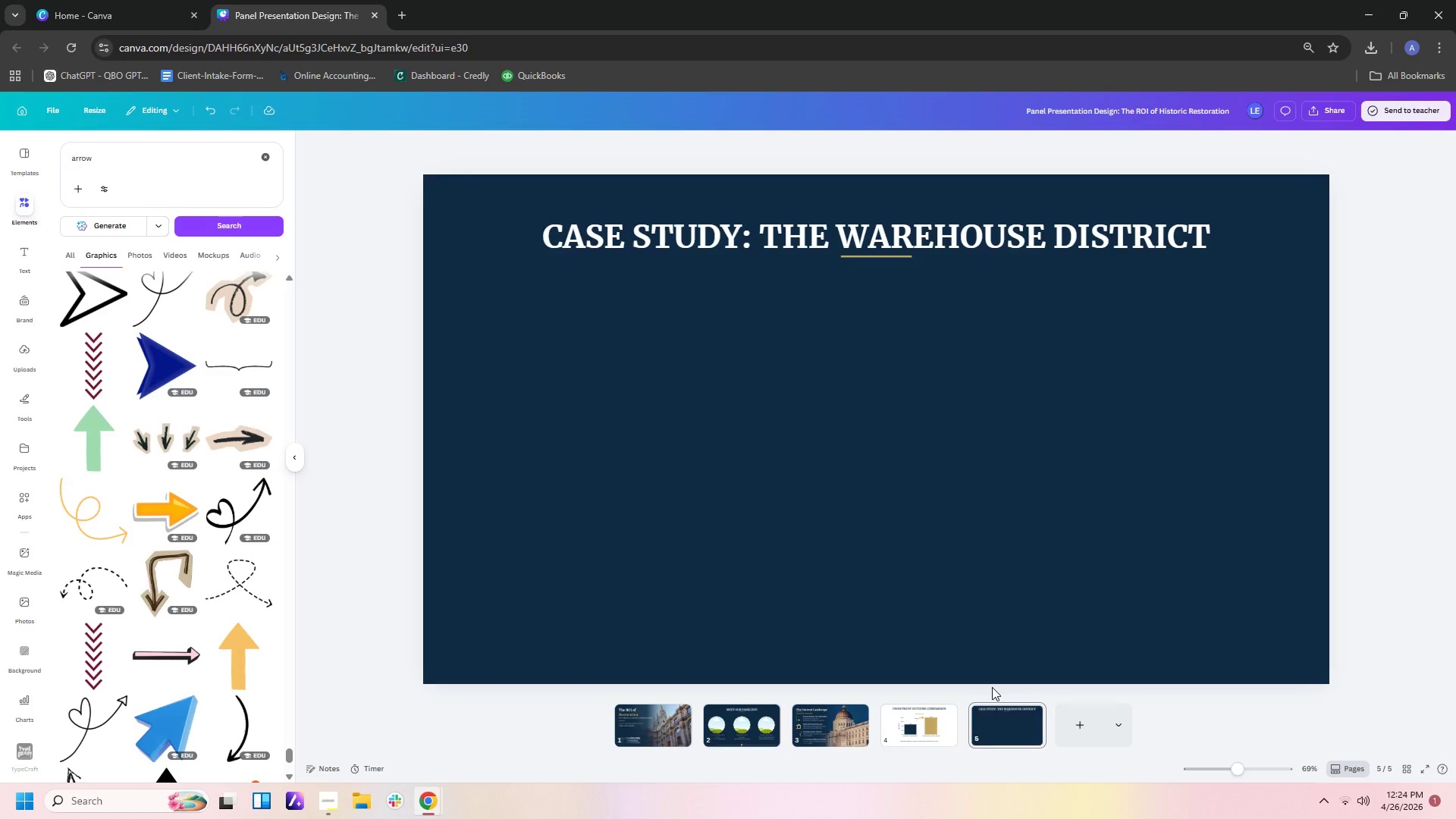 
wait(90.39)
 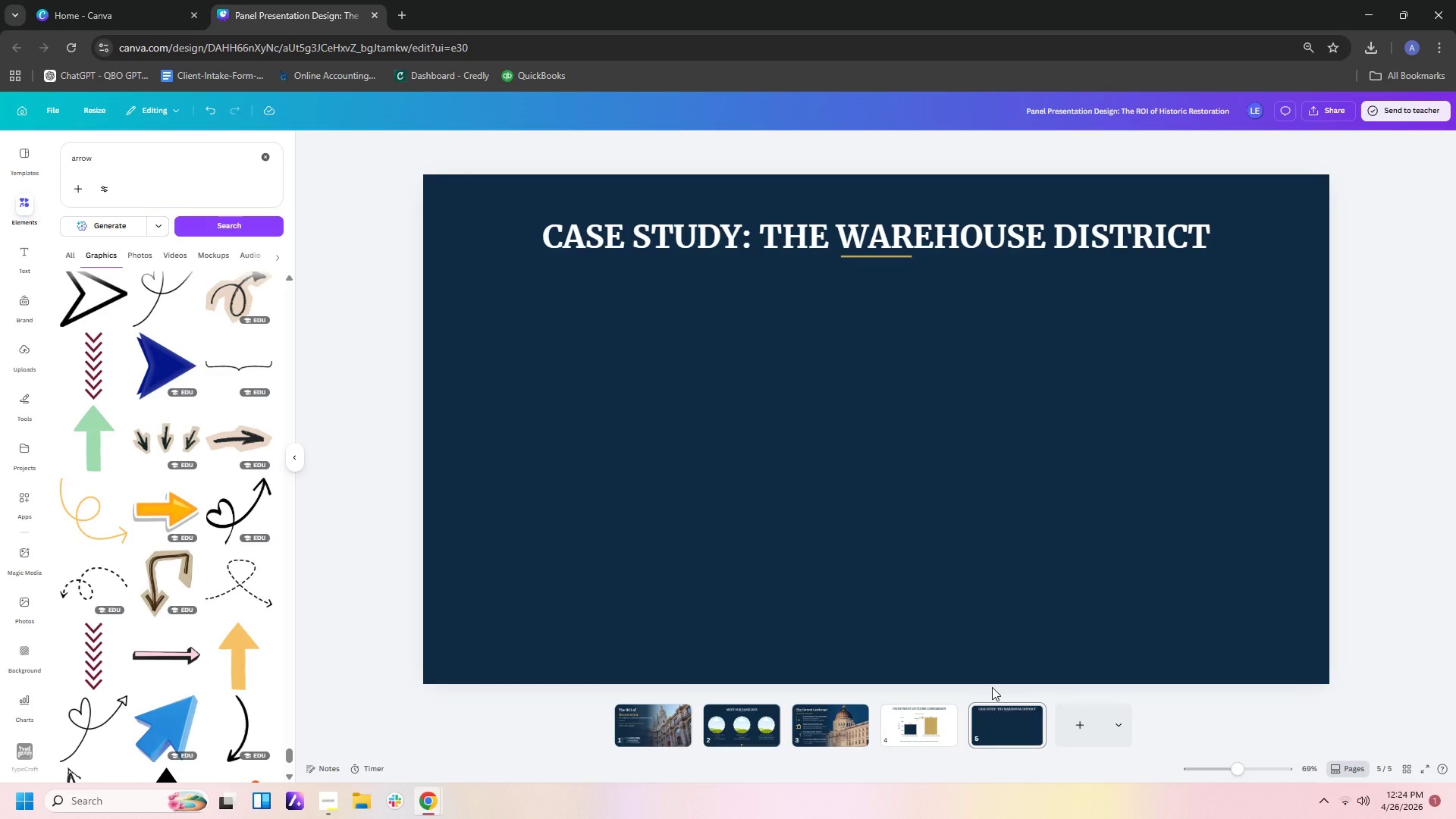 
left_click([36, 554])
 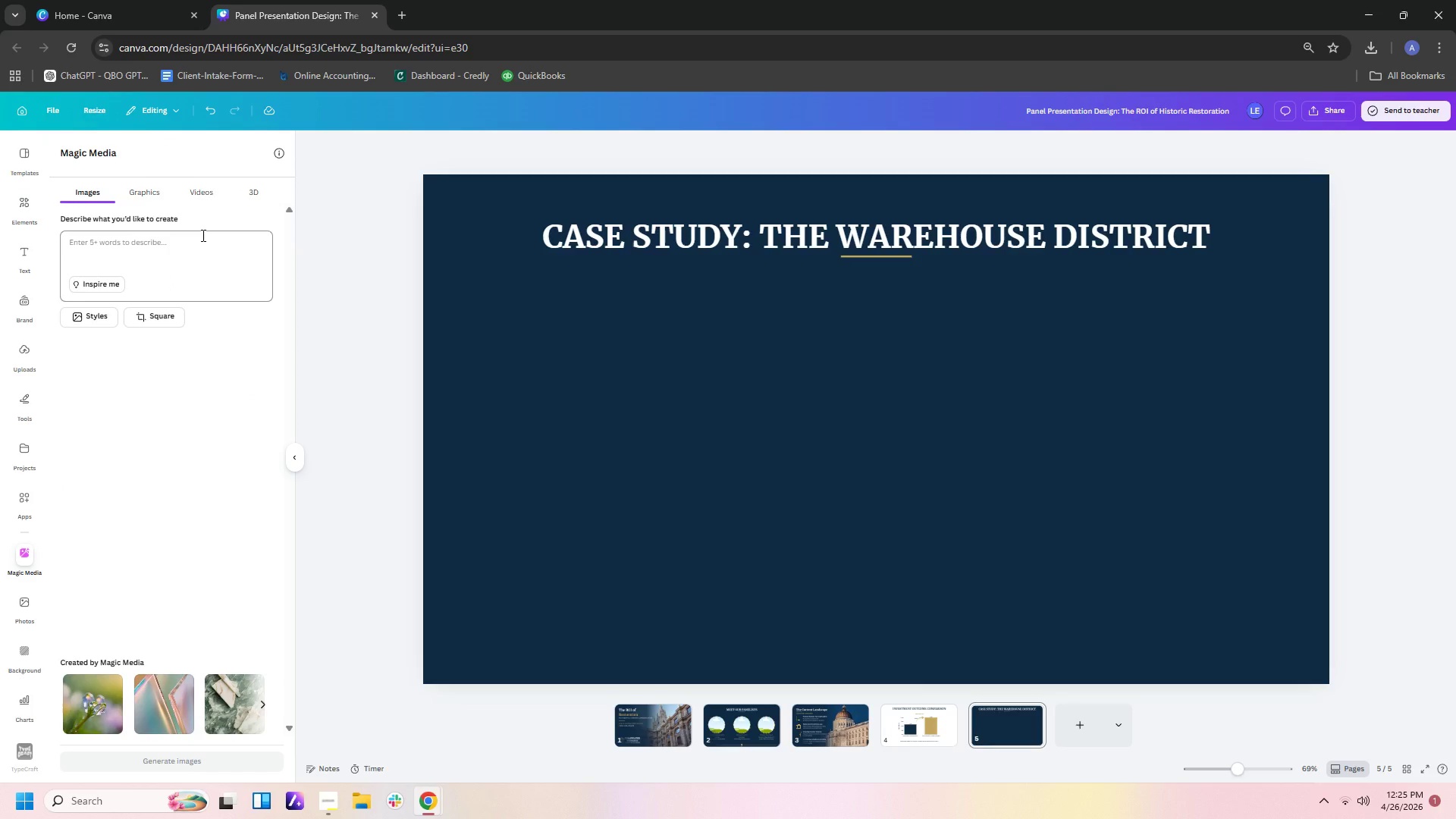 
wait(6.41)
 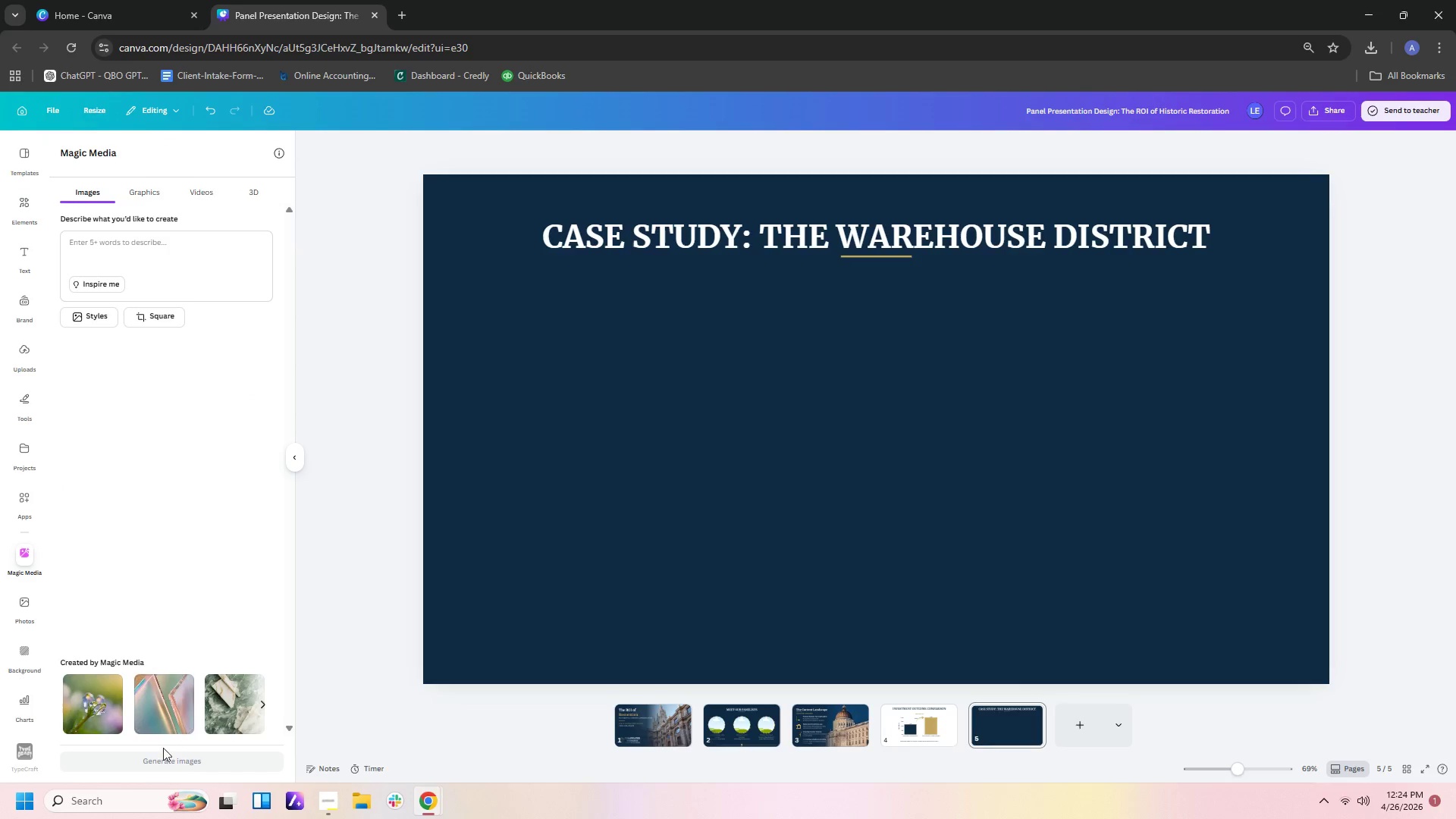 
left_click([167, 316])
 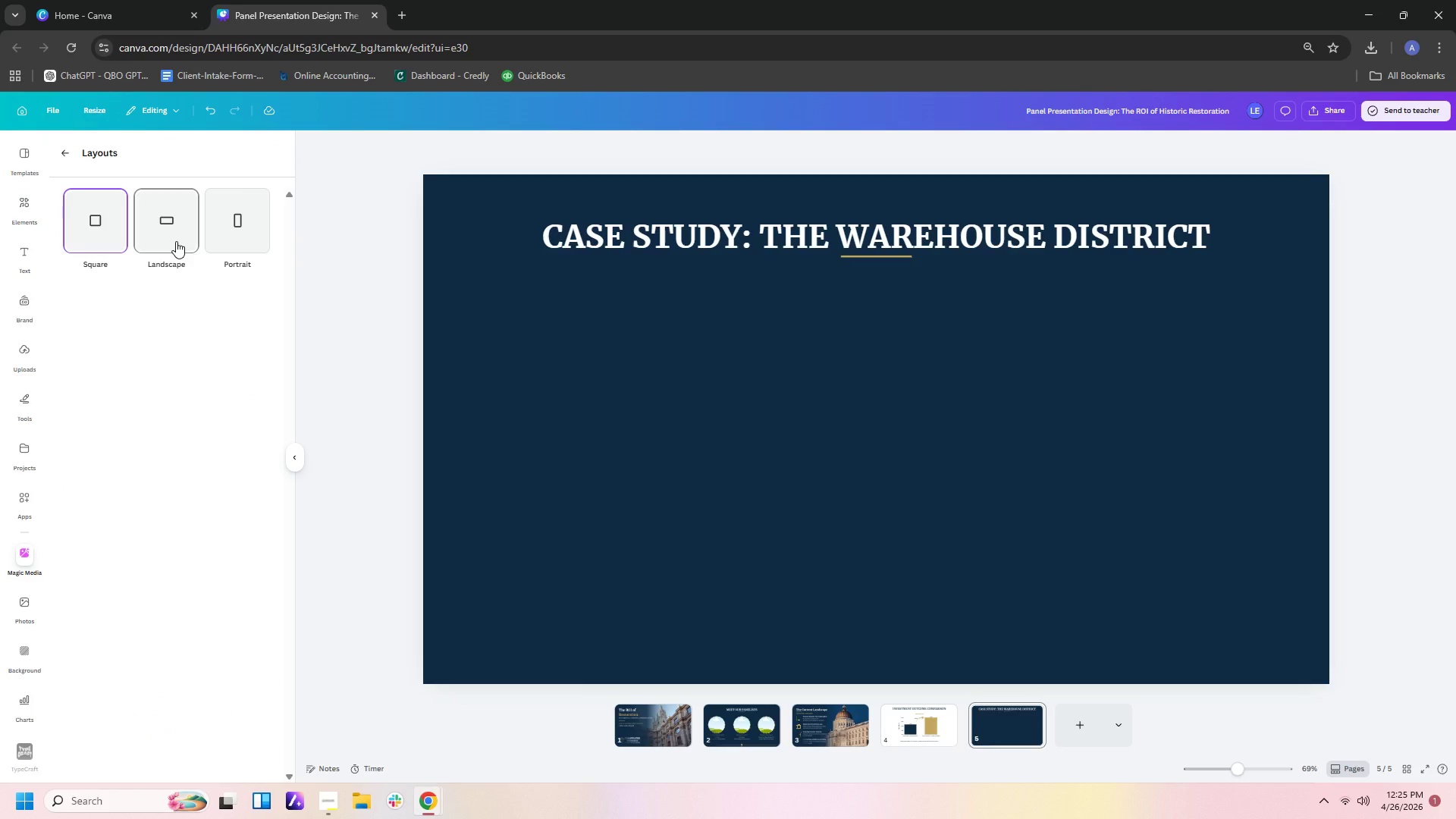 
left_click([176, 241])
 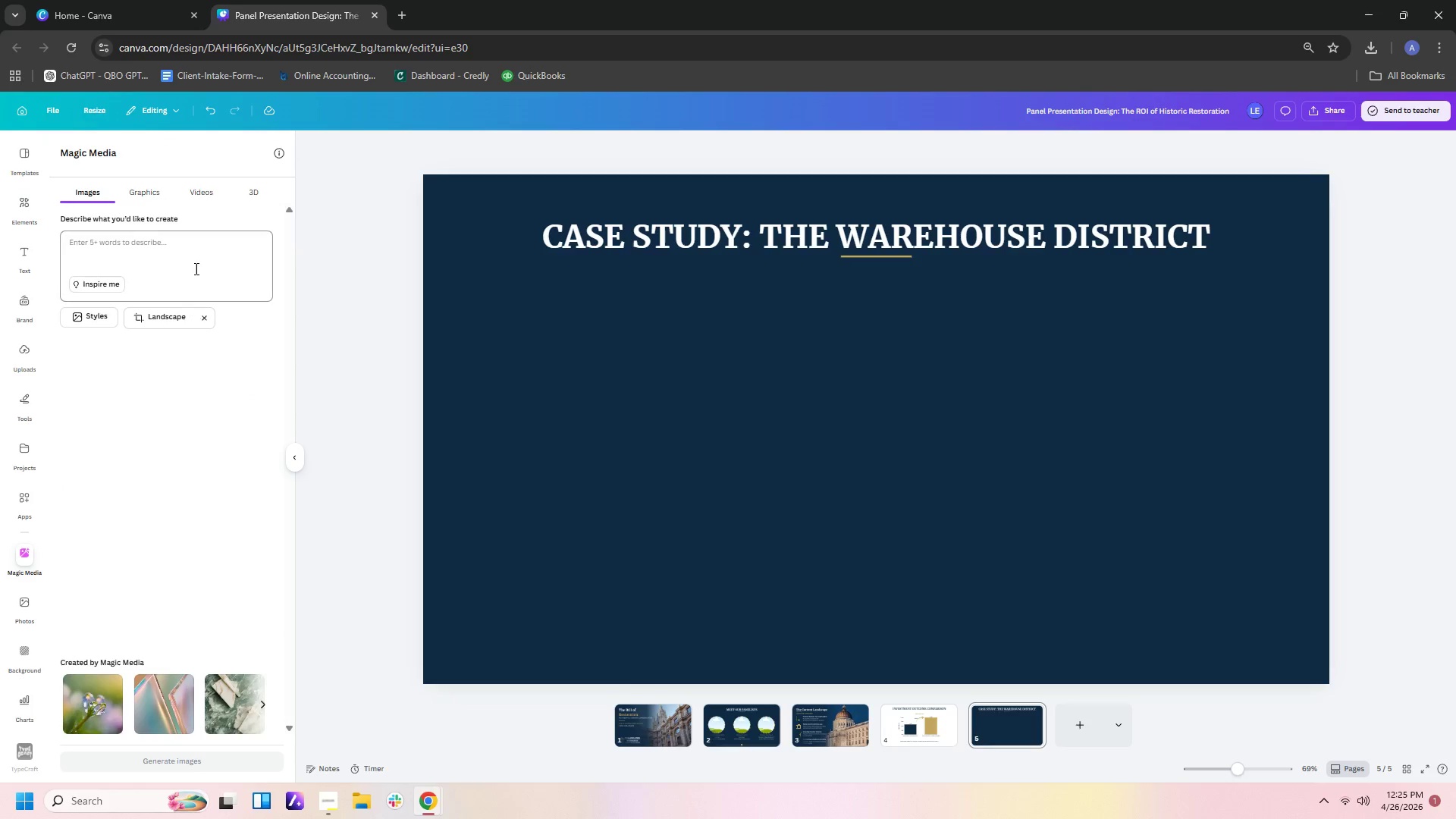 
left_click([195, 240])
 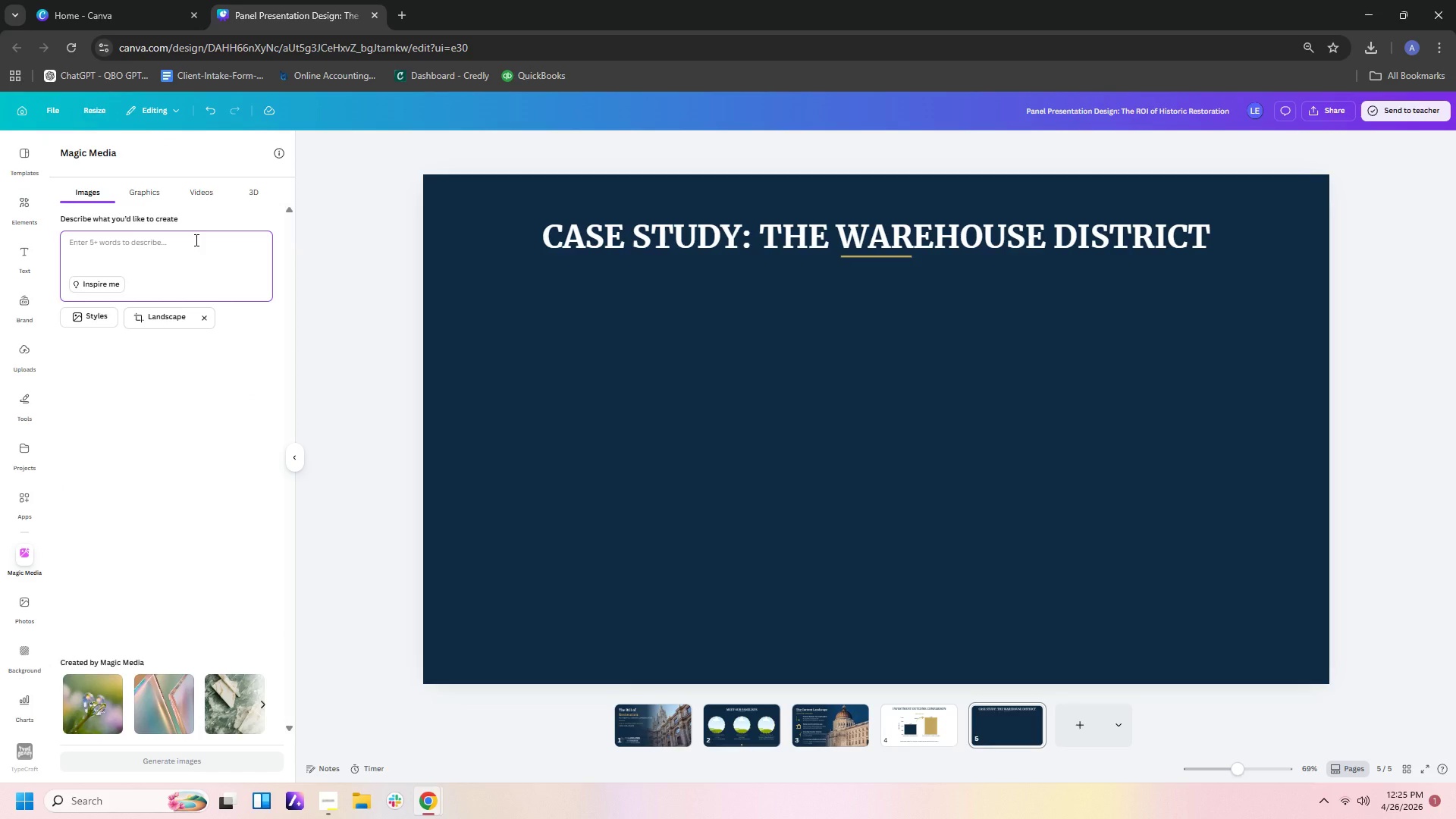 
type(BEFORE AND )
key(Backspace)
key(Backspace)
key(Backspace)
key(Backspace)
key(Backspace)
key(Backspace)
key(Backspace)
key(Backspace)
key(Backspace)
key(Backspace)
key(Backspace)
type(Before and F)
key(Backspace)
type(after of architectua)
key(Backspace)
type(ral image )
 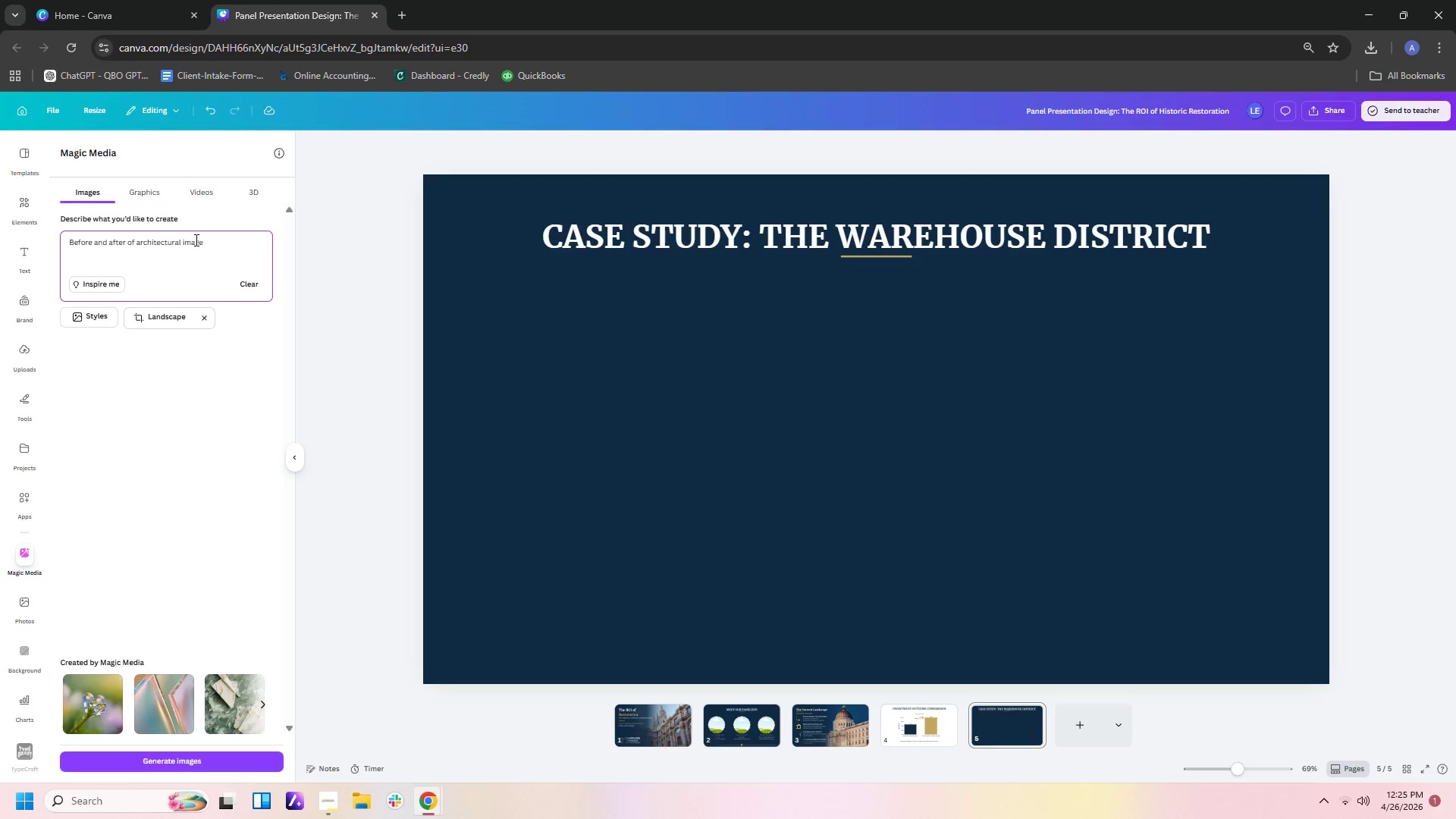 
type(restored)
 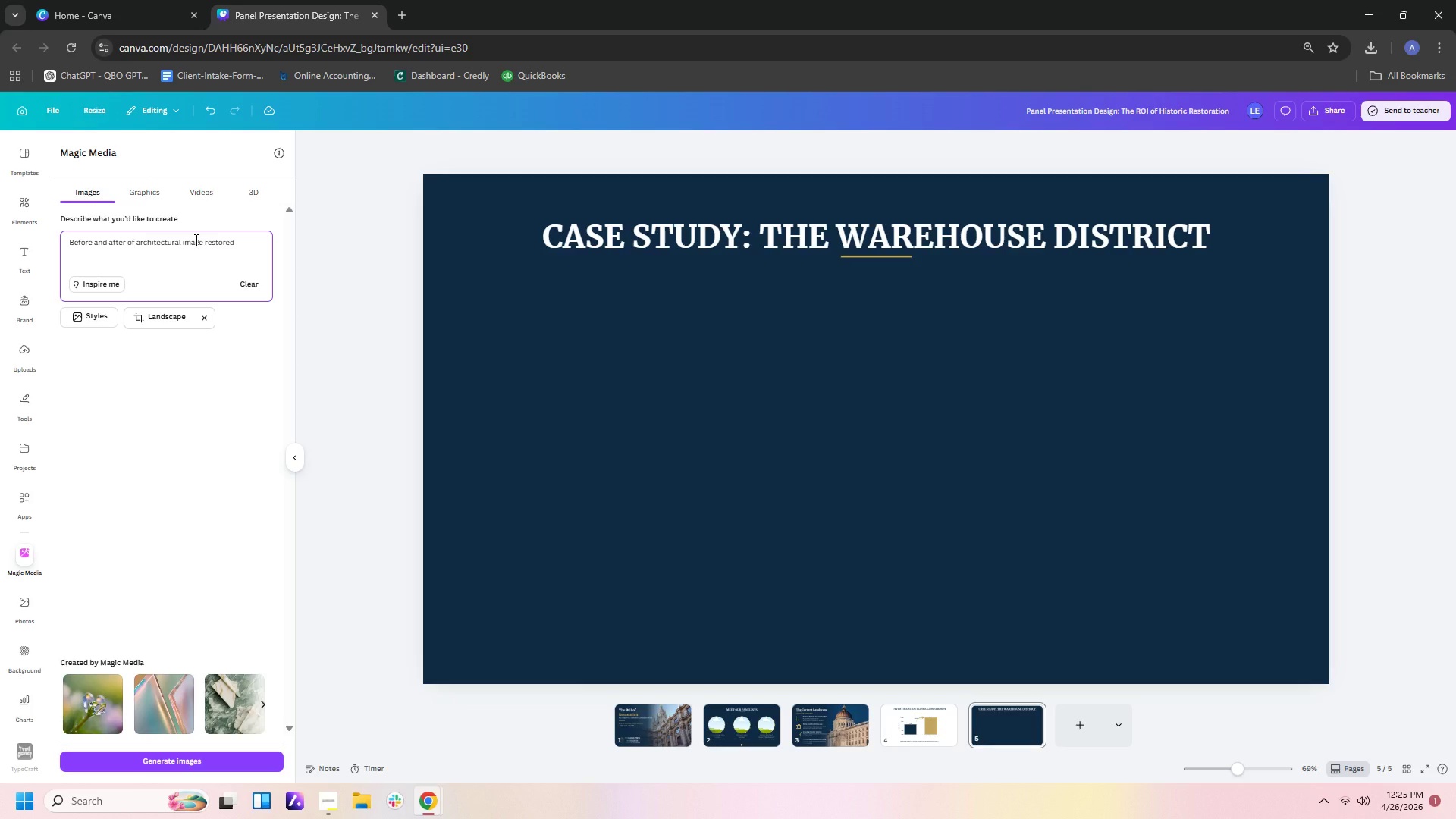 
key(Enter)
 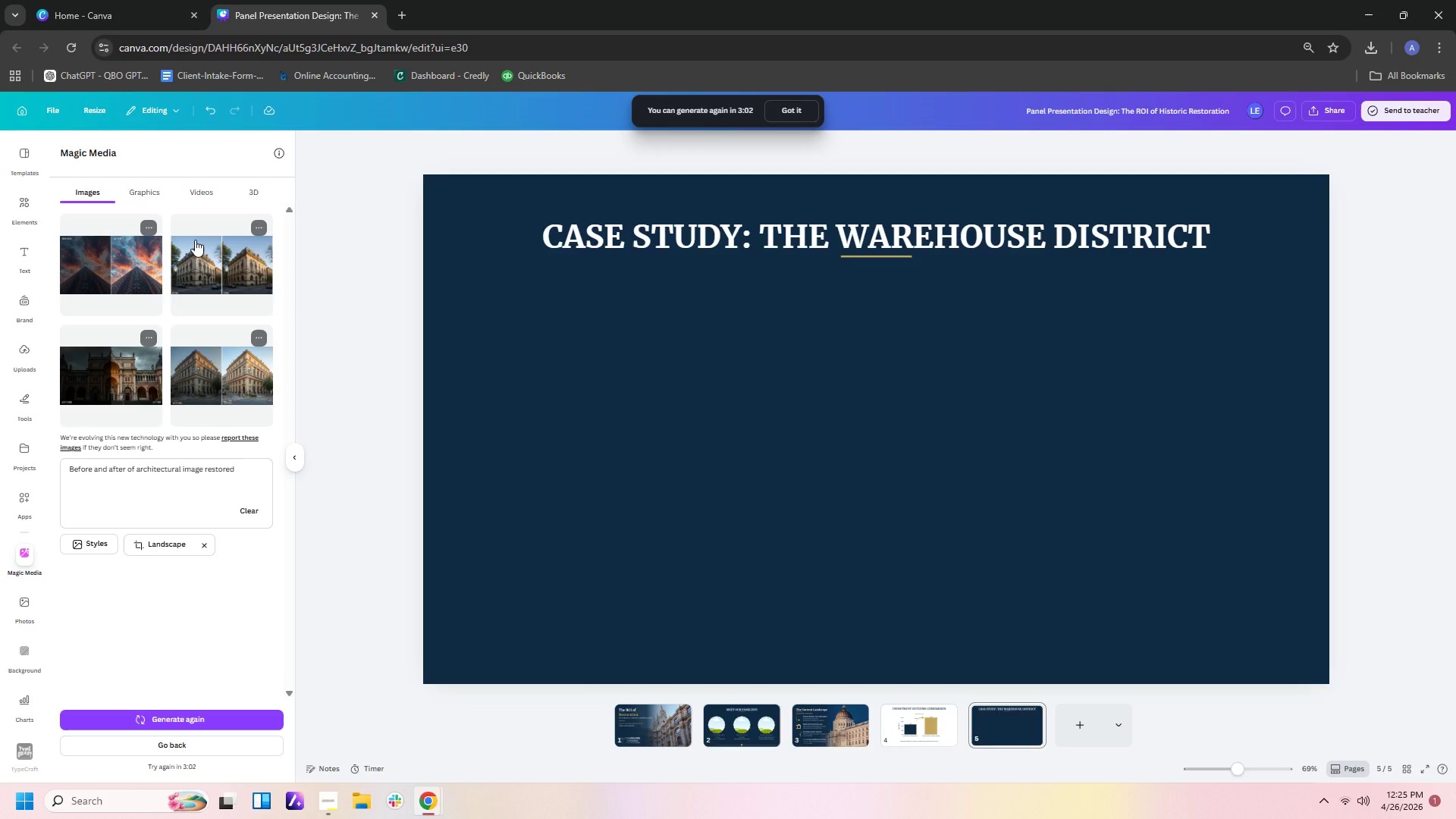 
wait(25.47)
 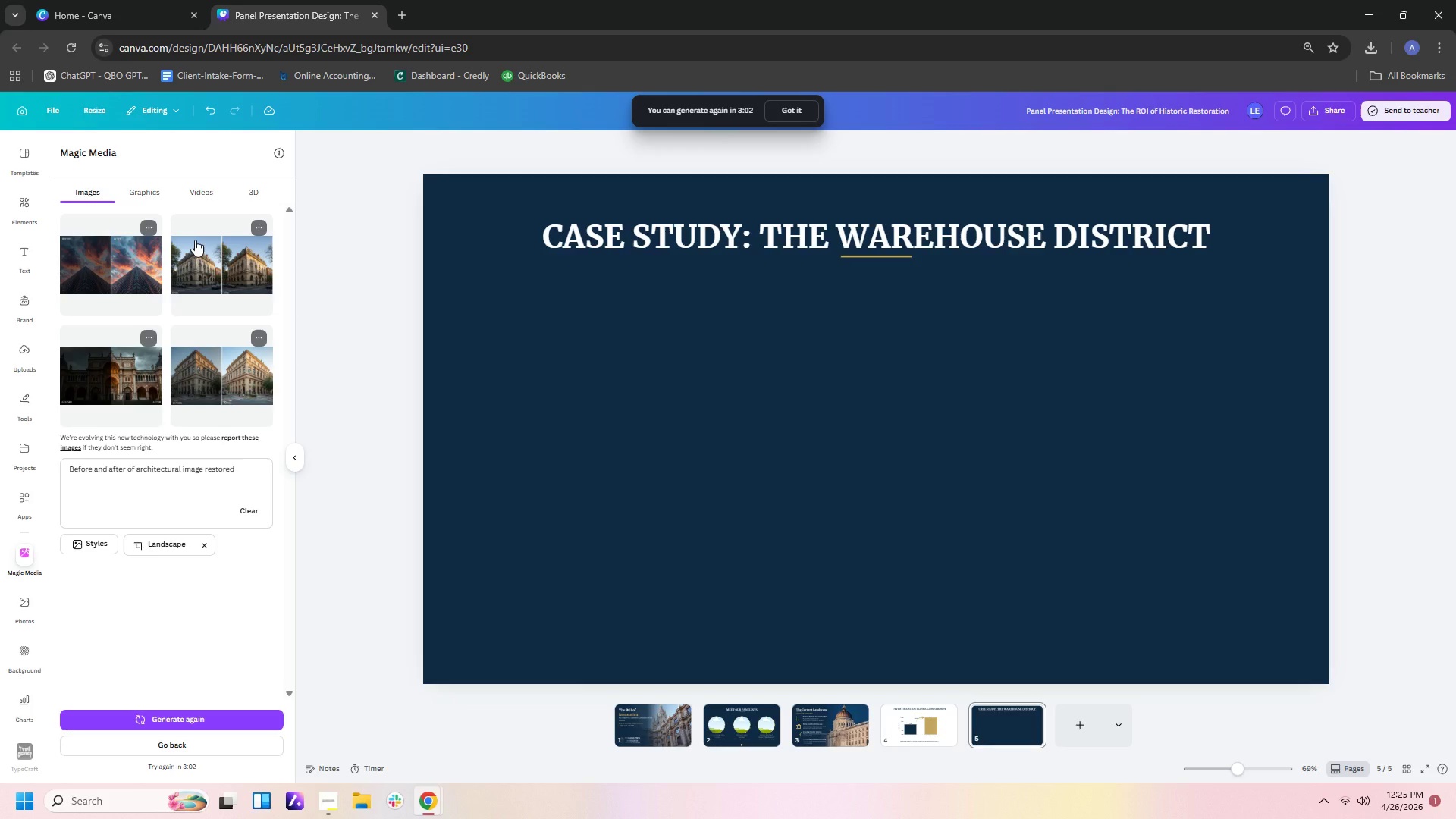 
left_click([249, 269])
 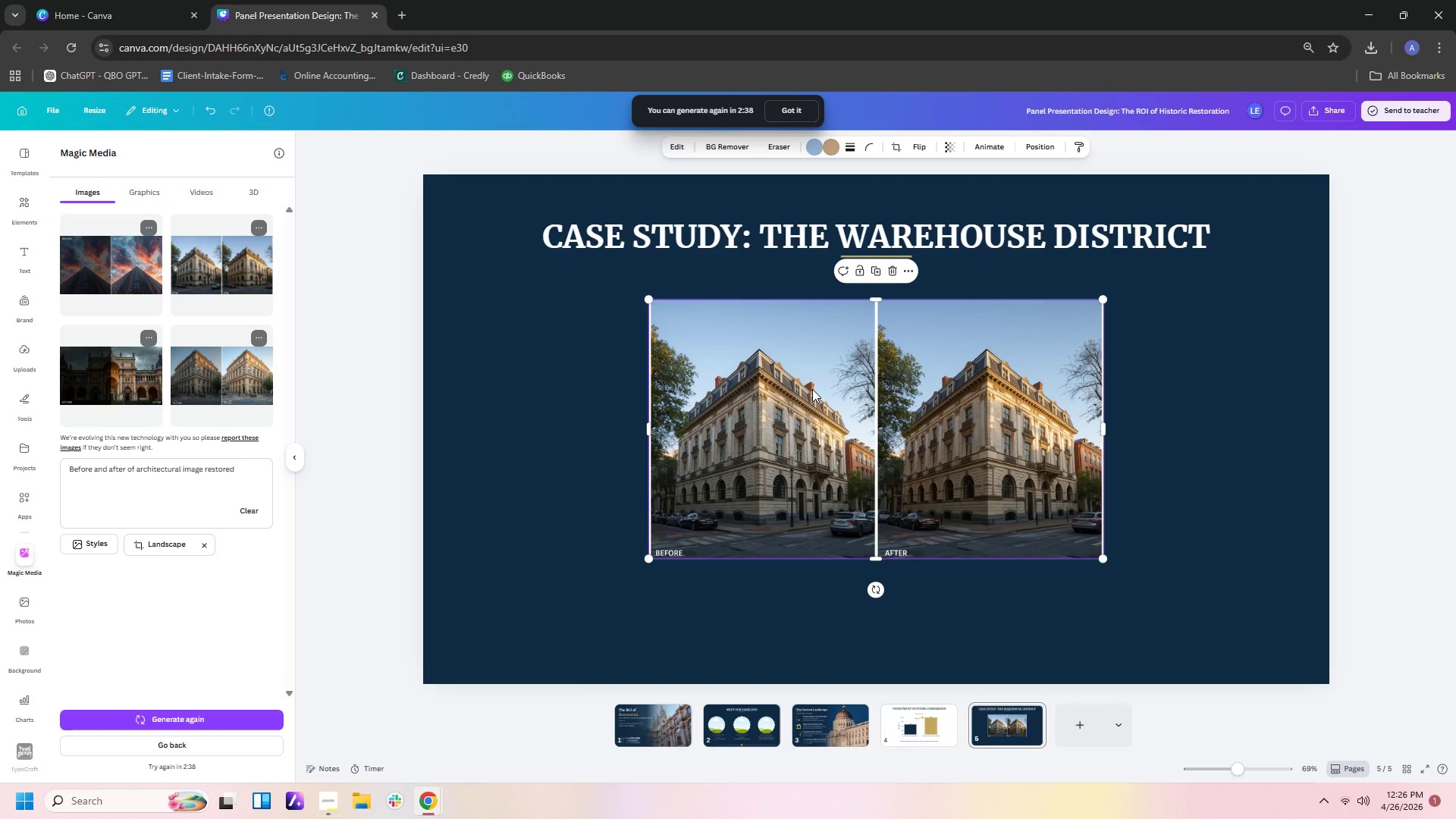 
wait(24.3)
 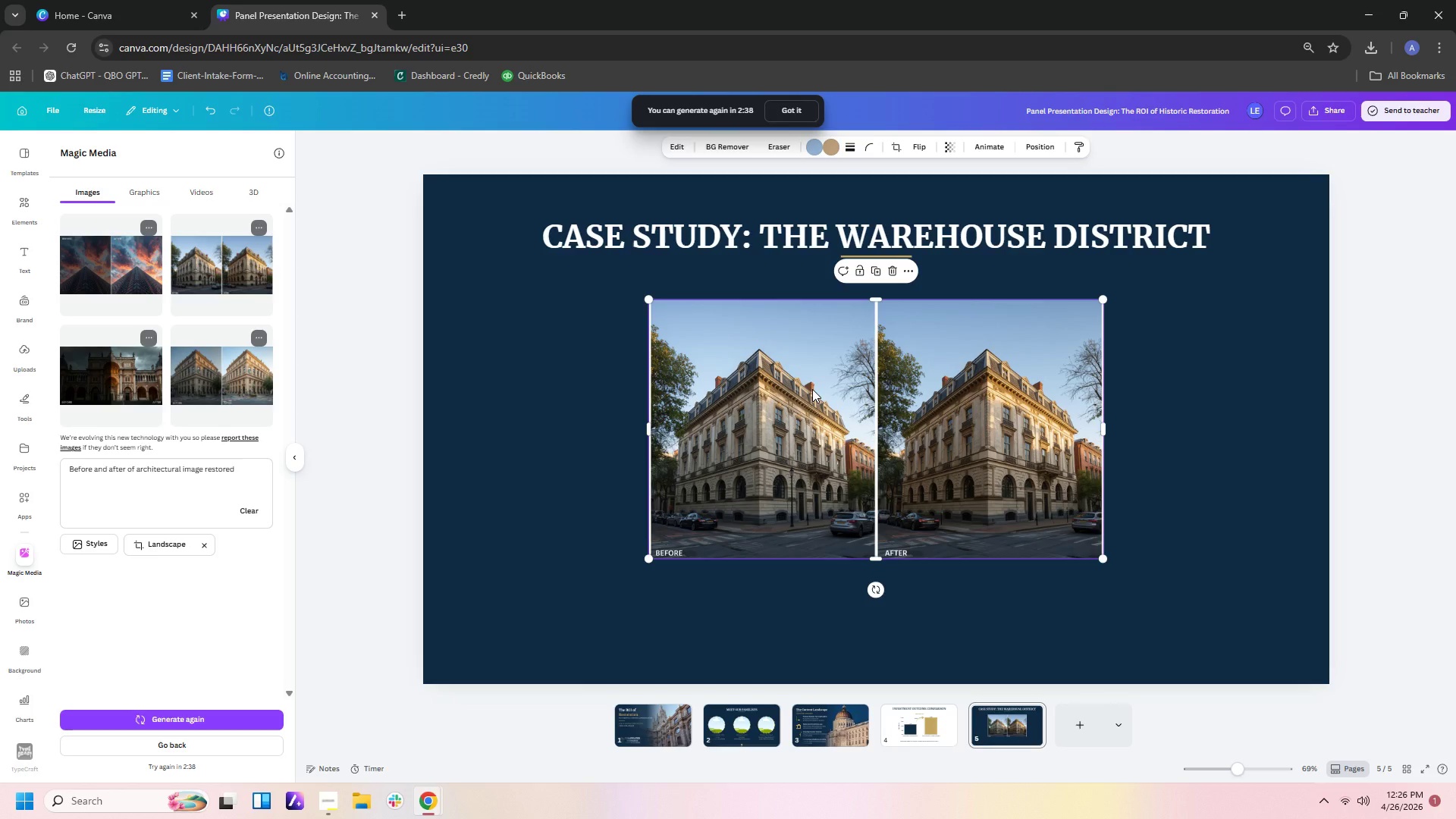 
left_click([231, 369])
 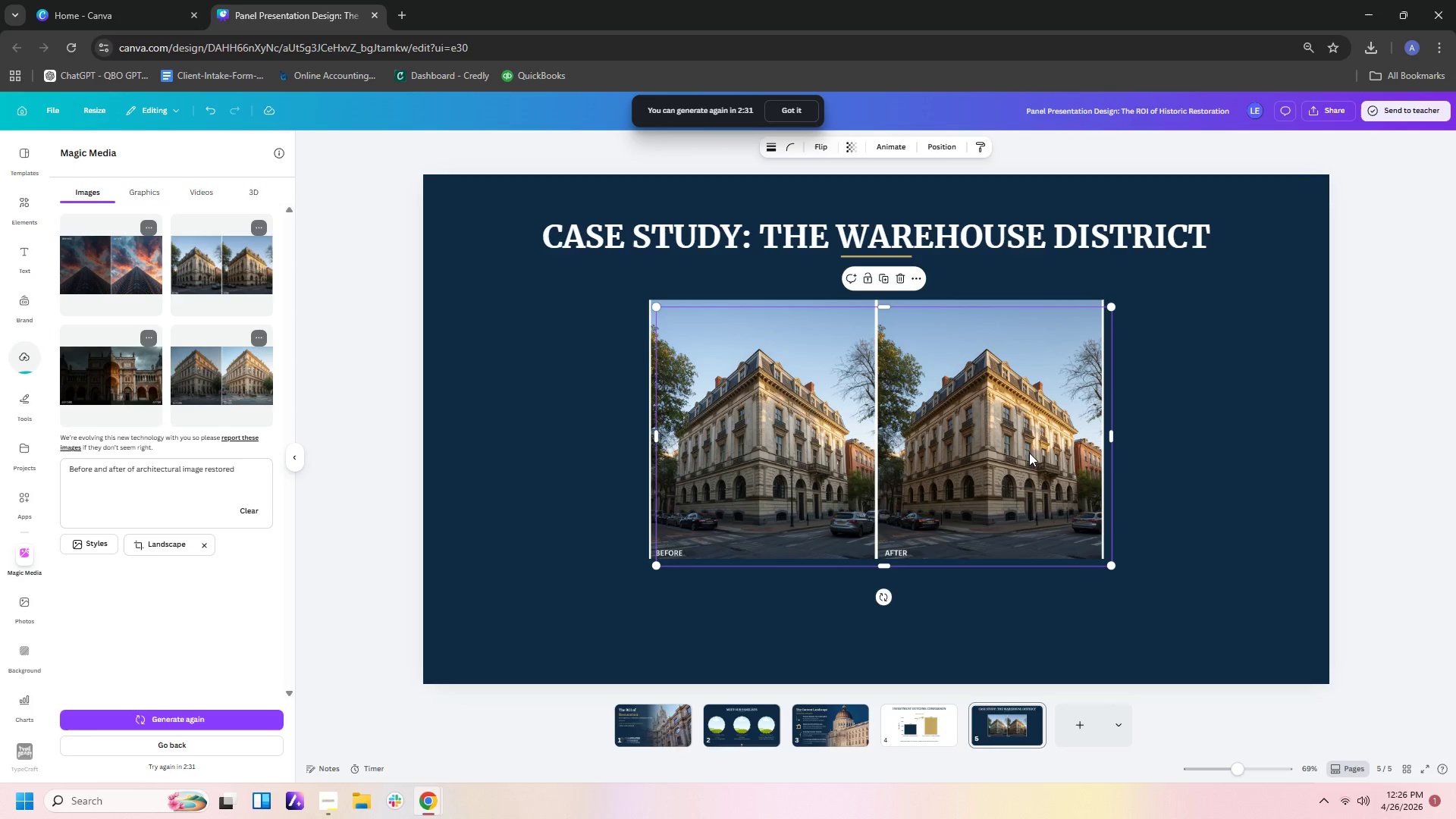 
left_click_drag(start_coordinate=[1029, 453], to_coordinate=[1027, 491])
 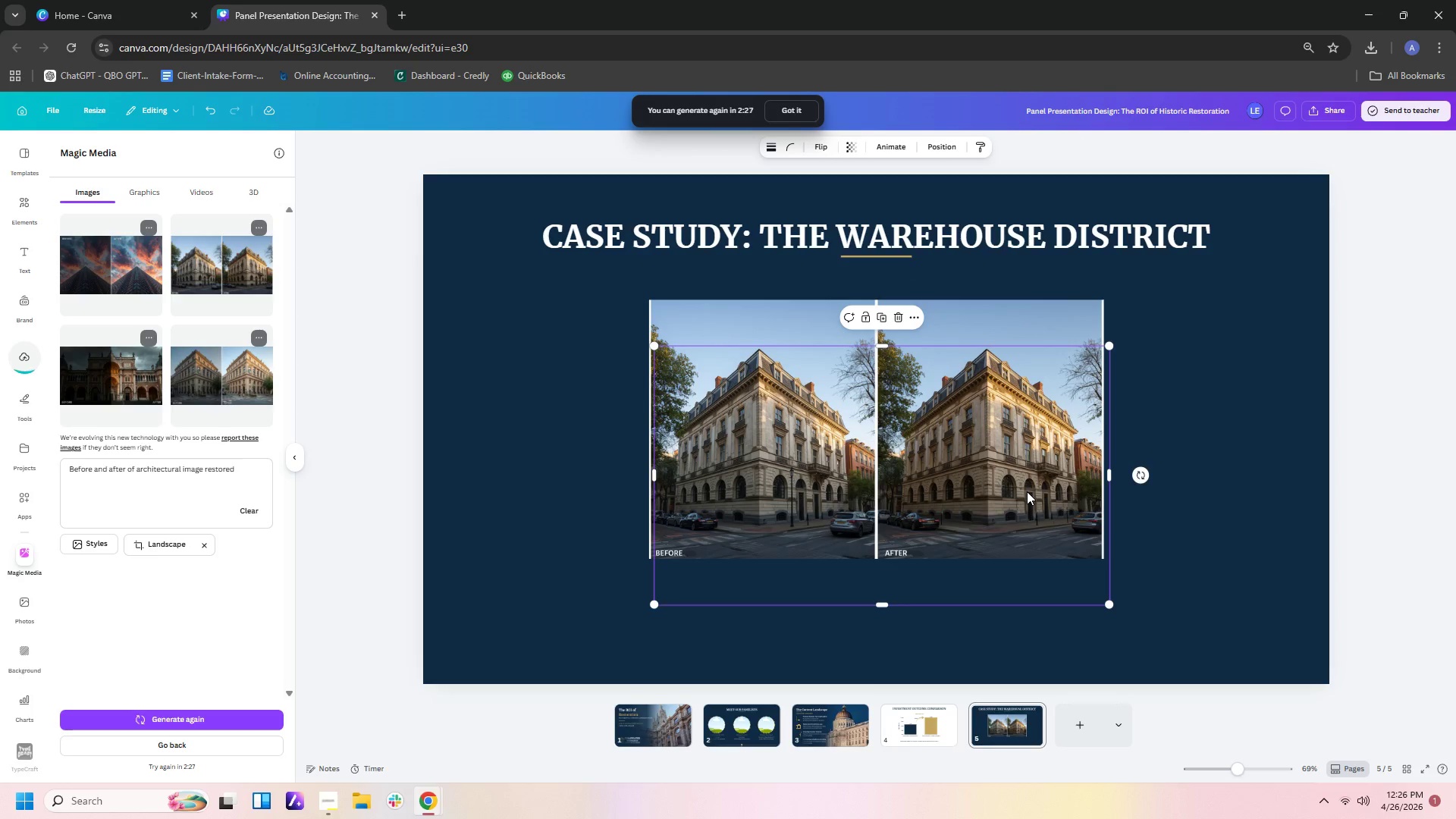 
left_click_drag(start_coordinate=[1025, 491], to_coordinate=[1025, 538])
 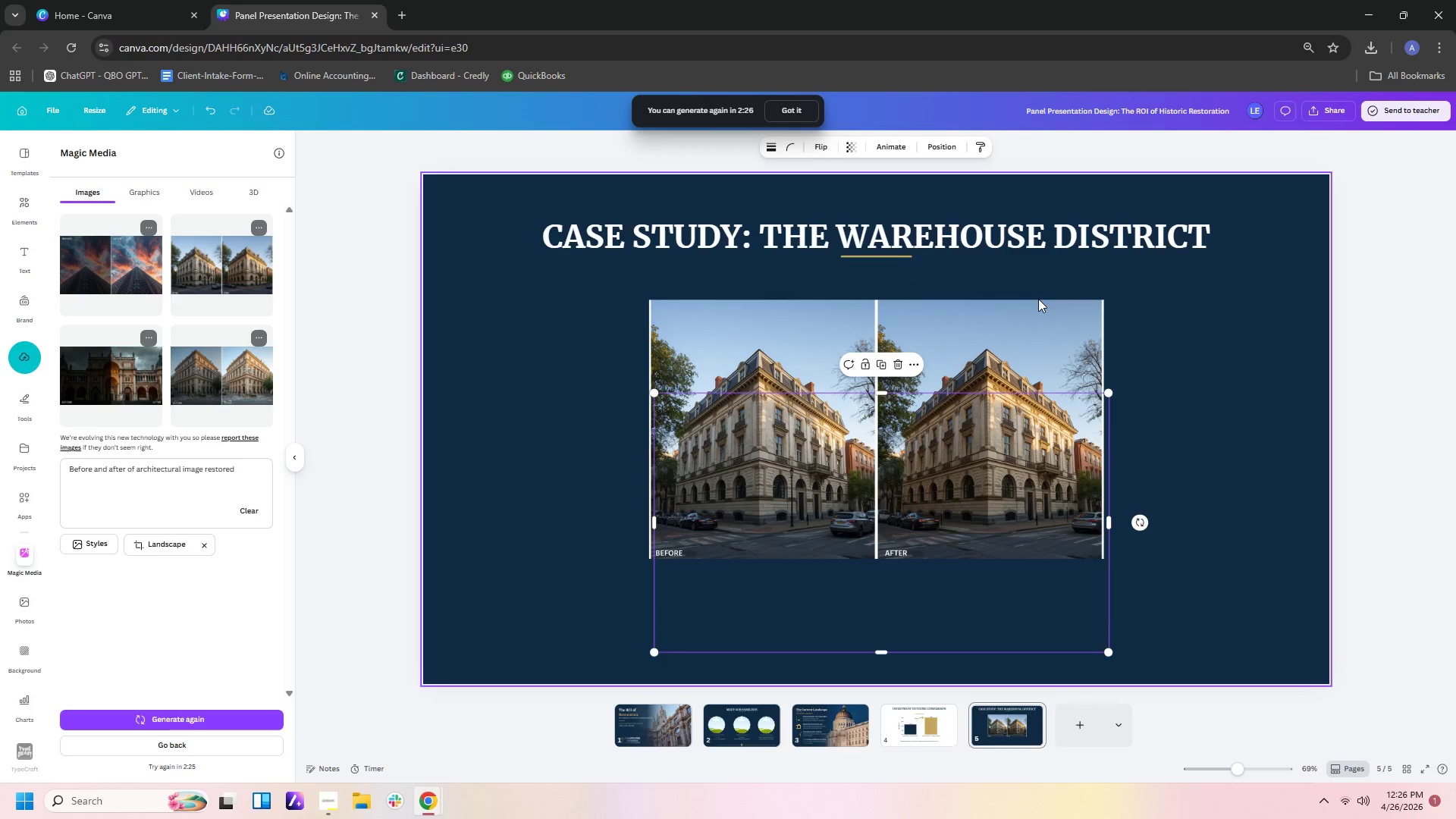 
left_click([1038, 299])
 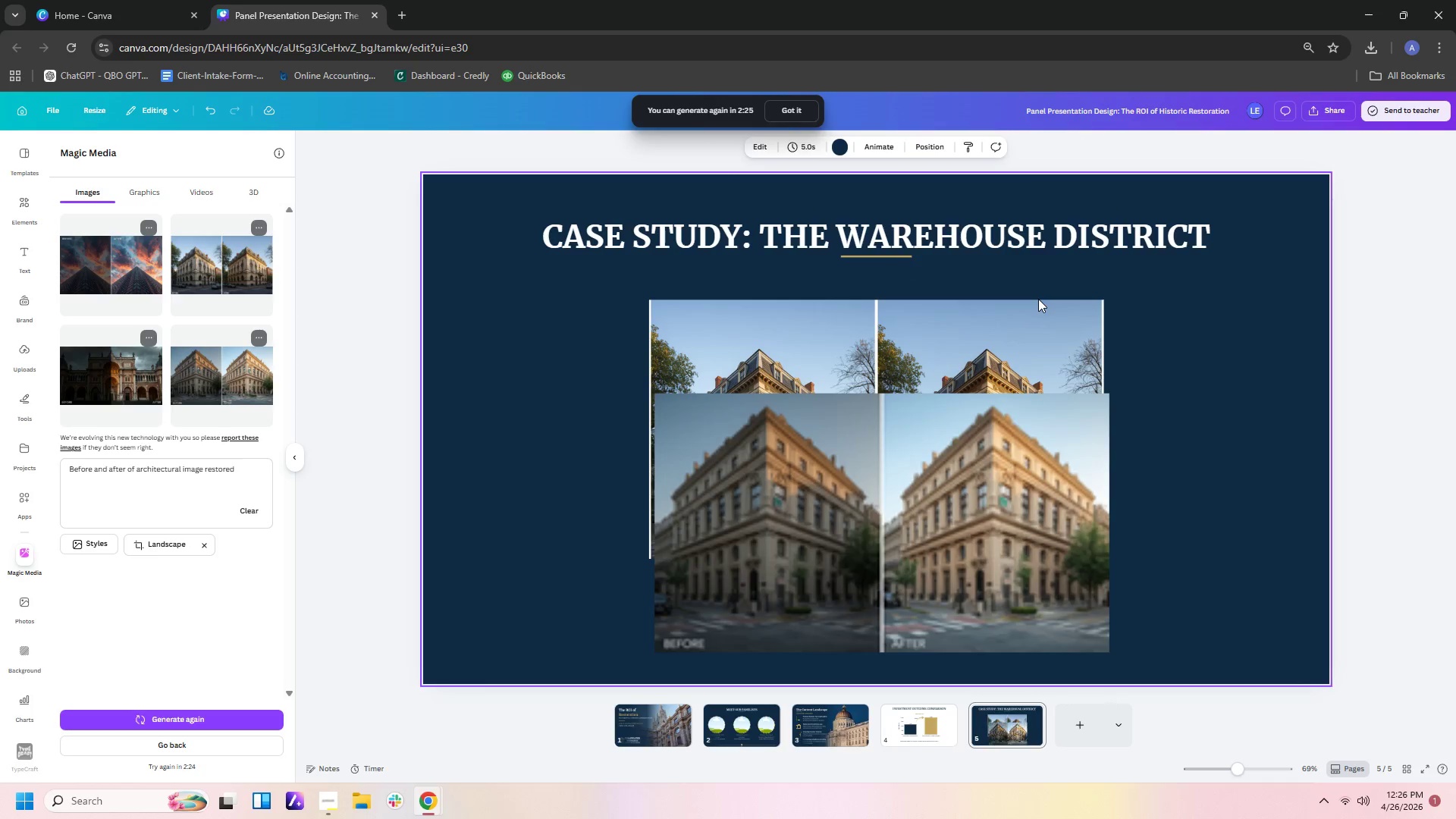 
key(Delete)
 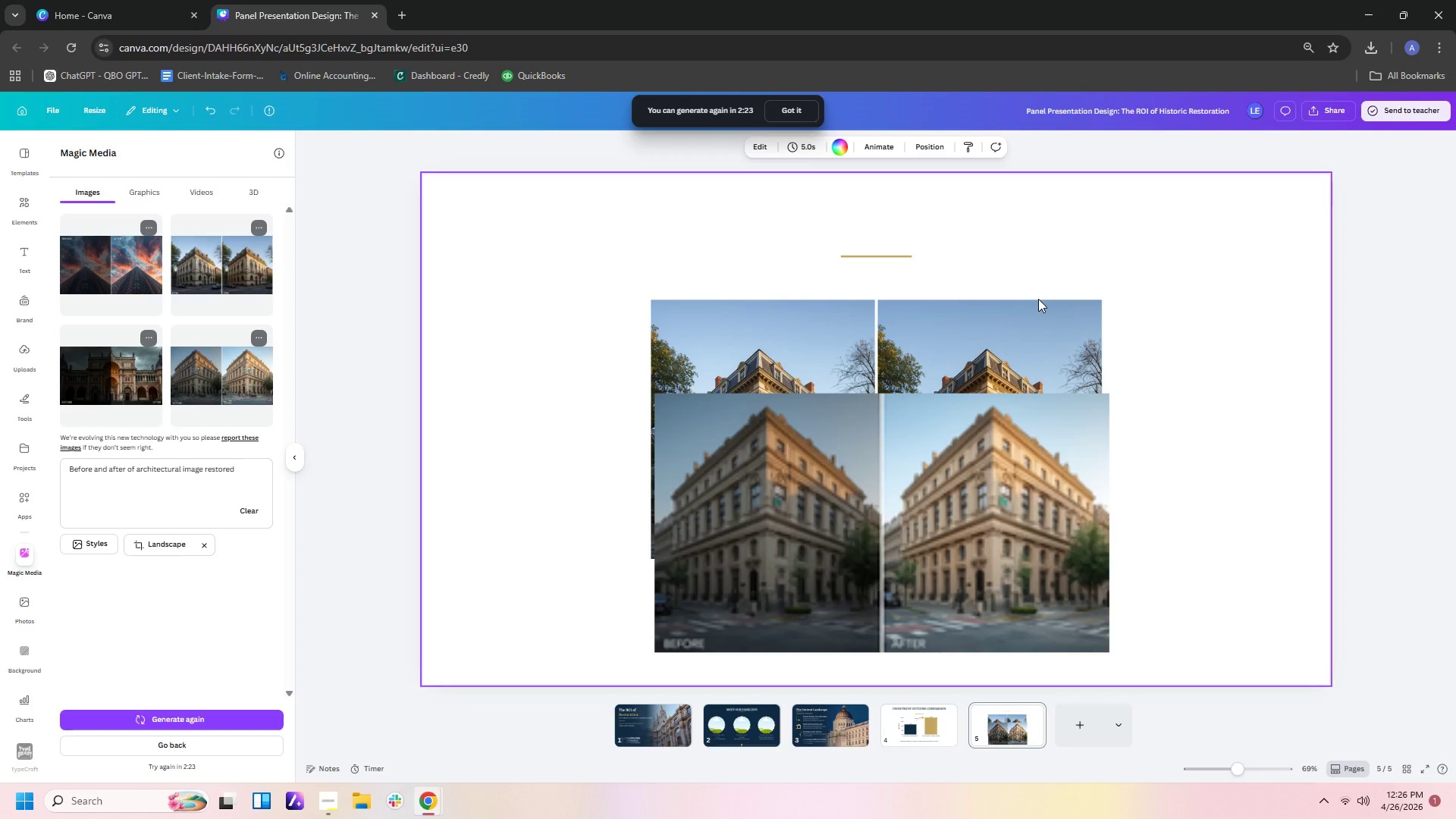 
key(Control+ControlLeft)
 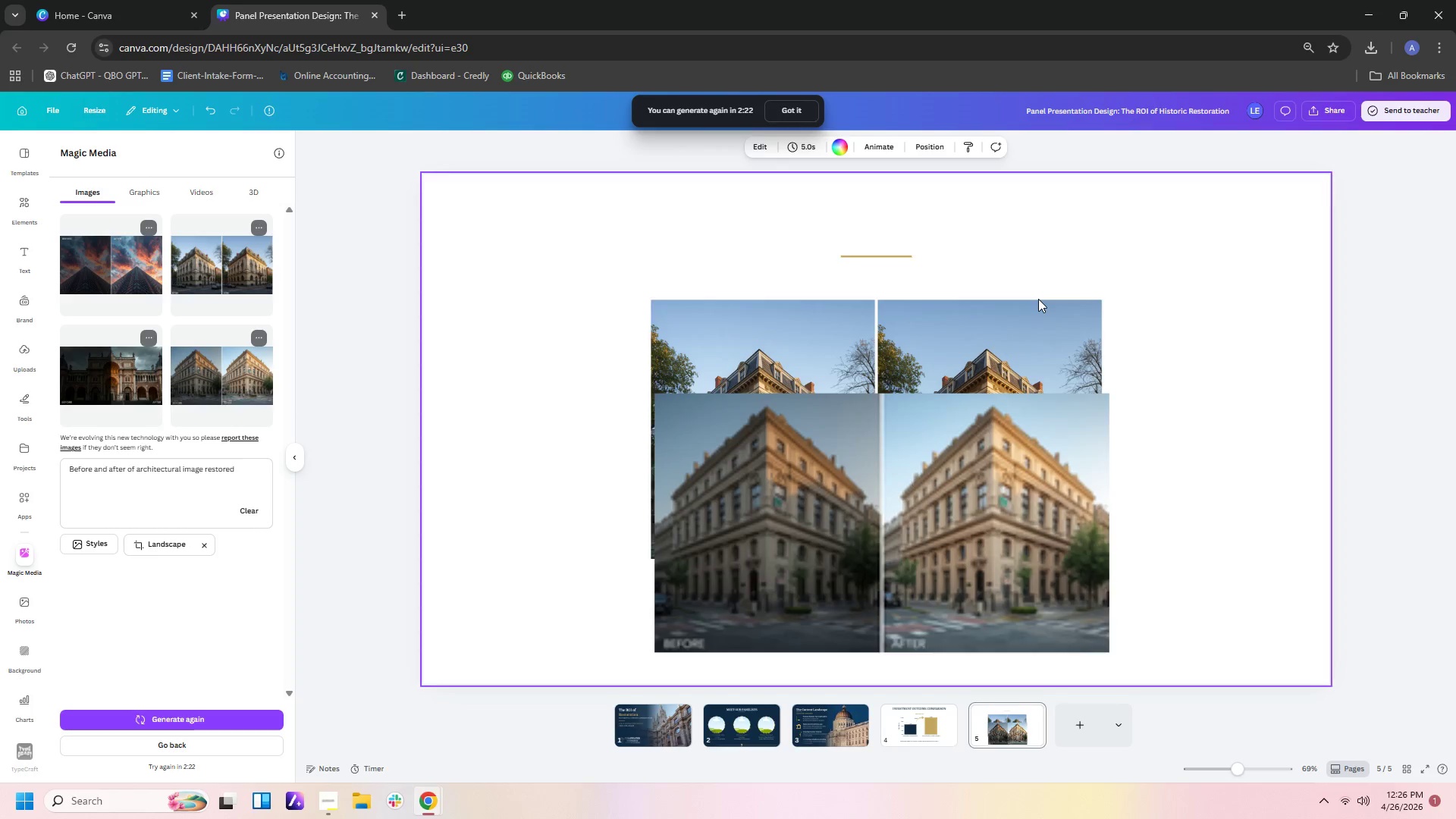 
key(Control+Z)
 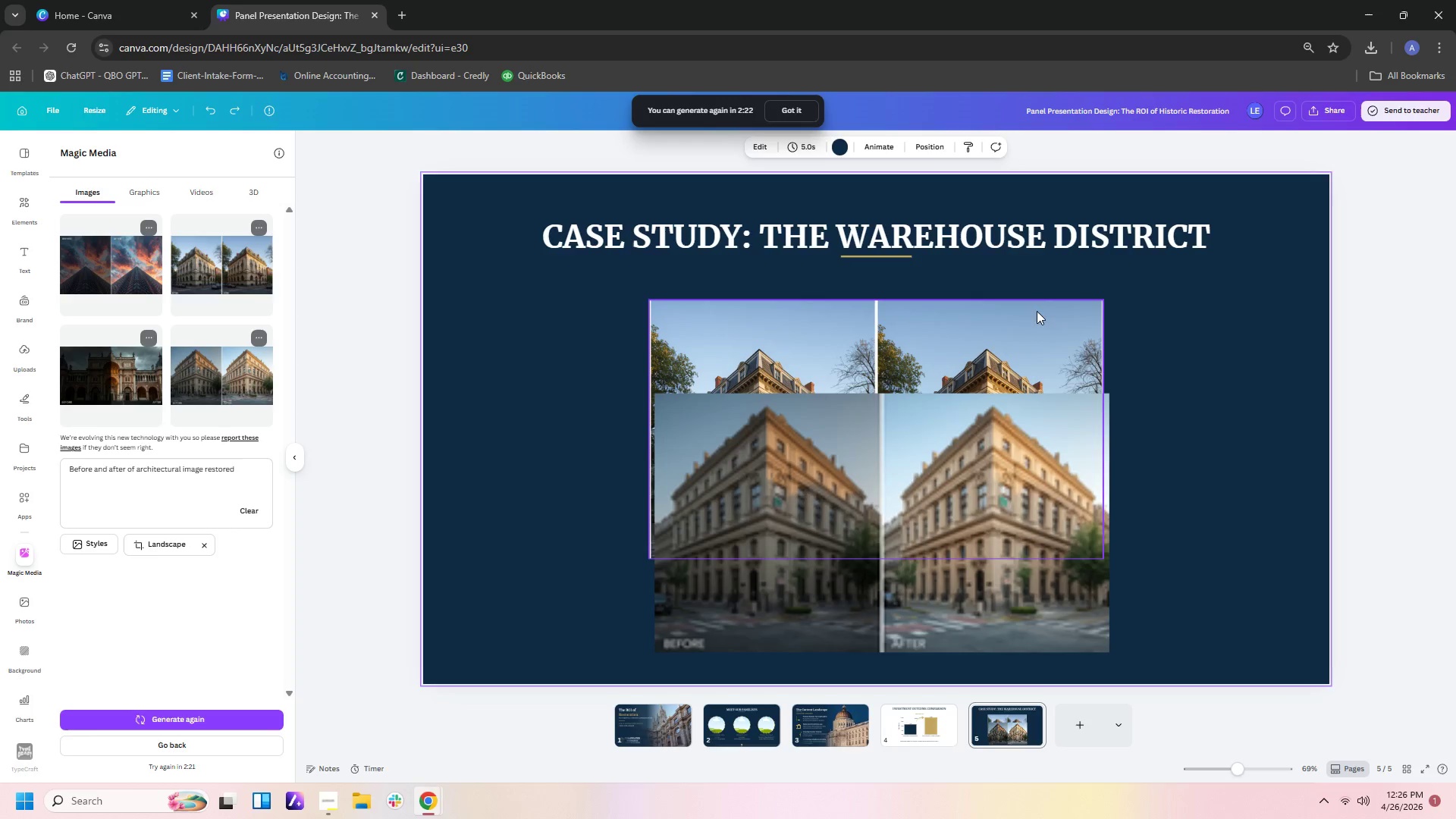 
left_click([1037, 317])
 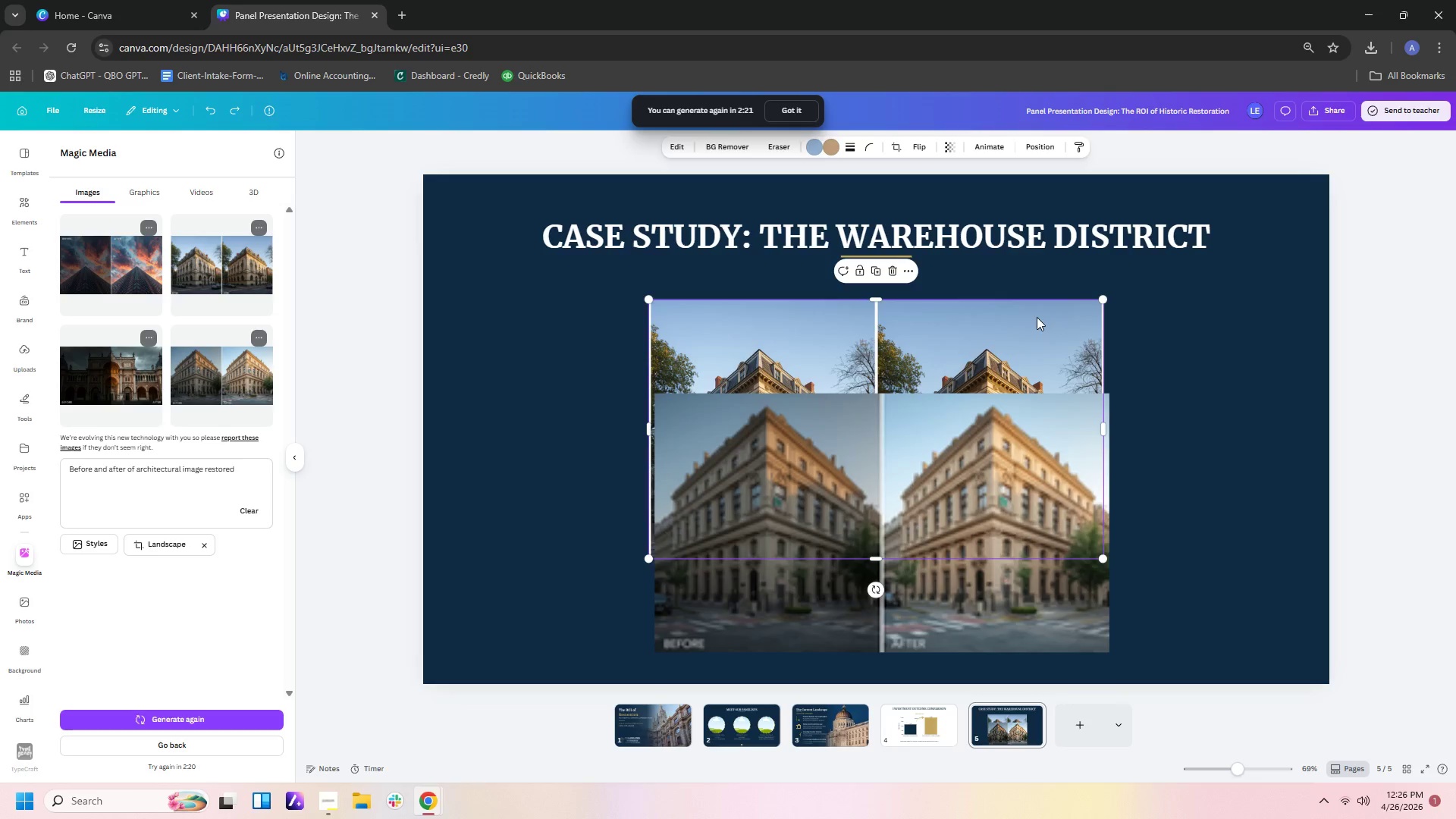 
key(Delete)
 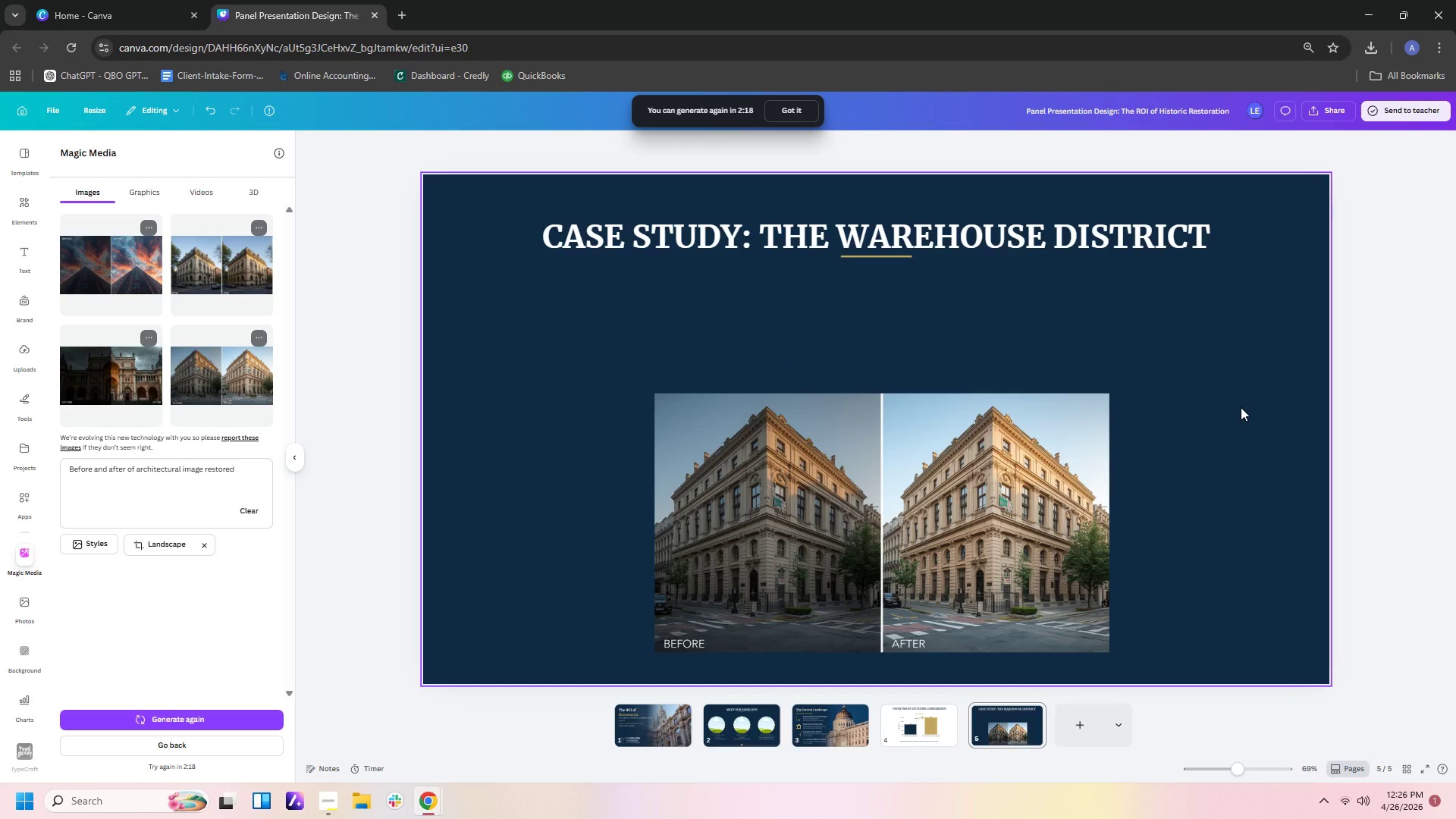 
left_click([1241, 407])
 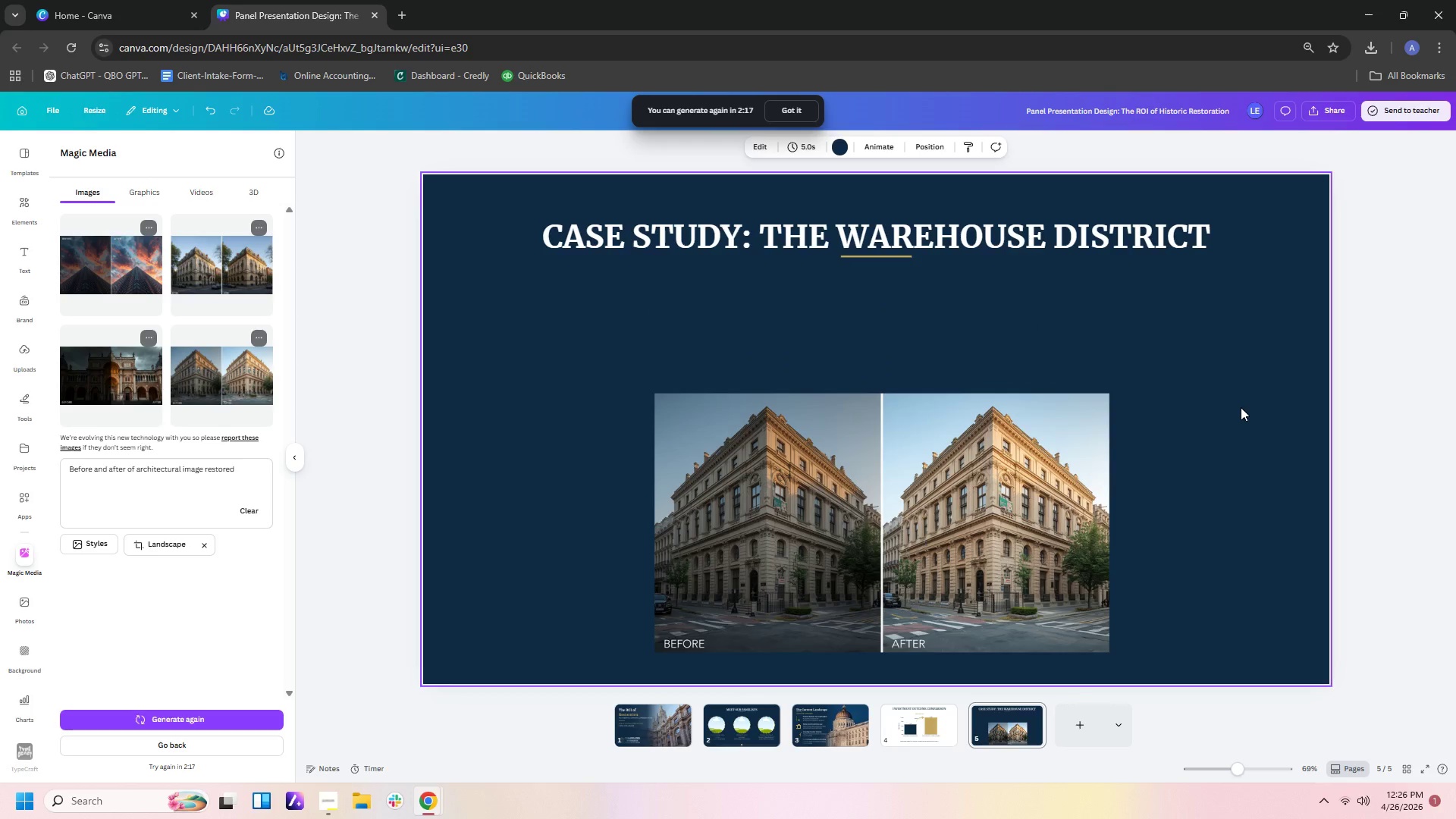 
left_click_drag(start_coordinate=[1241, 407], to_coordinate=[1240, 507])
 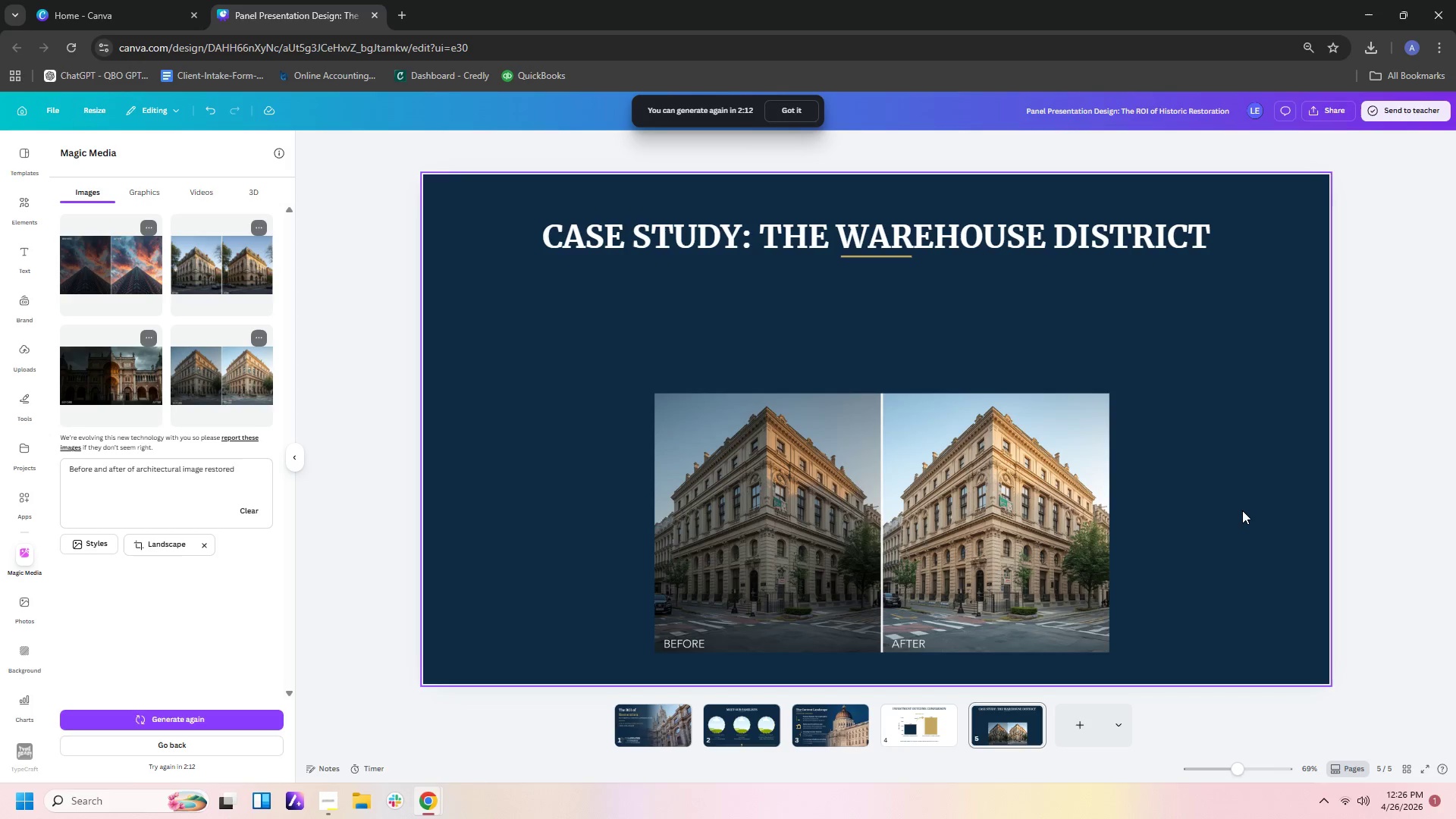 
wait(5.41)
 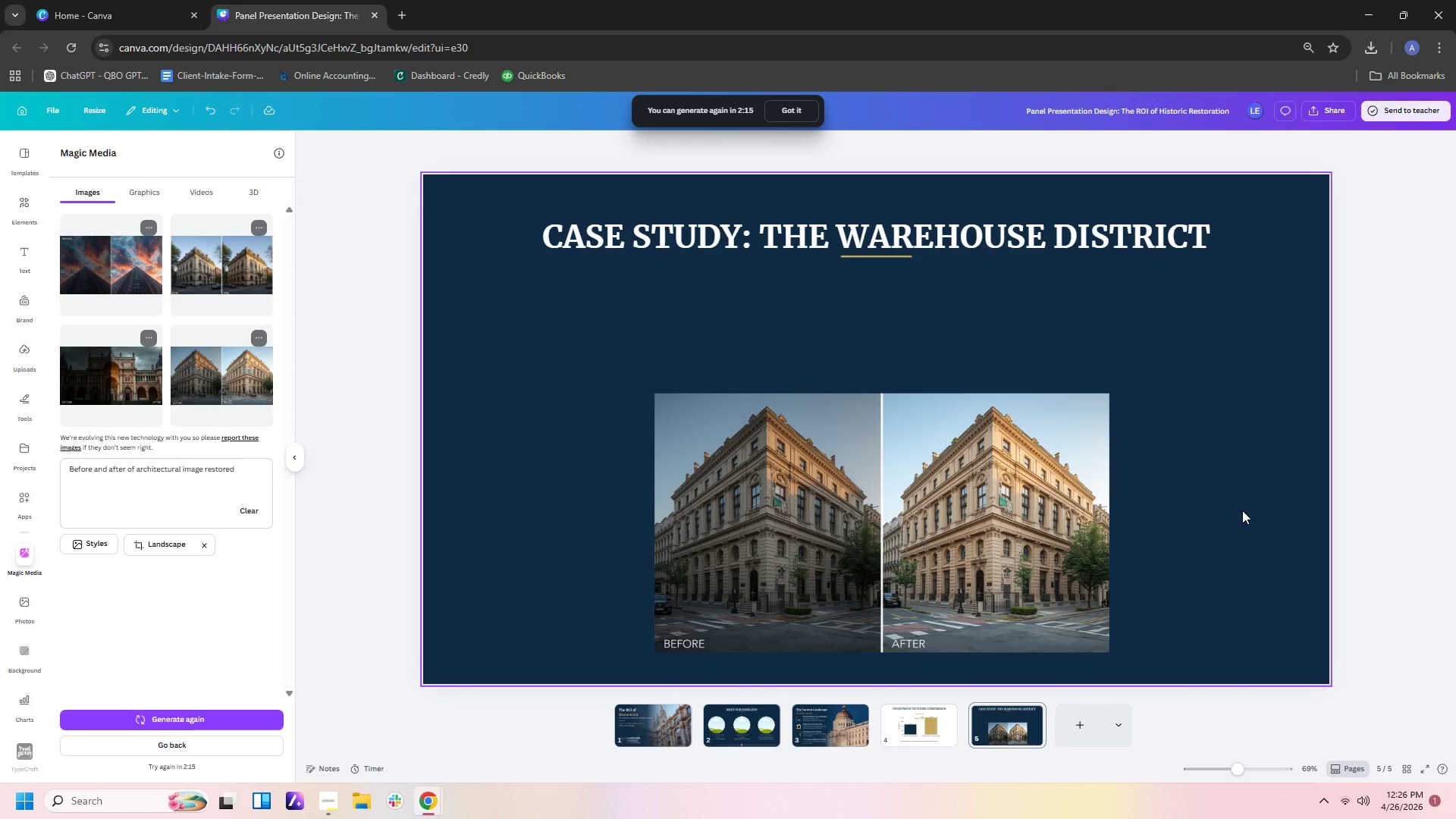 
left_click([94, 370])
 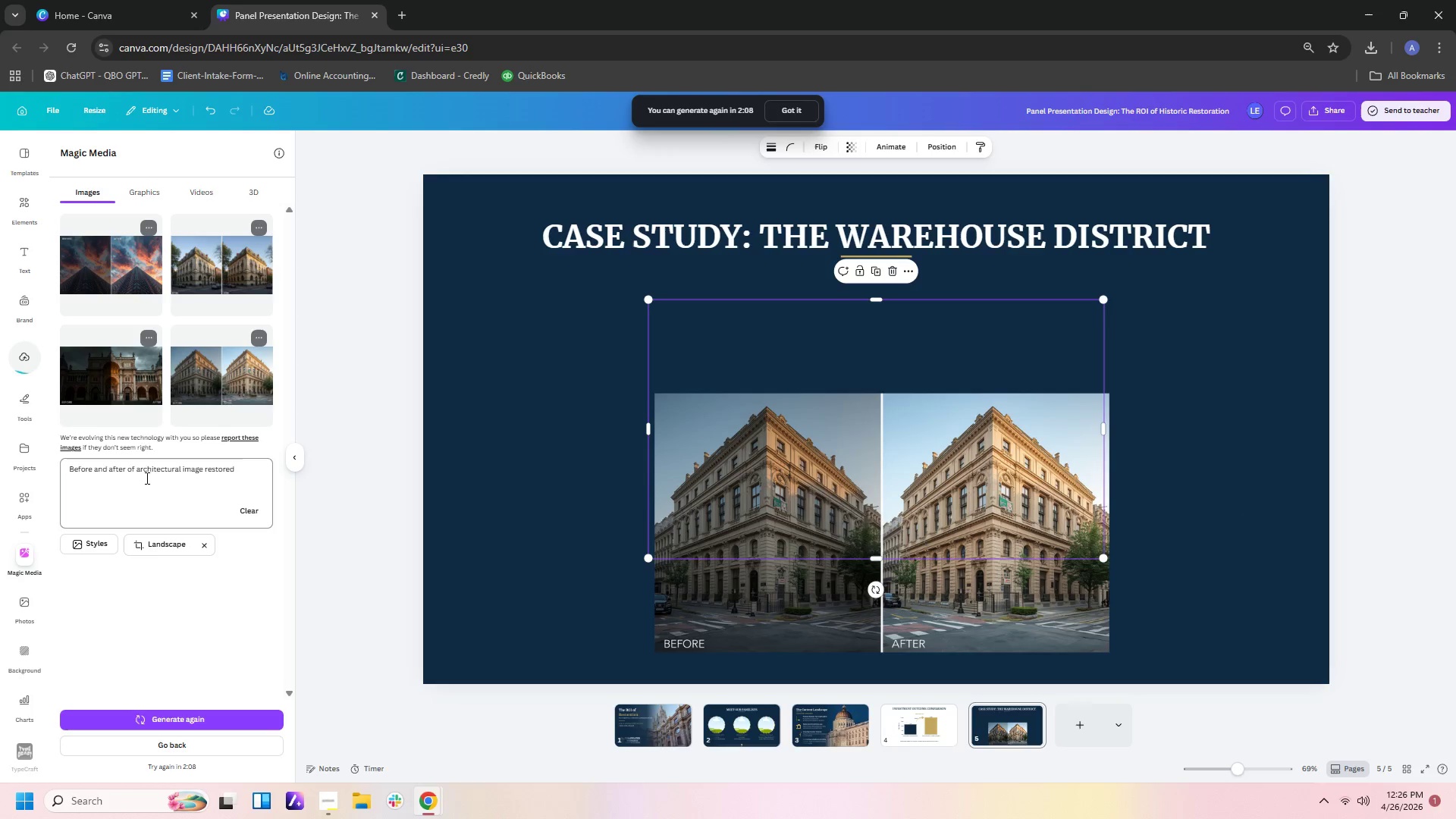 
left_click([134, 467])
 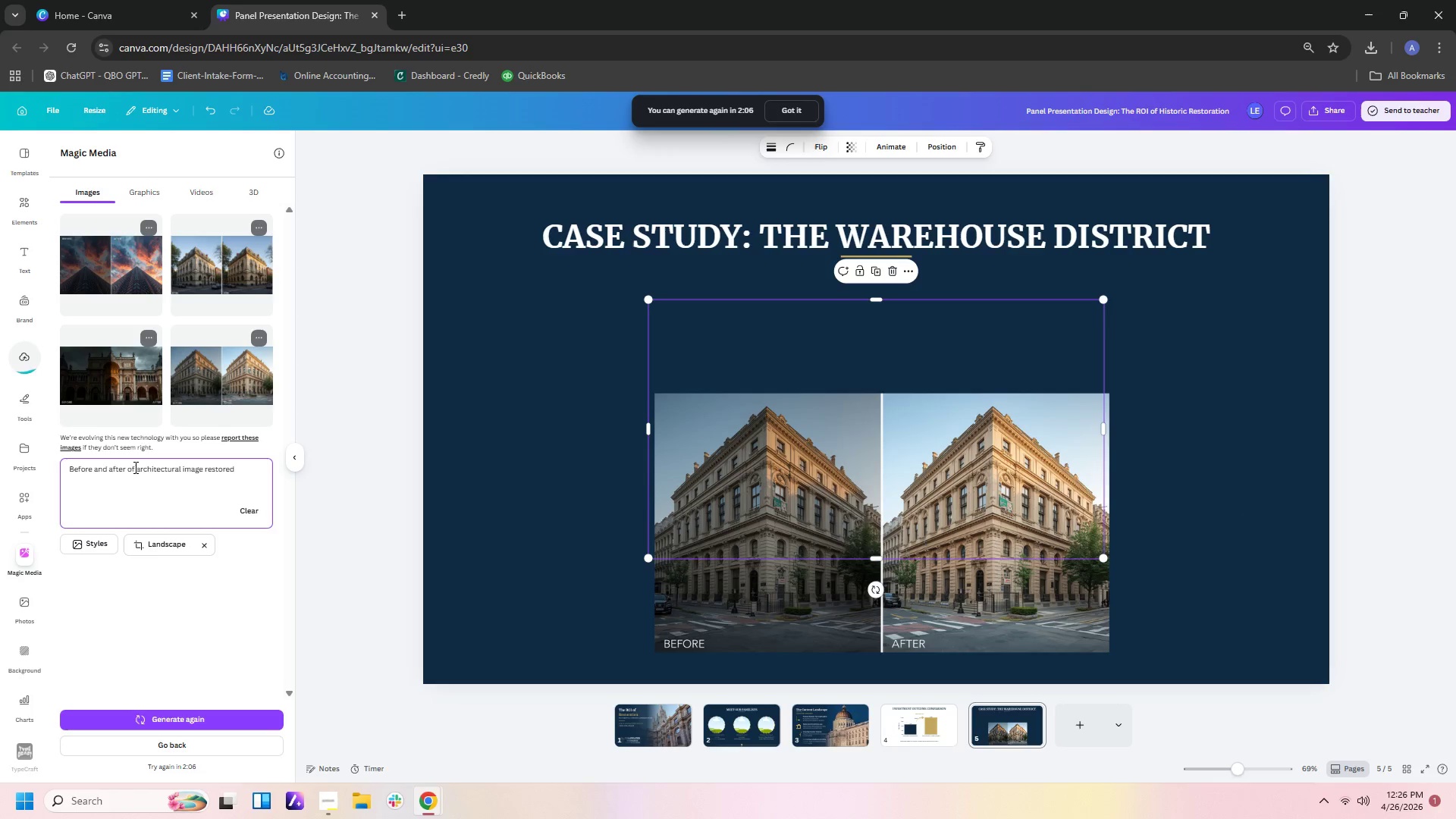 
type( old)
 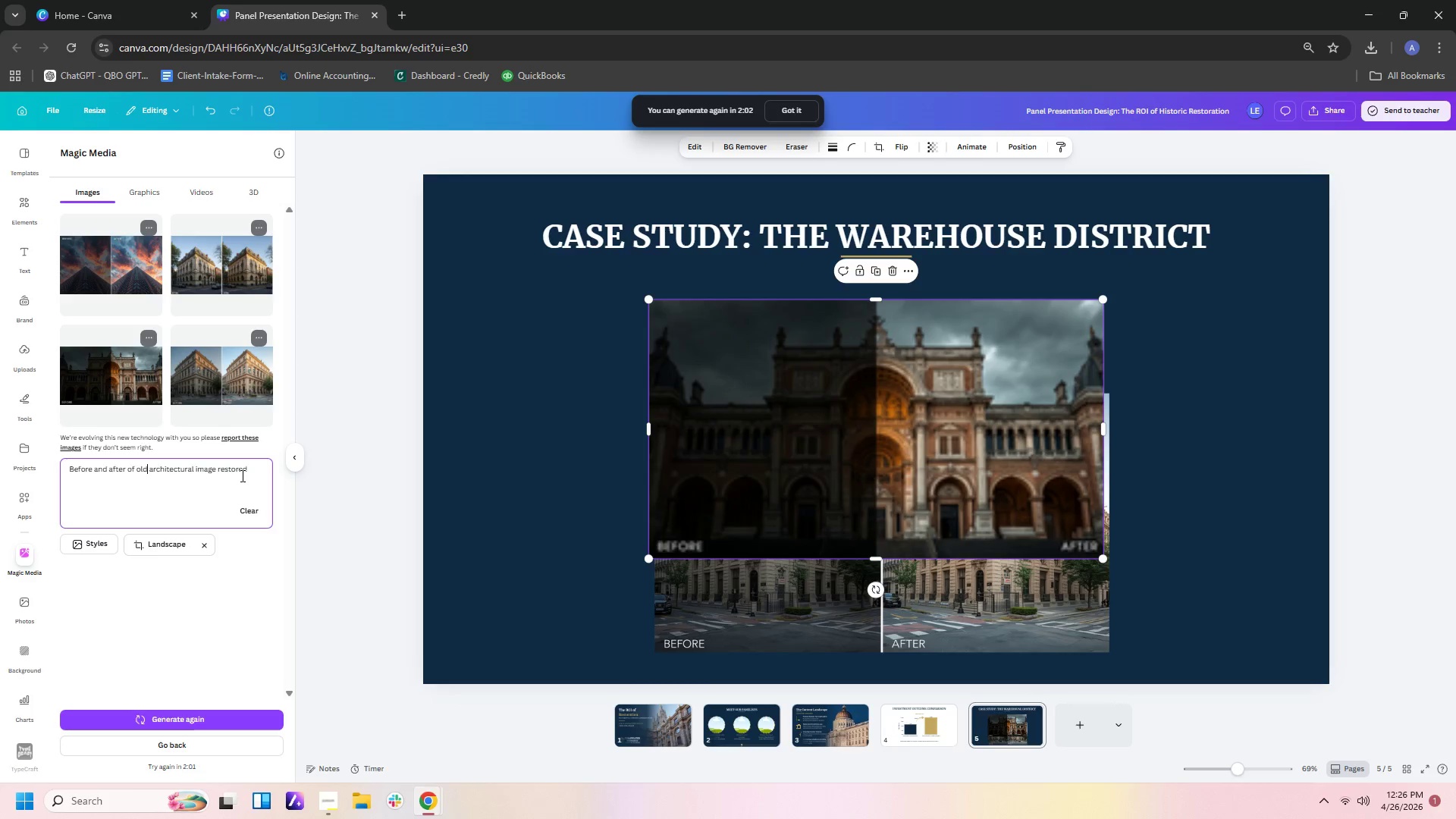 
left_click([254, 468])
 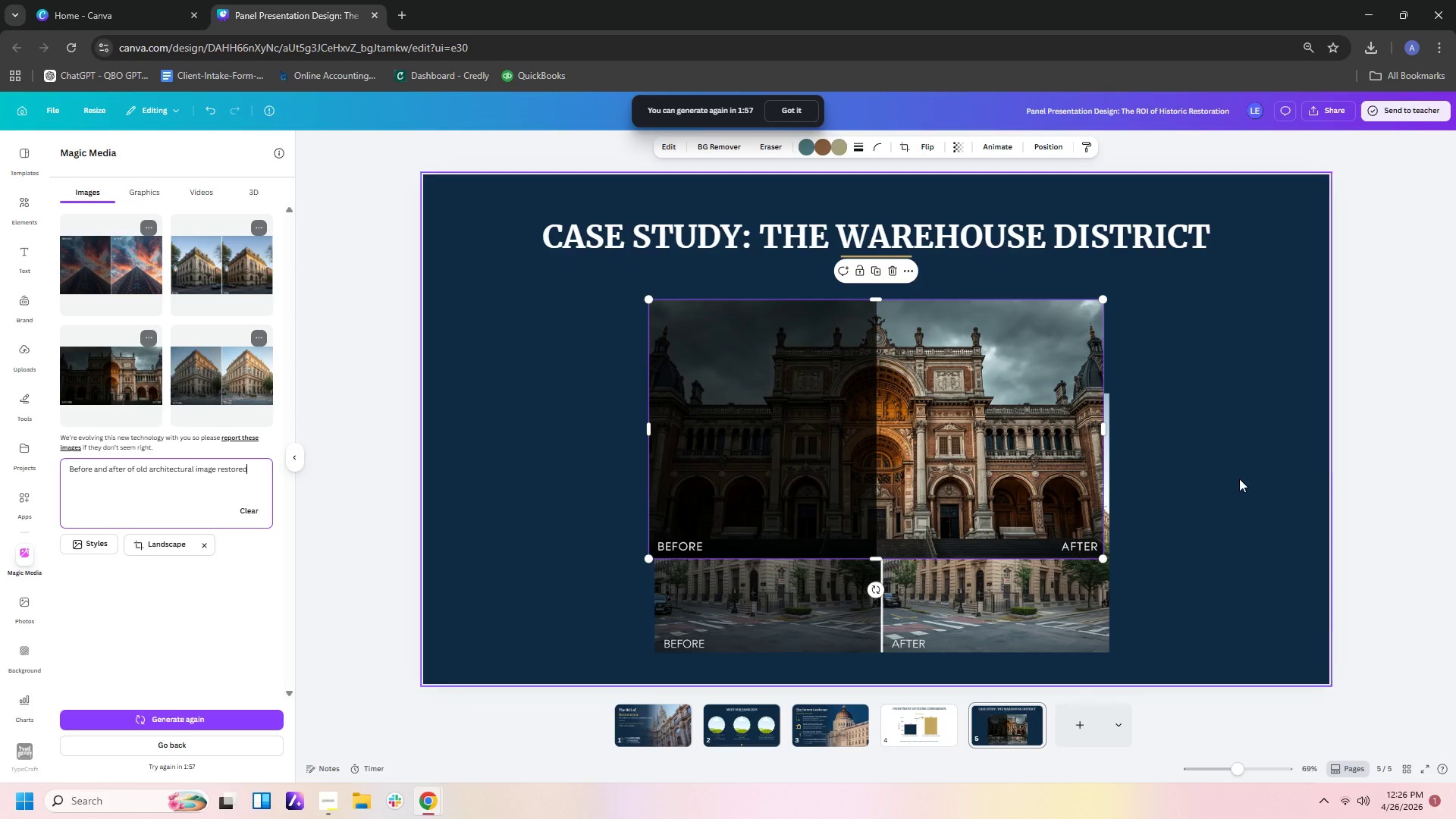 
left_click([1201, 479])
 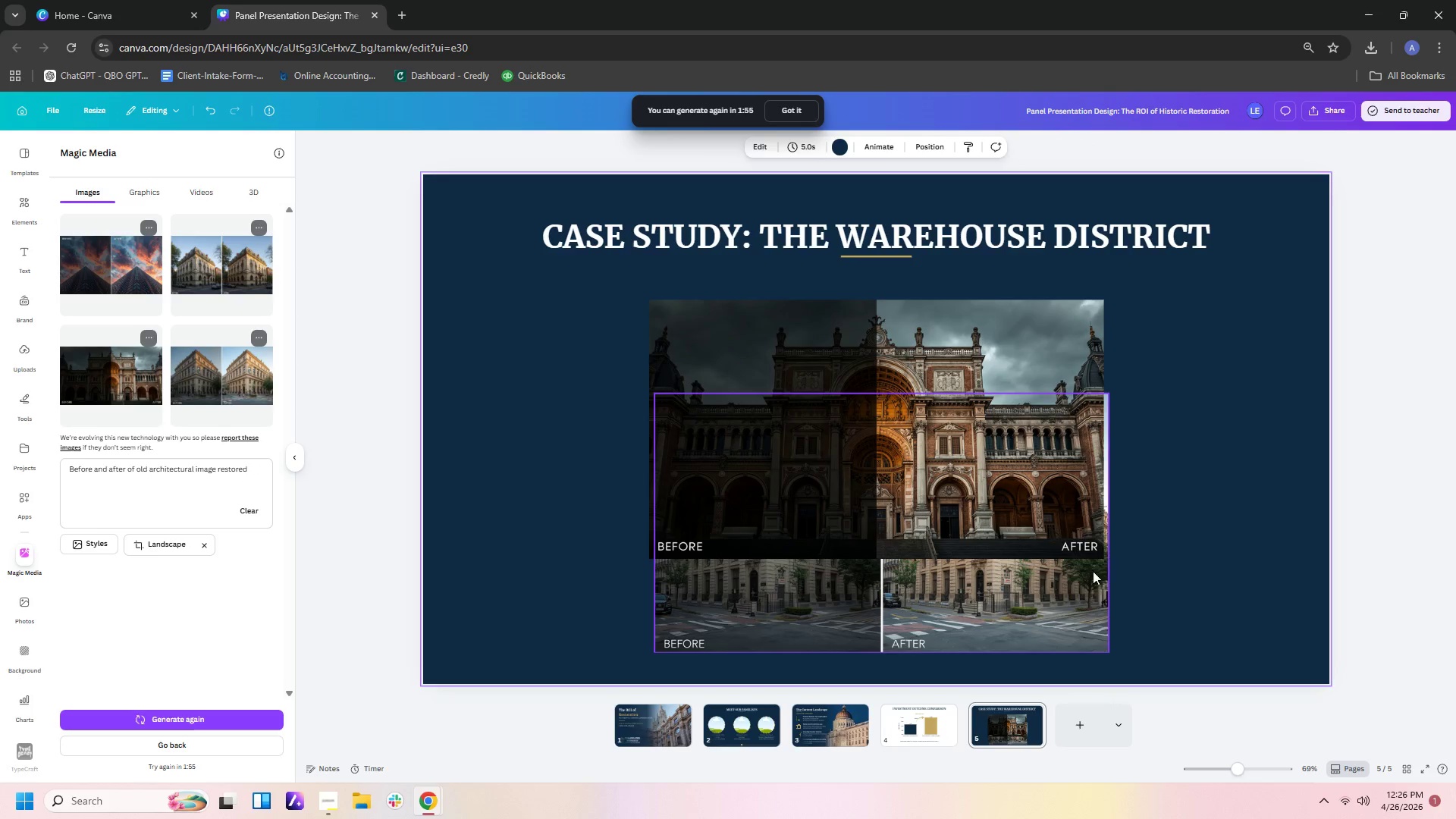 
left_click([1081, 592])
 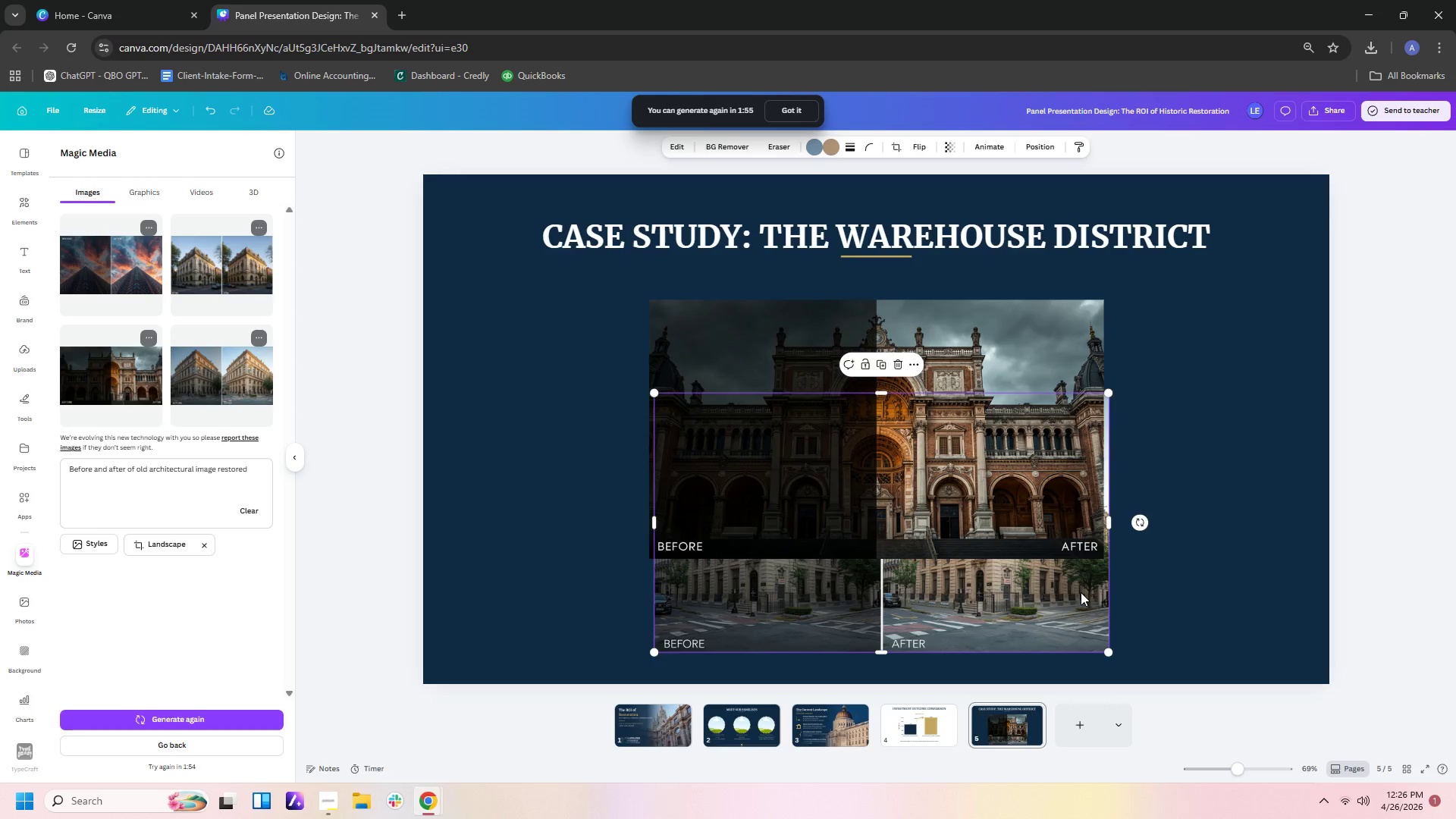 
key(Delete)
 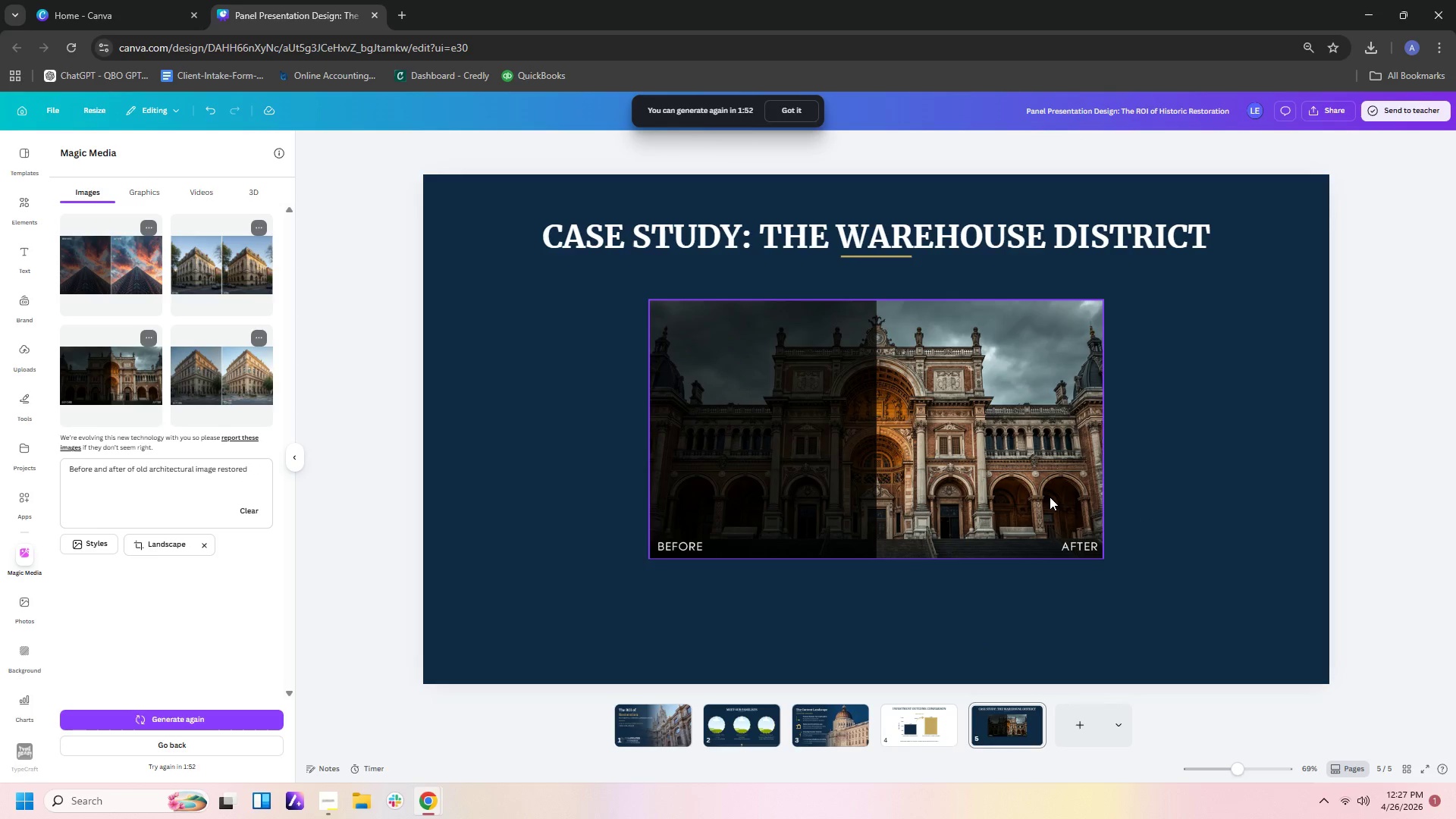 
left_click([1050, 497])
 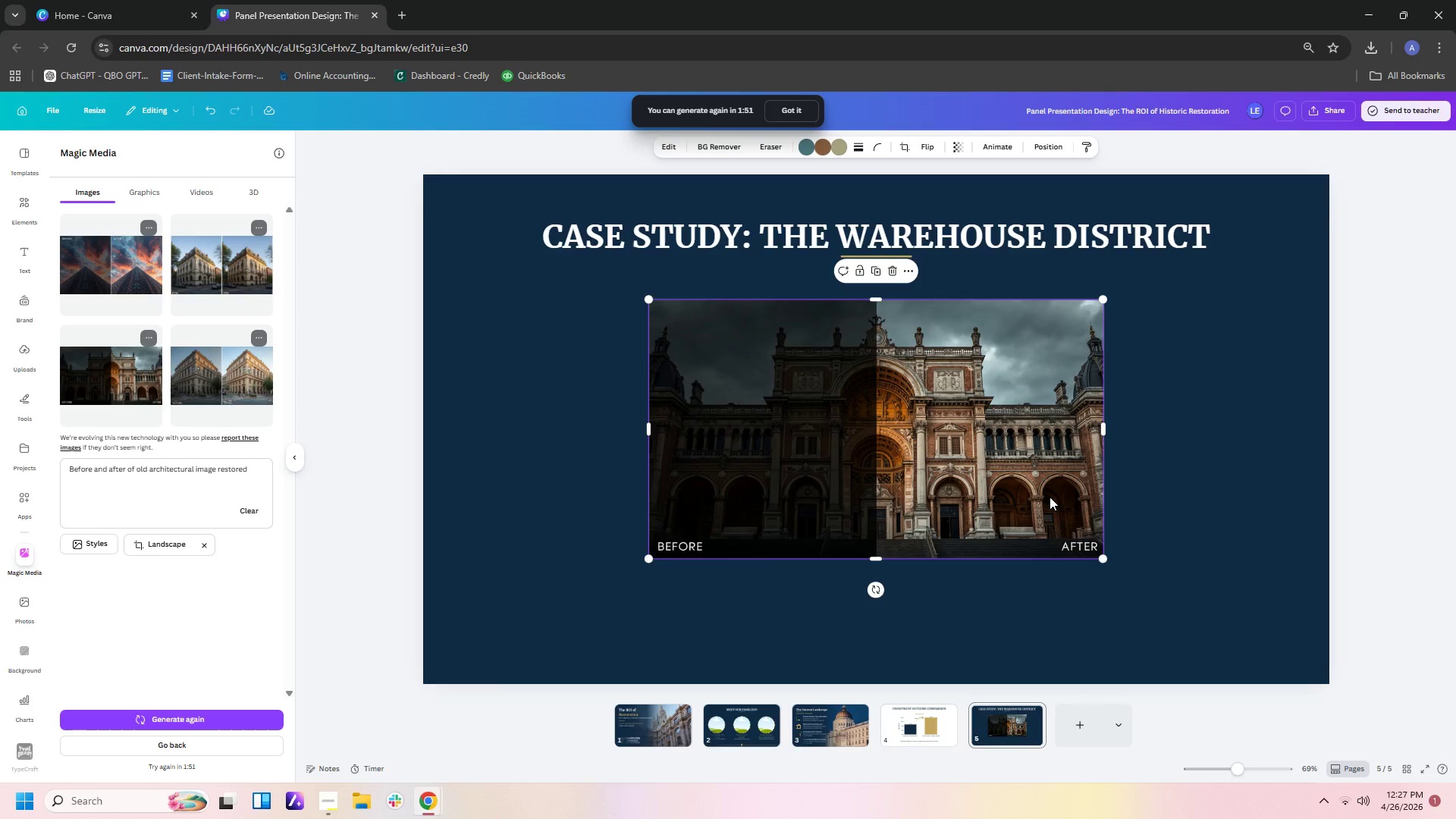 
key(Delete)
 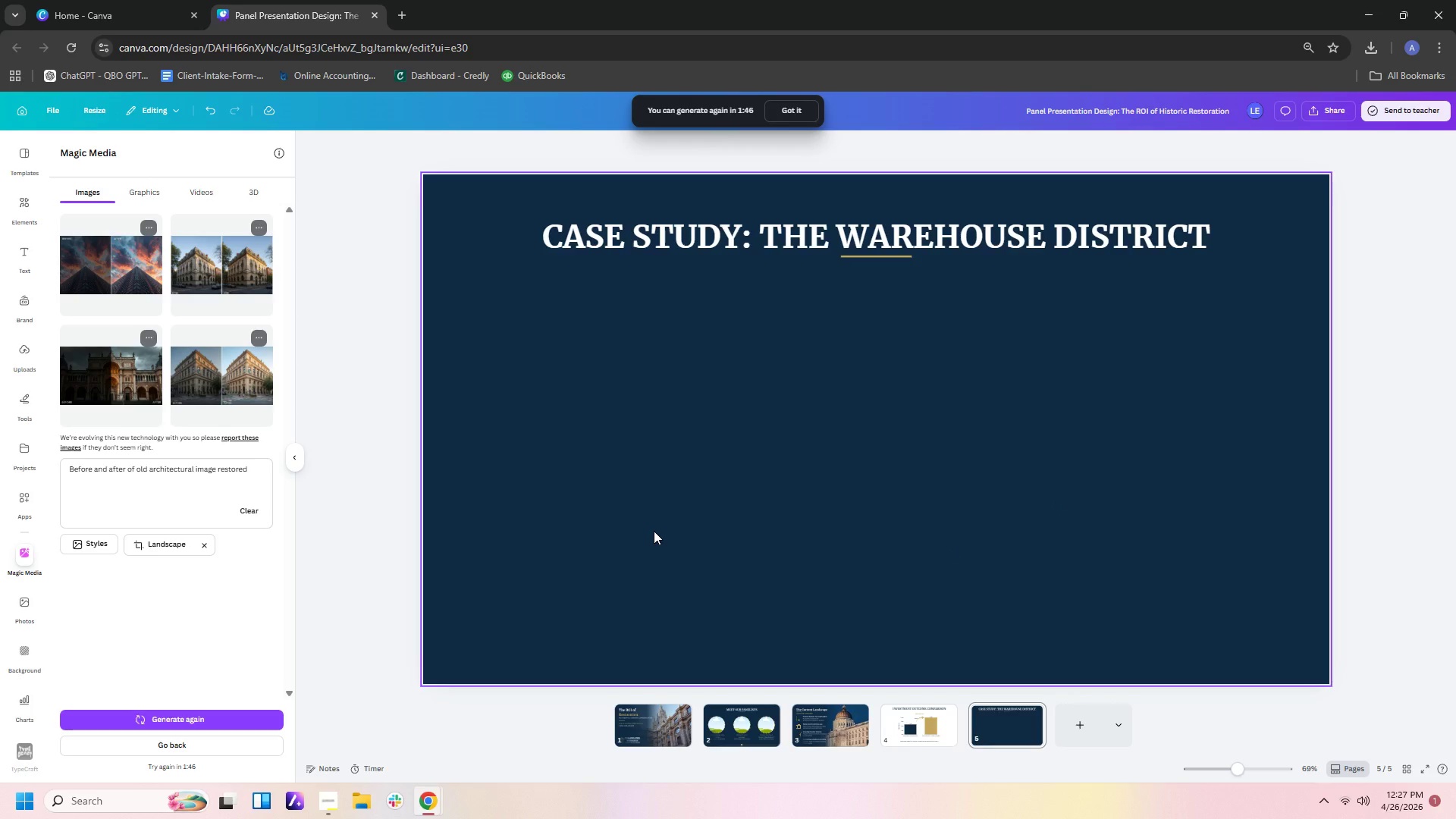 
wait(6.17)
 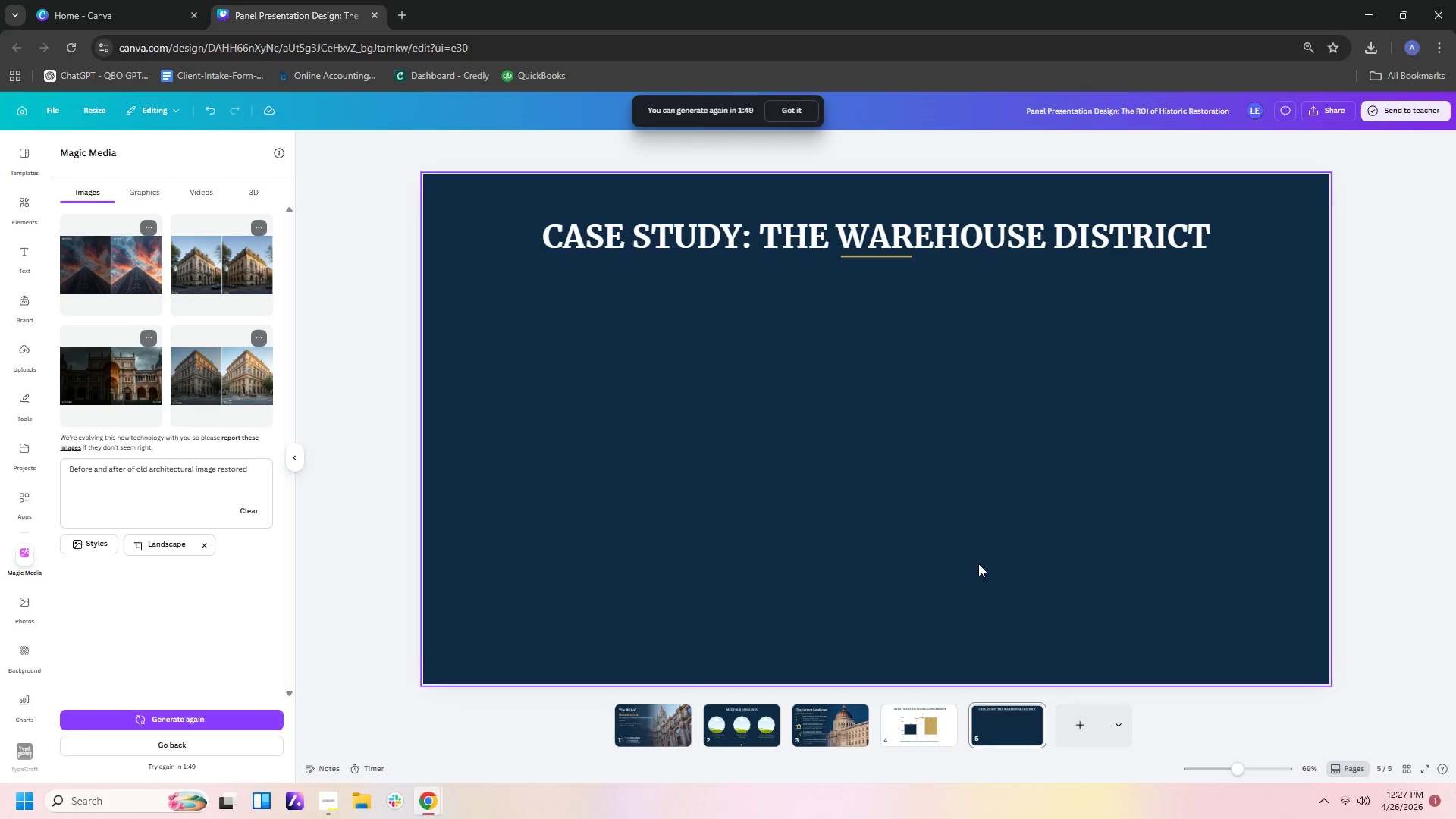 
left_click([256, 468])
 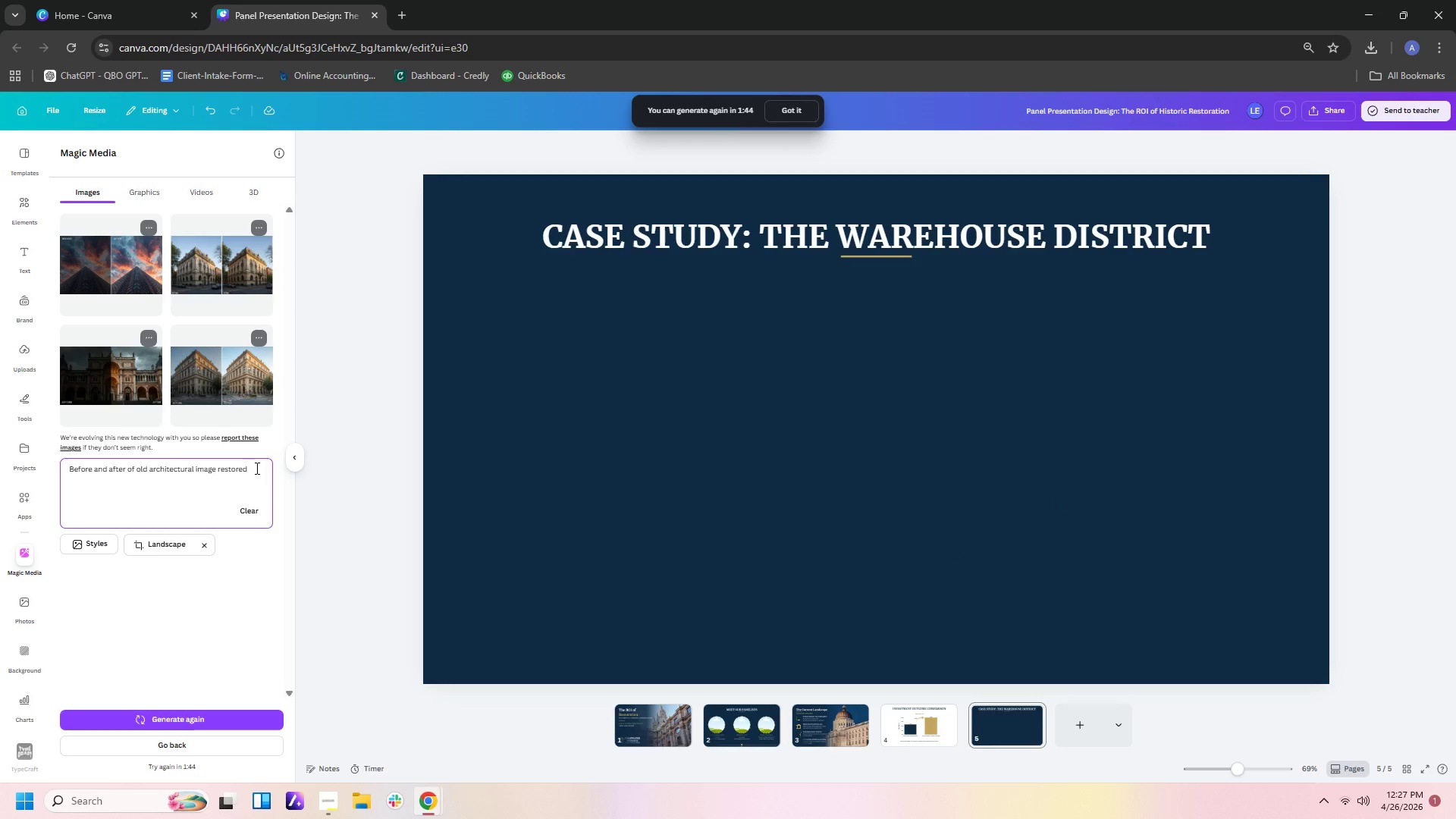 
type( to becme )
key(Backspace)
key(Backspace)
key(Backspace)
key(Backspace)
type(come modern)
key(Backspace)
type(bn)
key(Backspace)
key(Backspace)
type(n)
 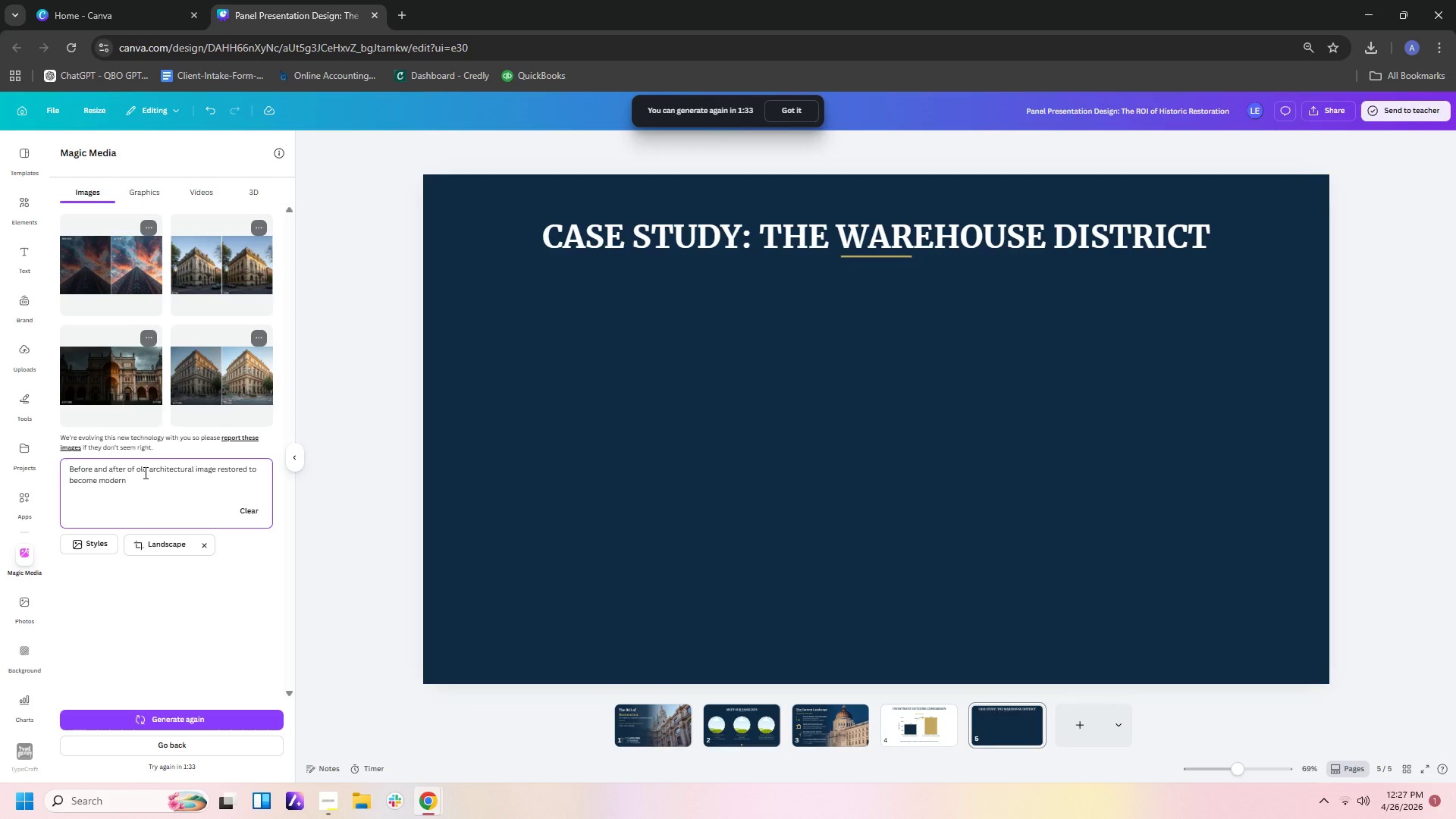 
left_click([148, 472])
 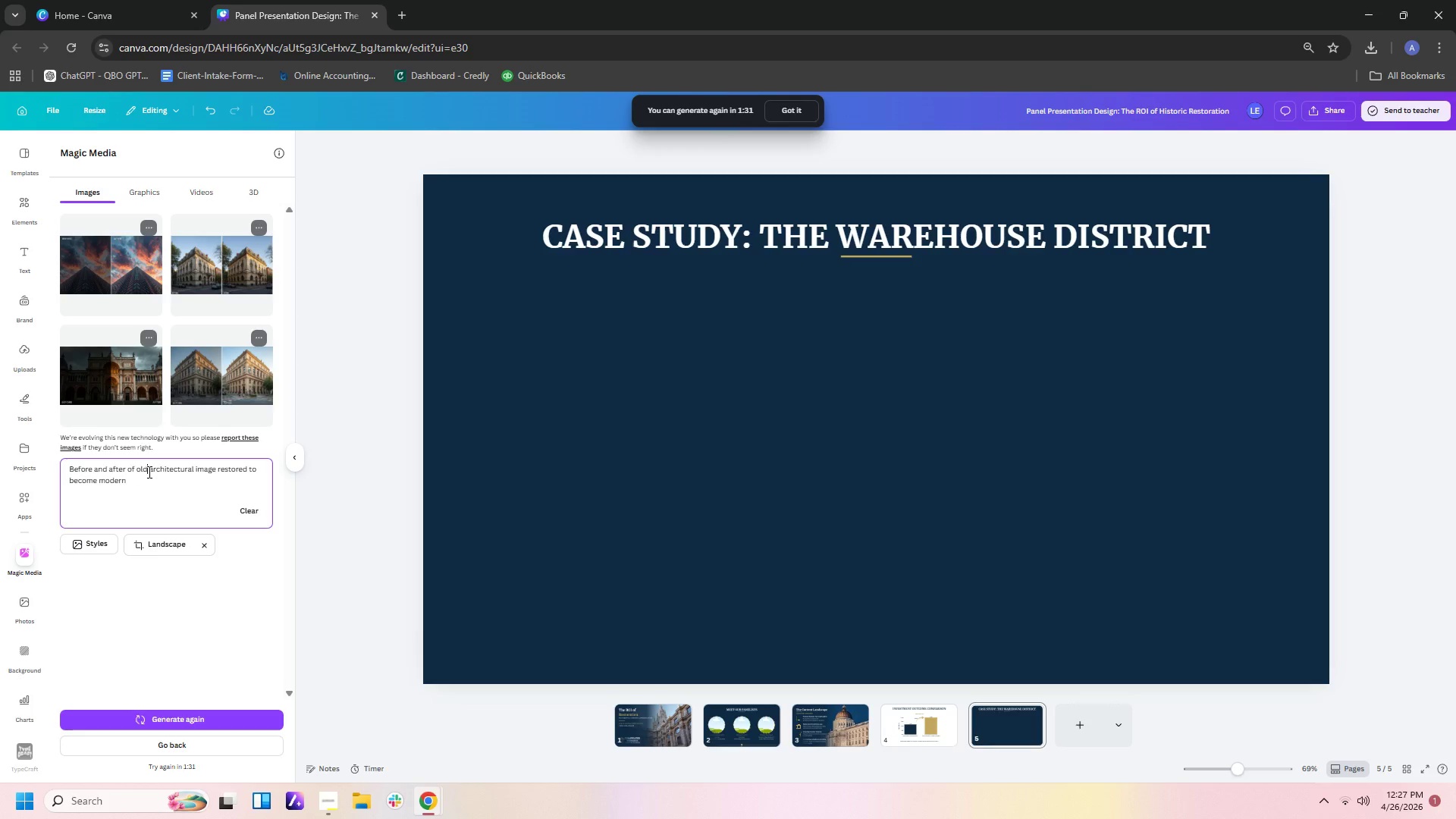 
type( or historical)
 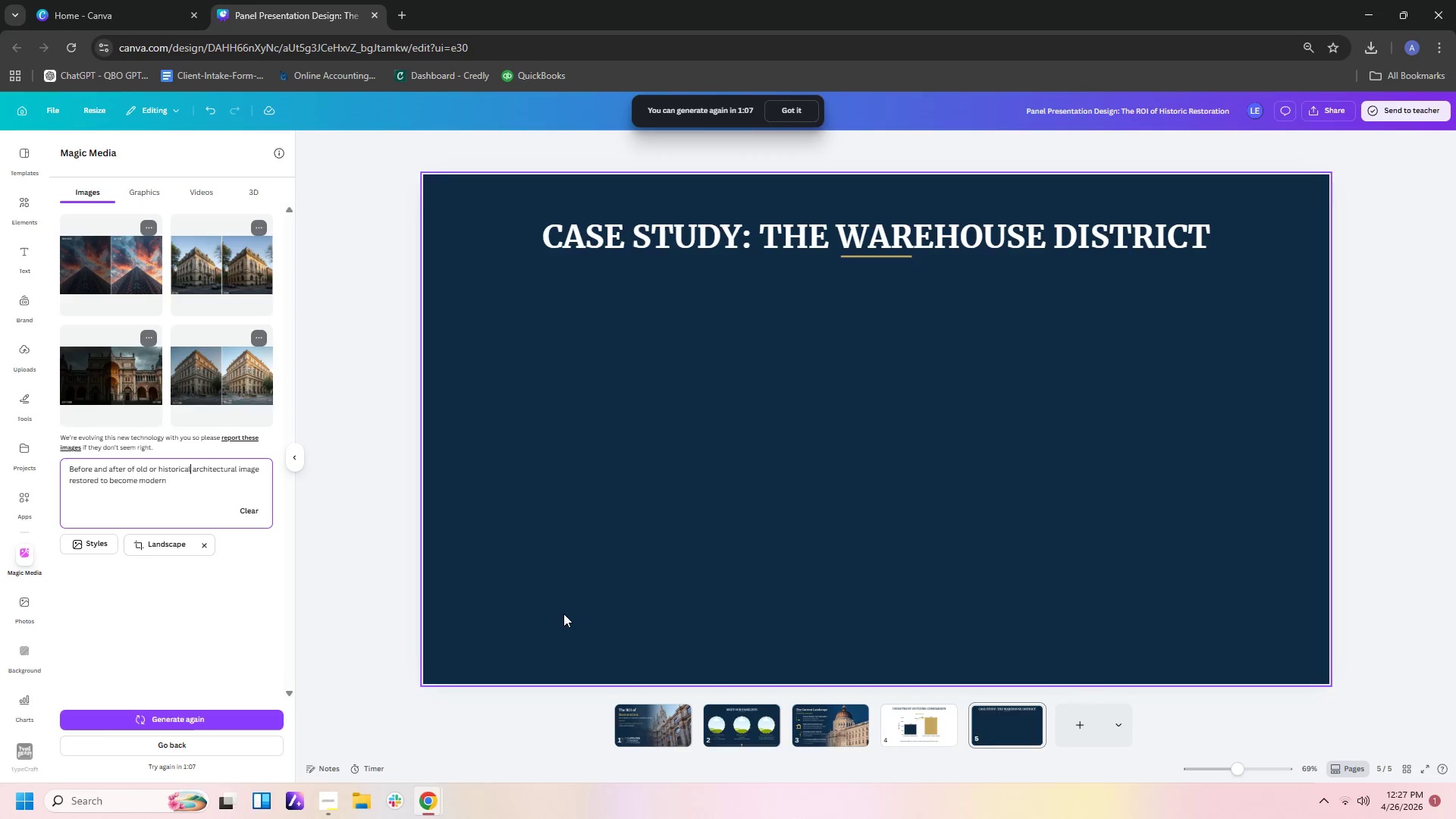 
wait(25.23)
 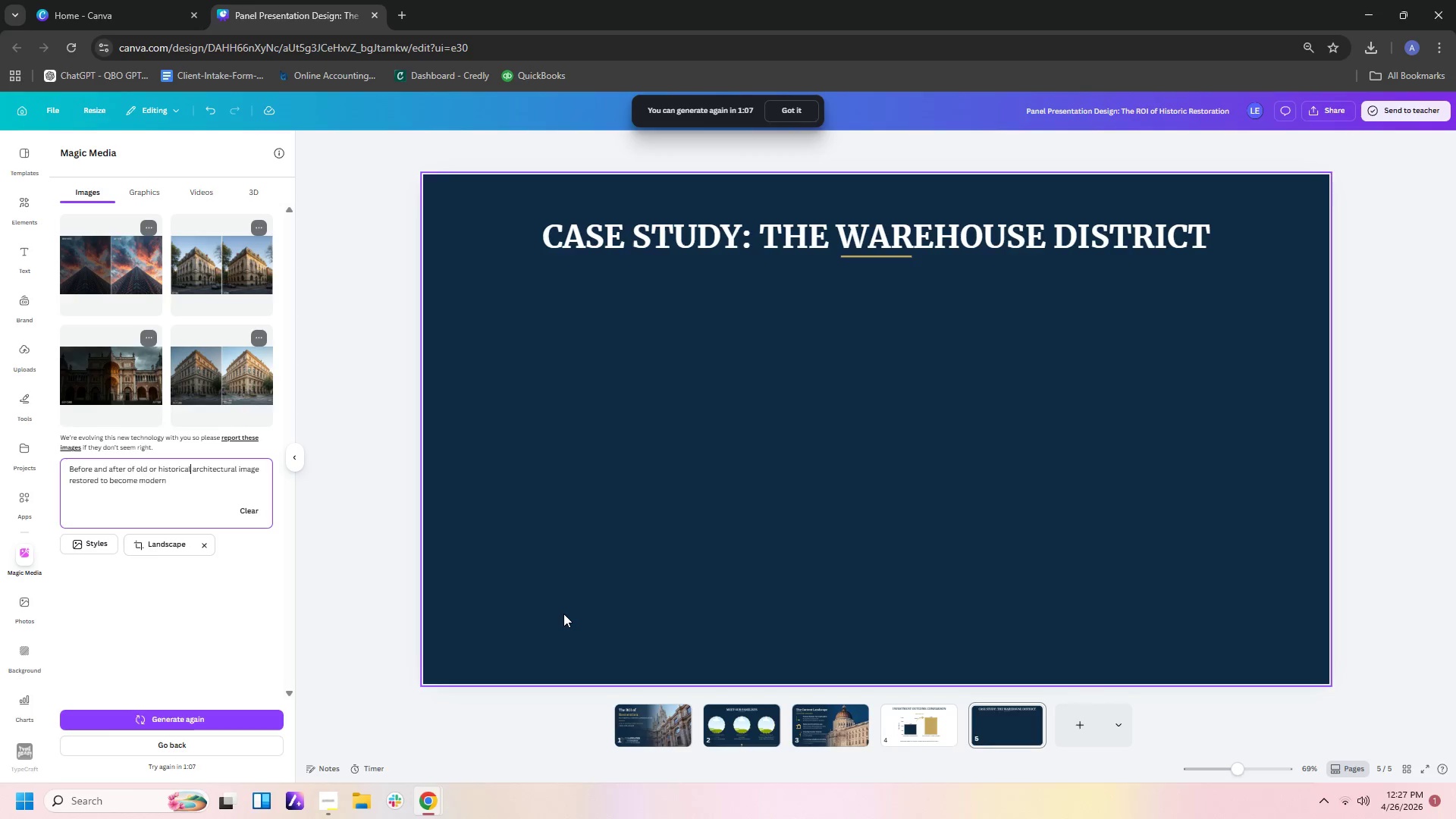 
left_click([286, 579])
 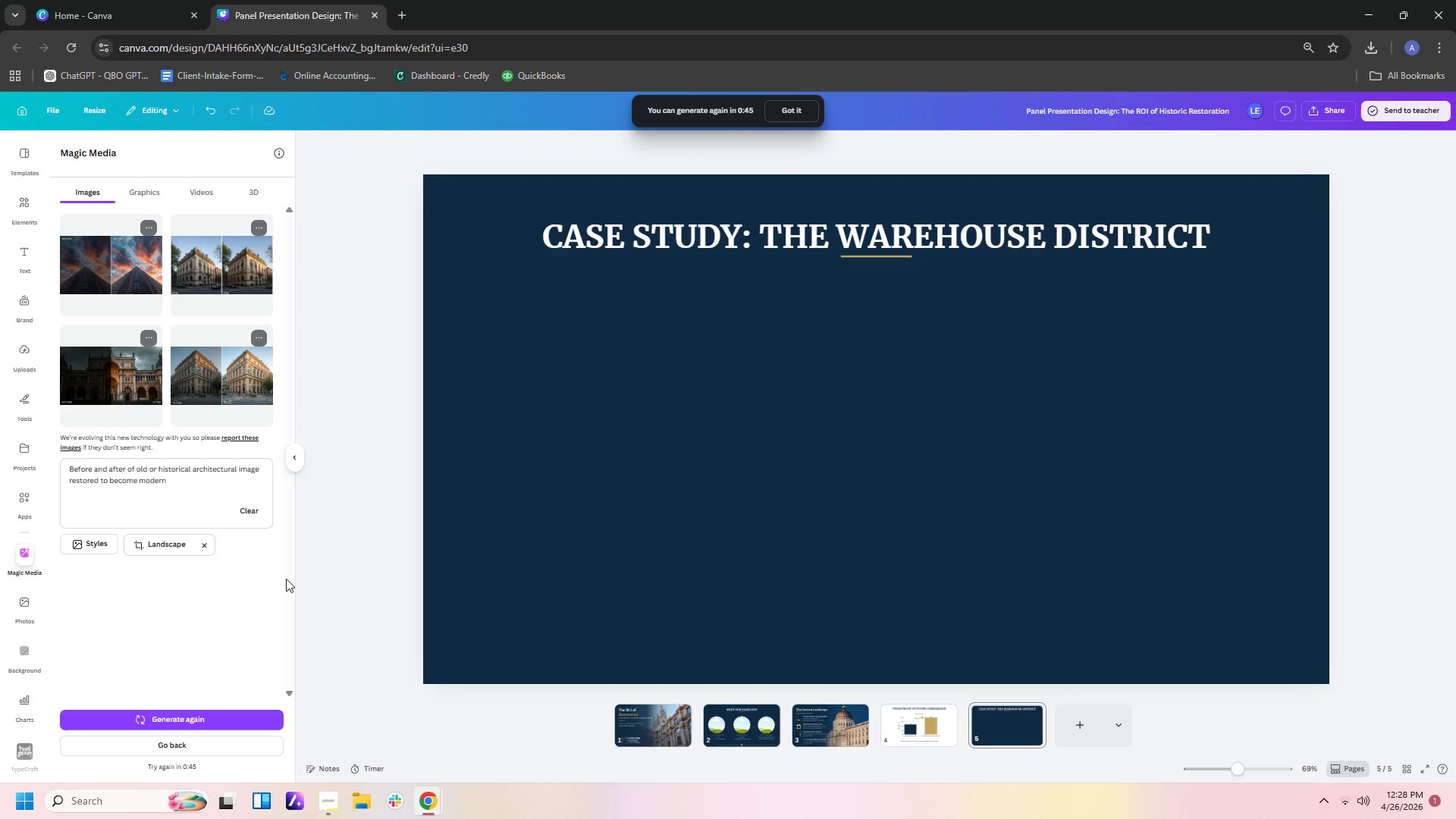 
wait(22.14)
 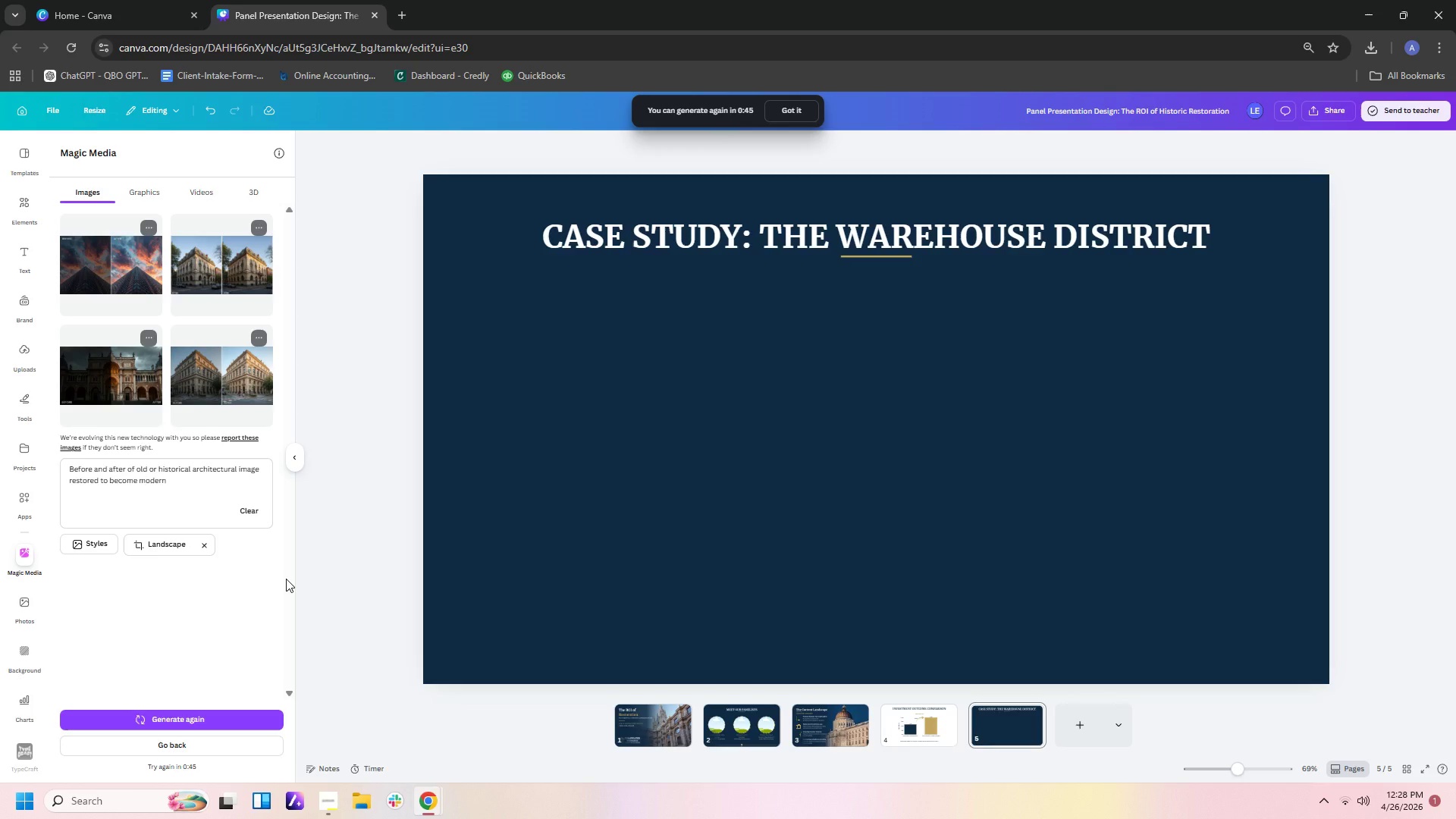 
left_click([1081, 739])
 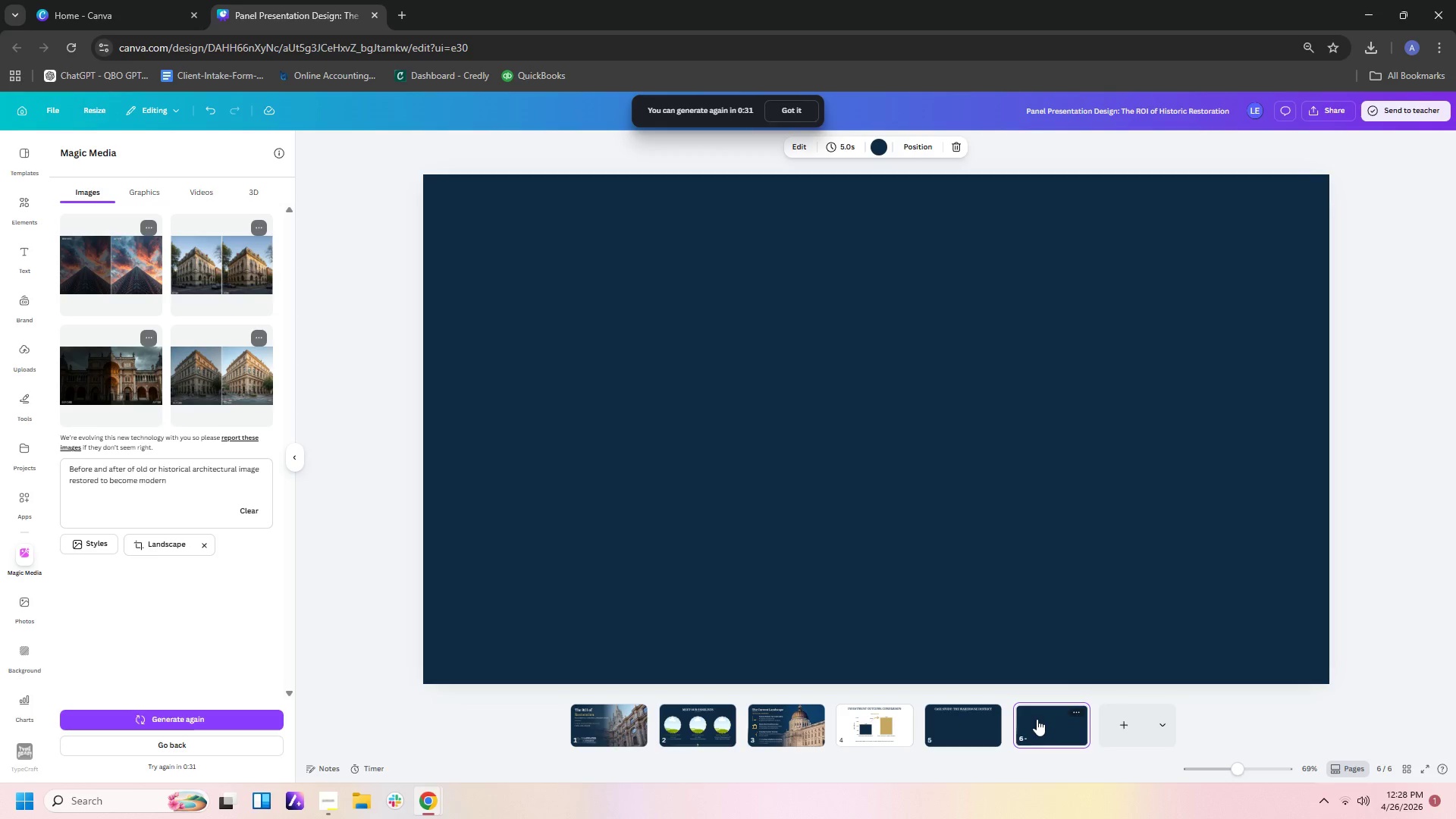 
wait(13.85)
 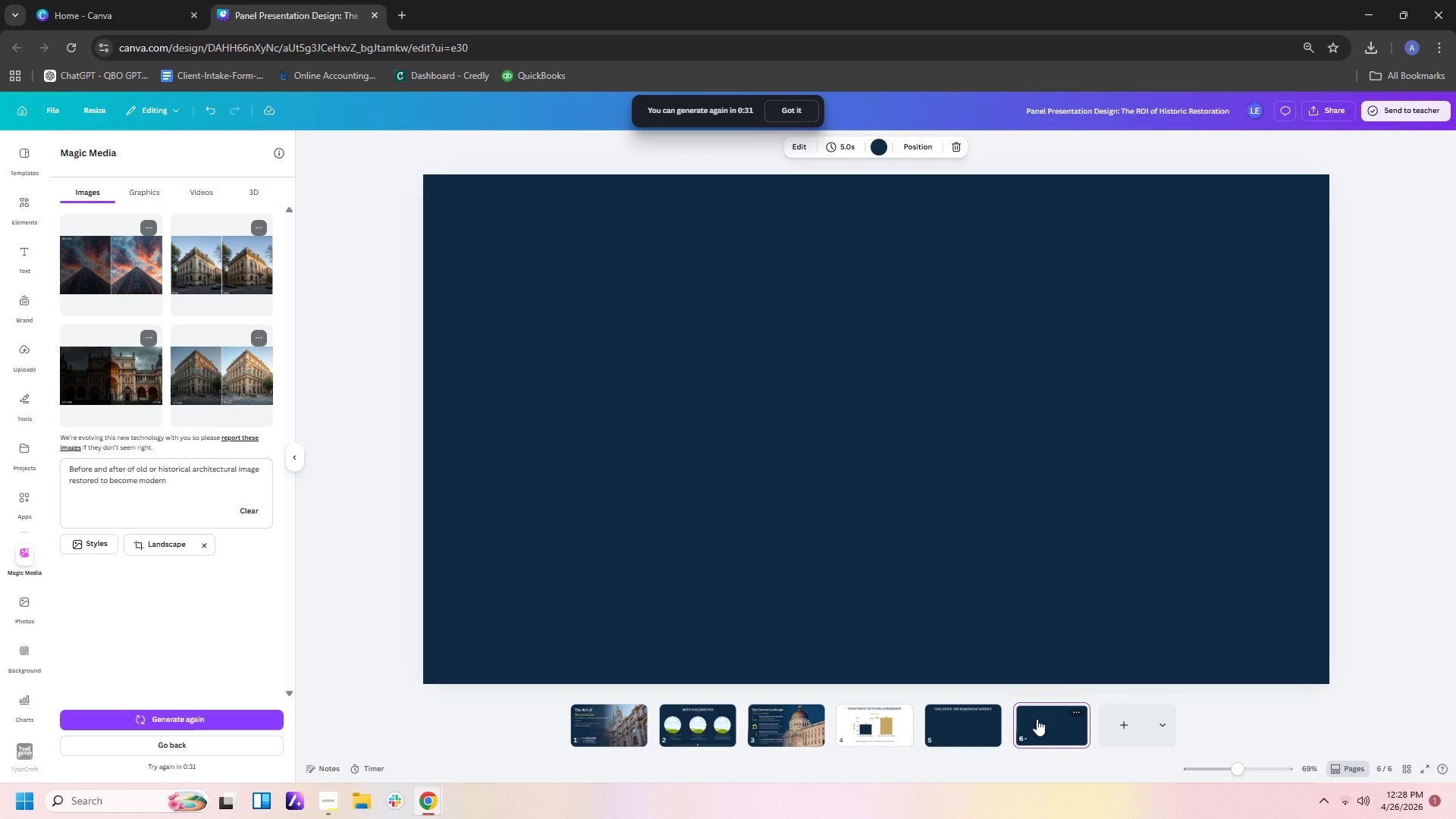 
mouse_move([1069, 736])
 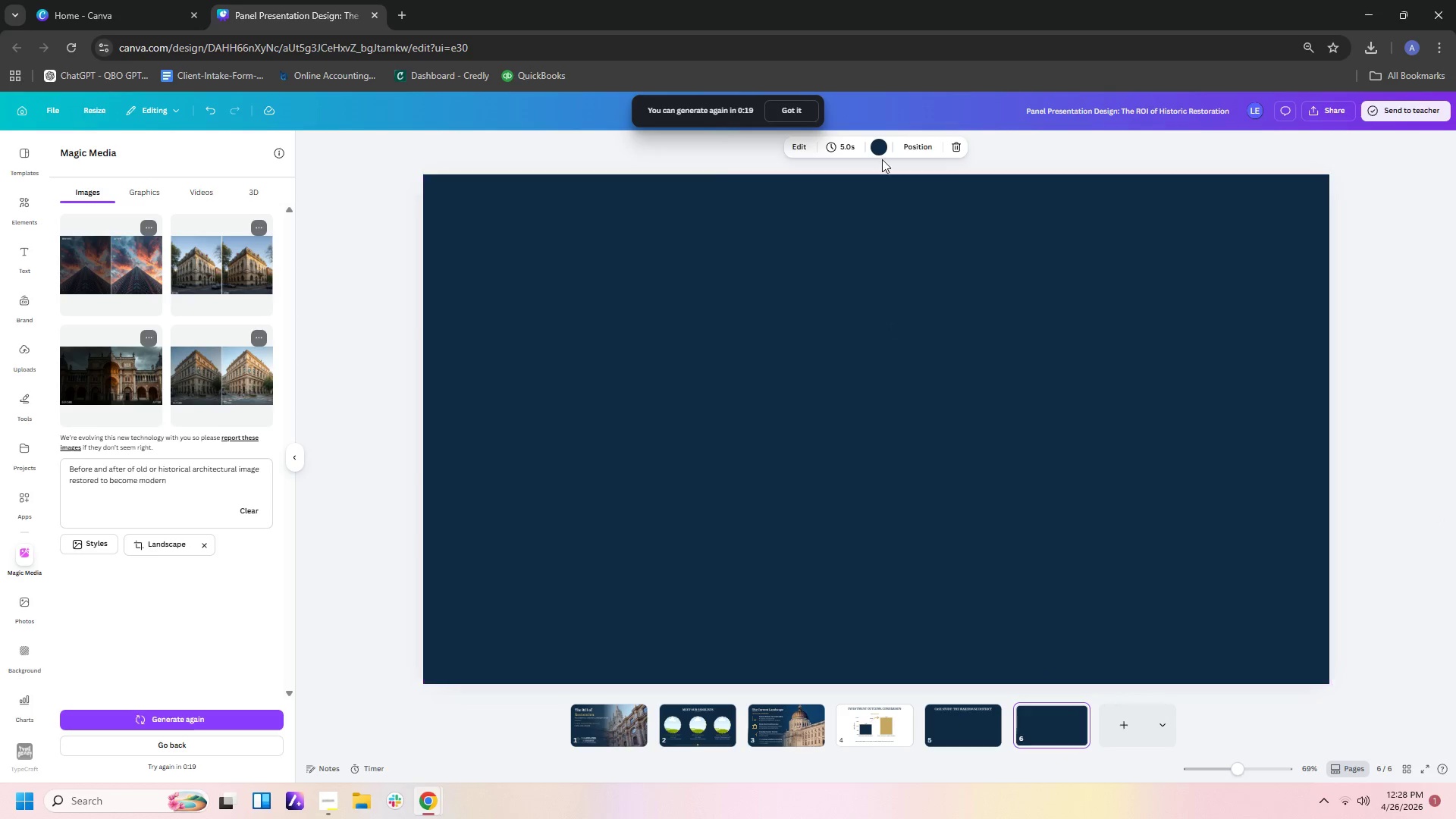 
left_click([880, 146])
 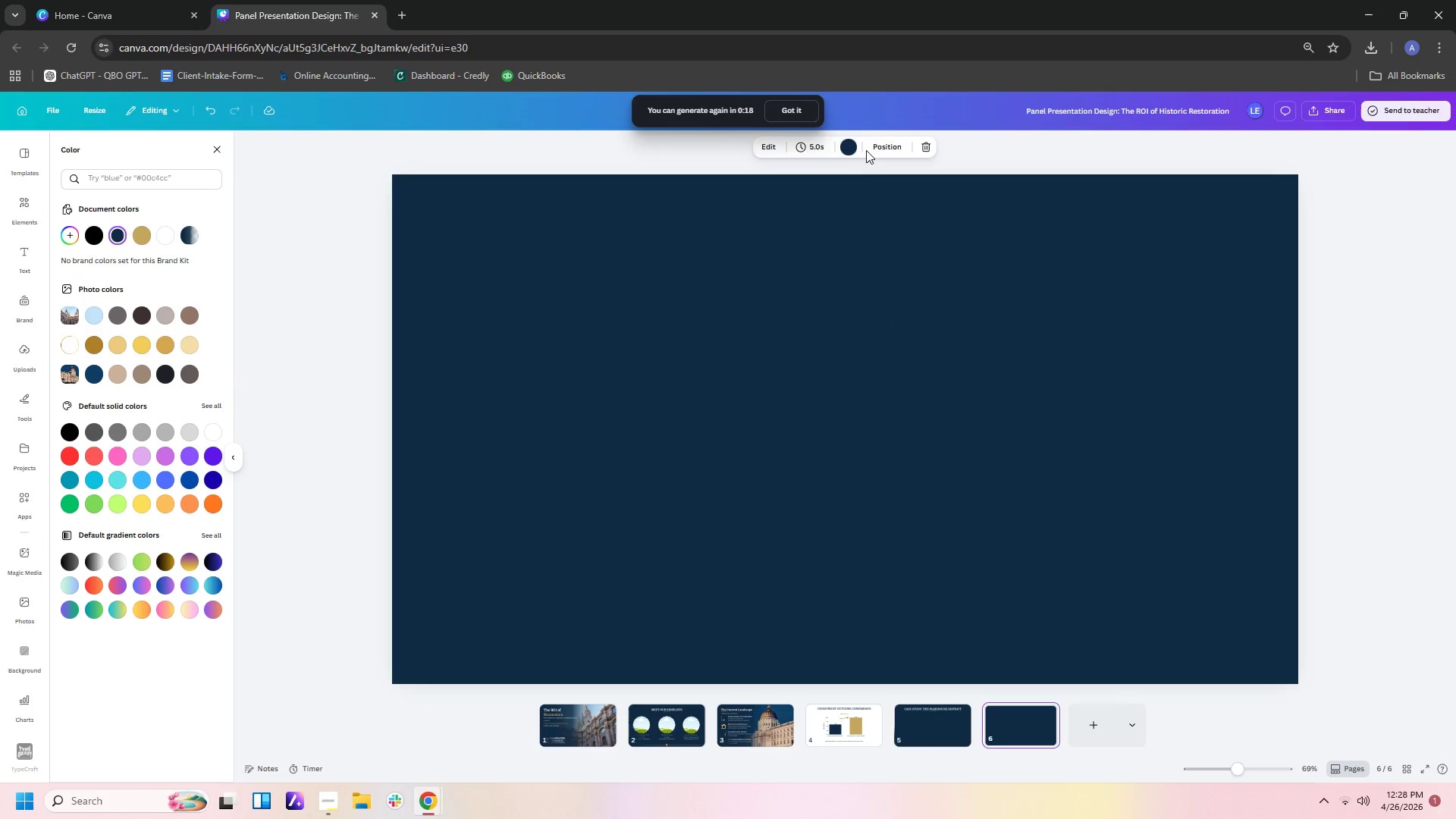 
left_click([842, 148])
 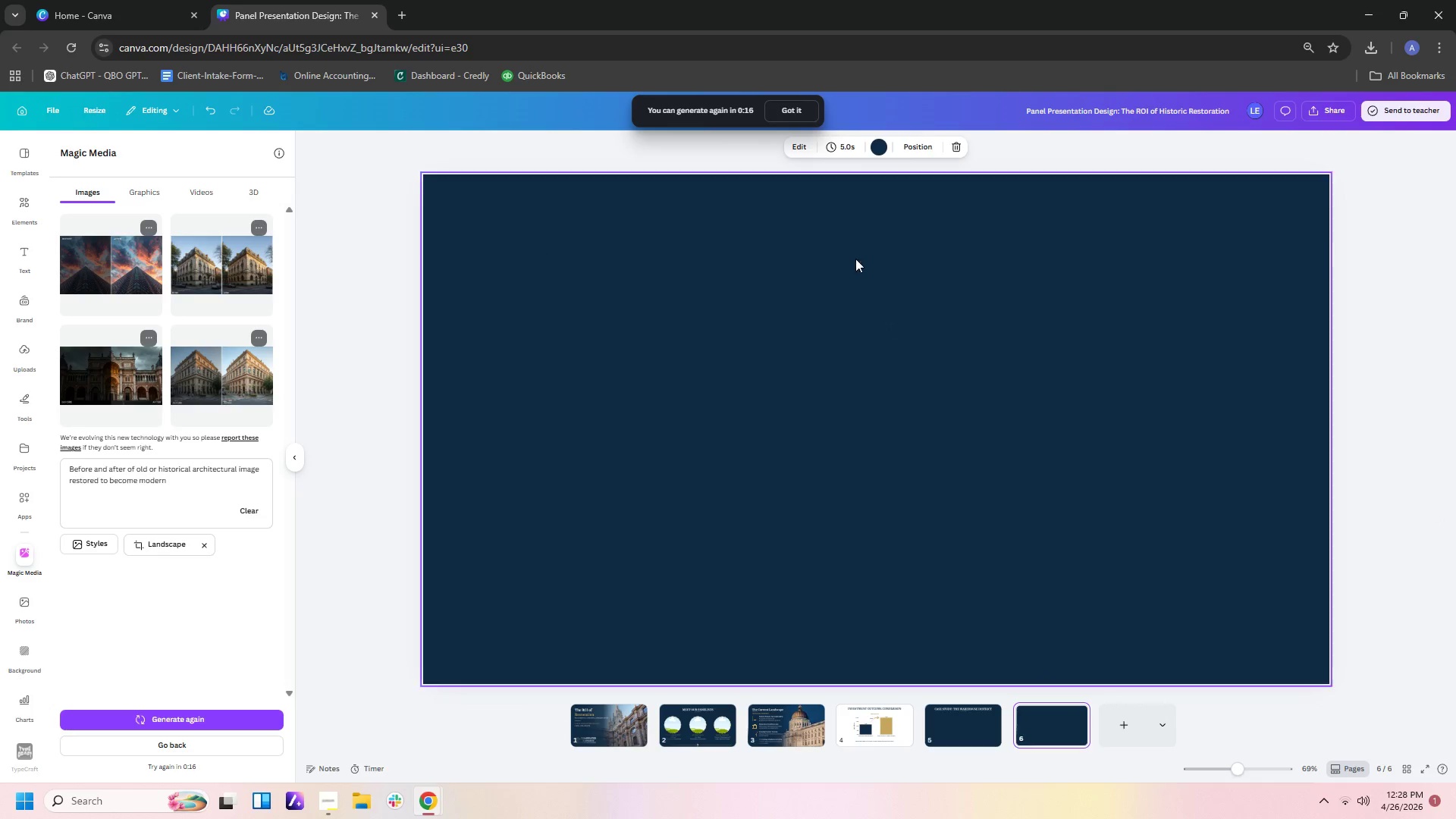 
left_click([894, 262])
 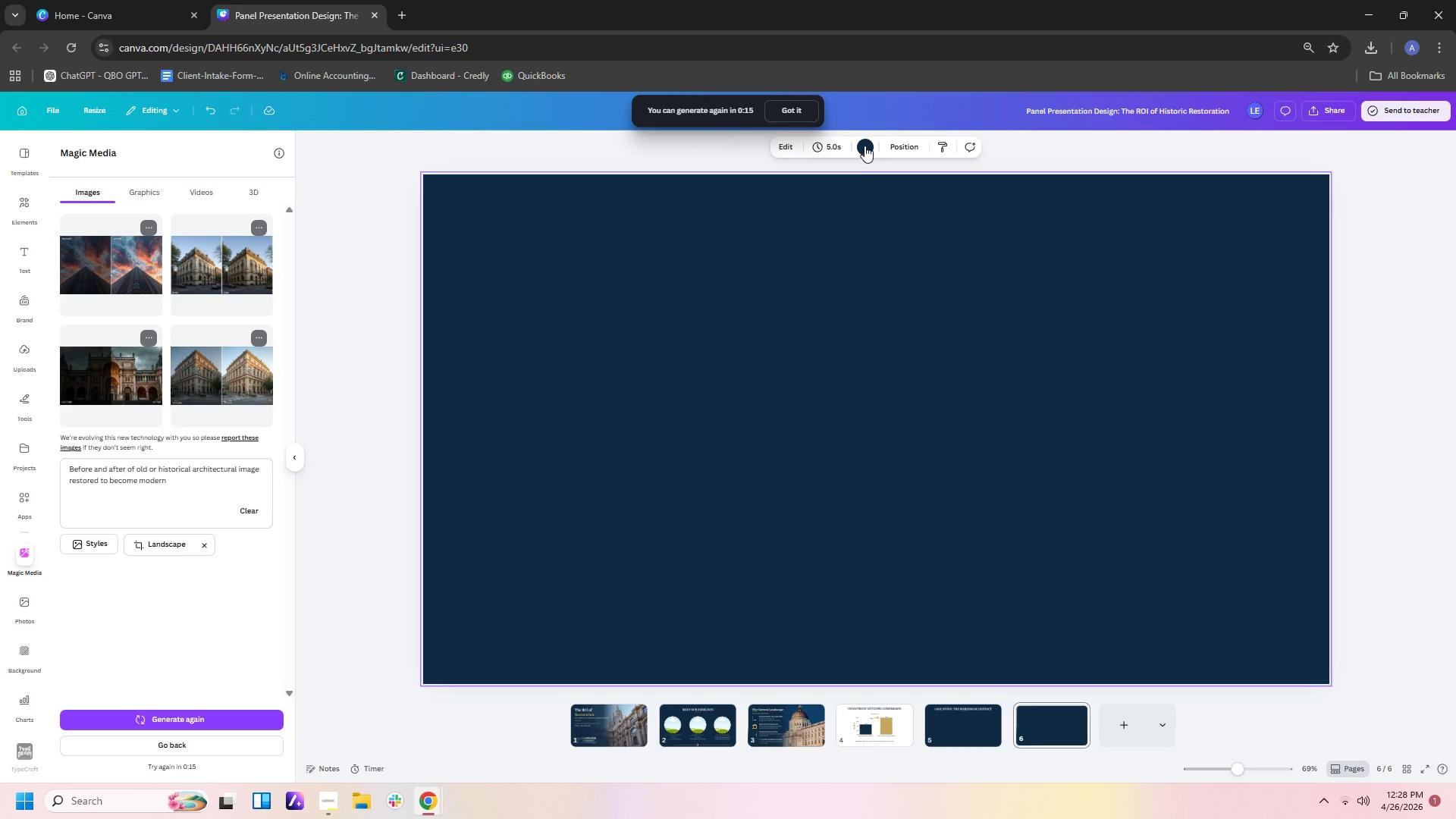 
left_click([864, 146])
 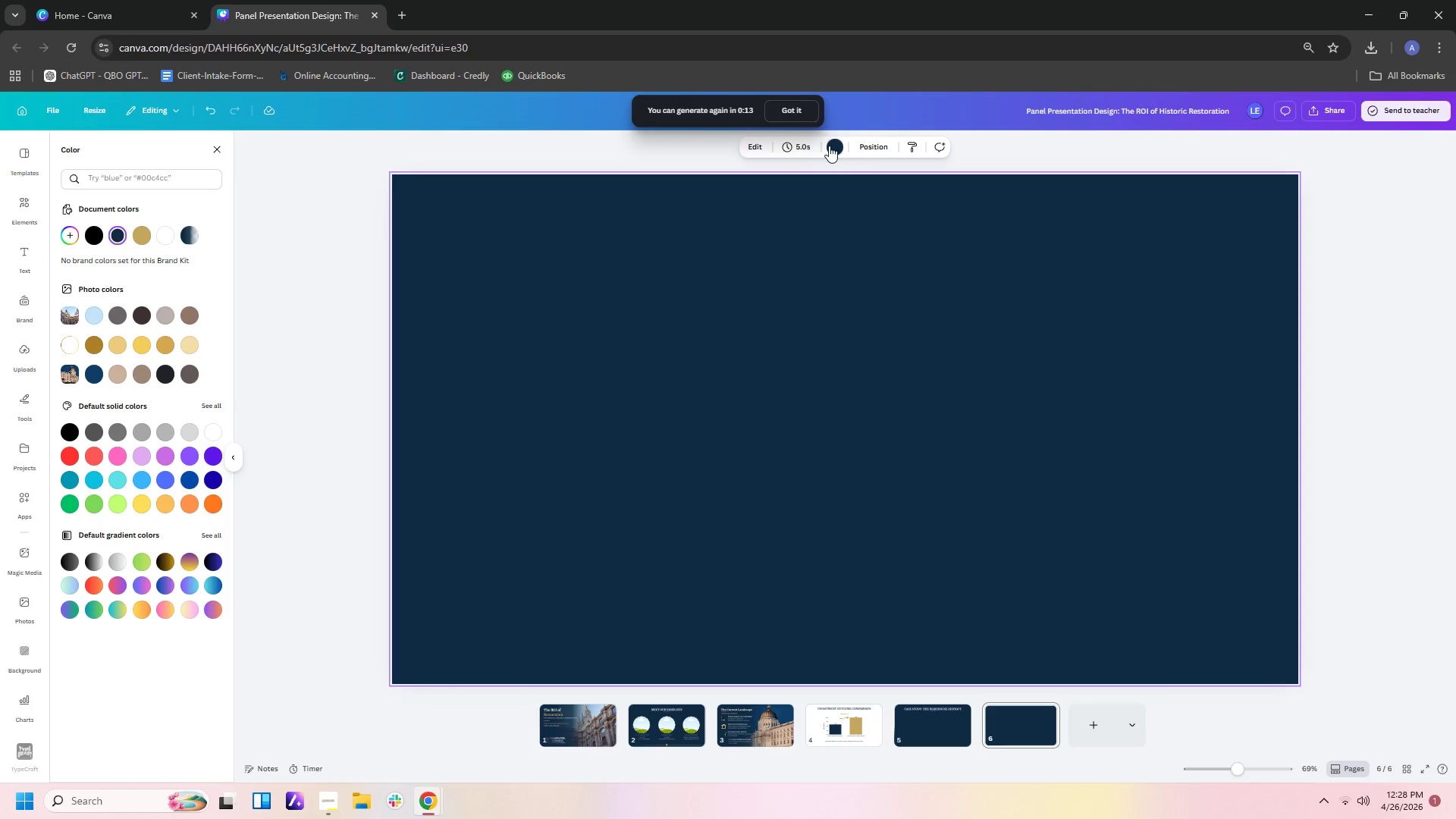 
left_click([833, 145])
 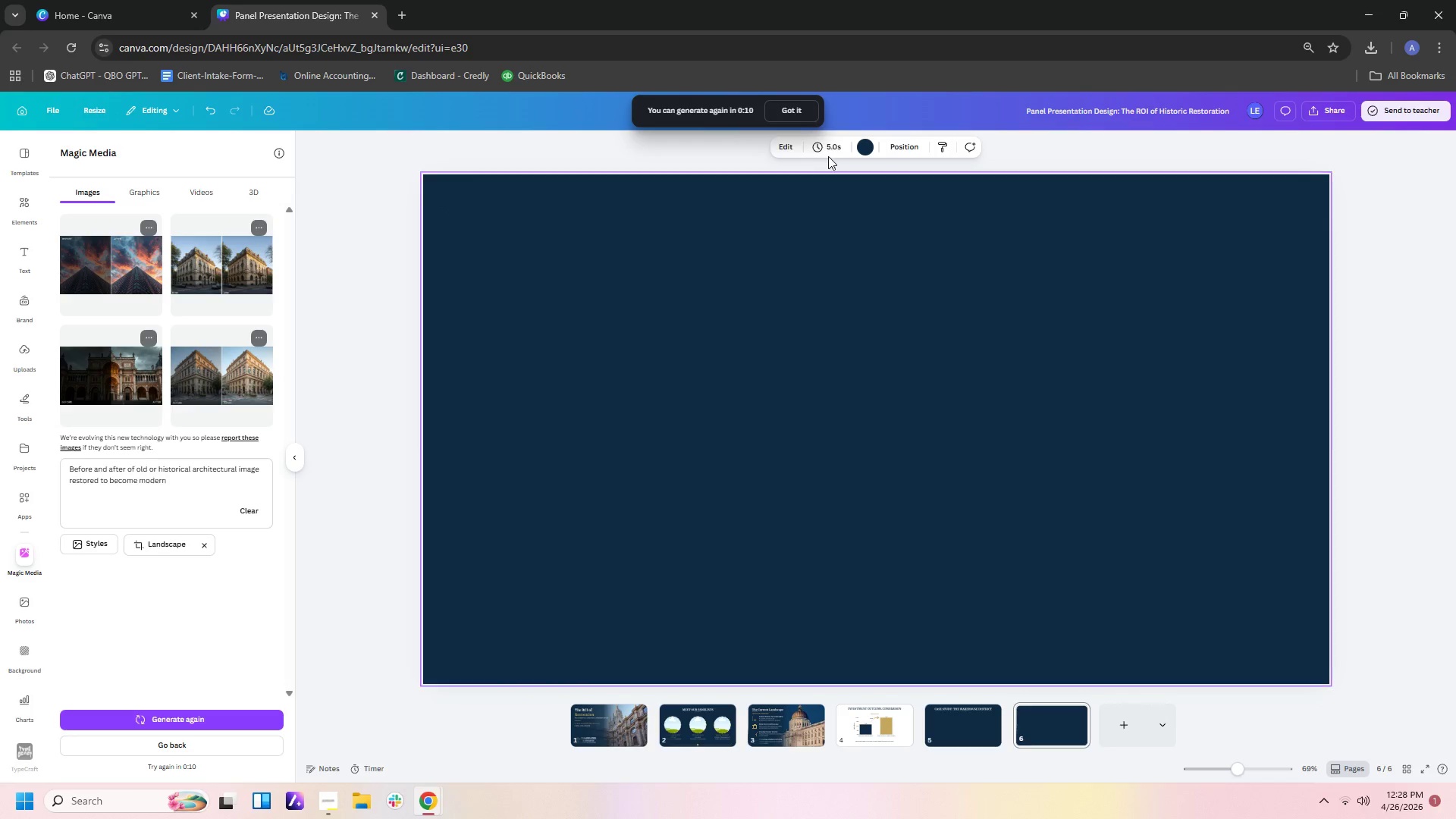 
left_click([864, 148])
 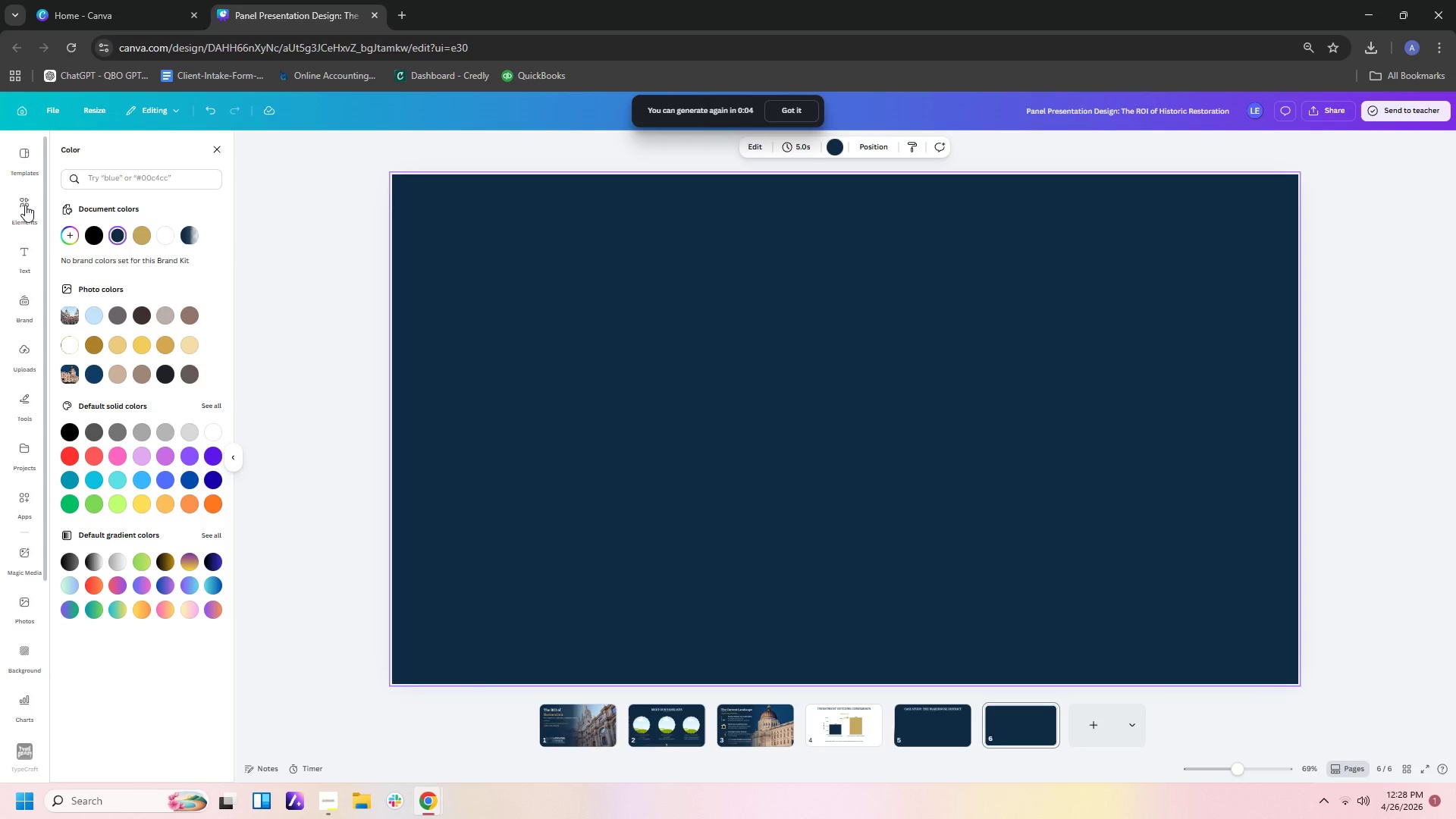 
wait(10.05)
 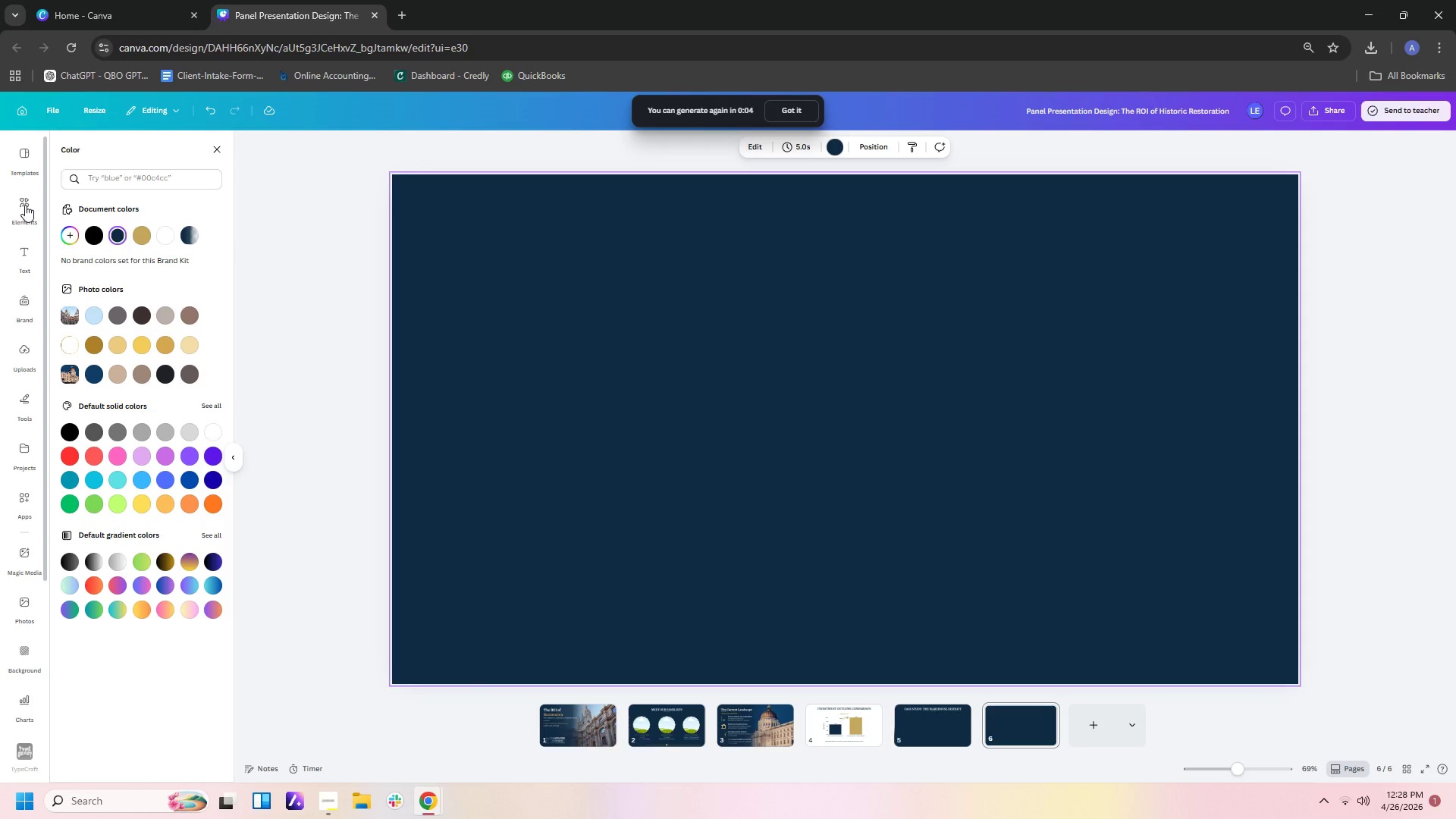 
left_click([837, 146])
 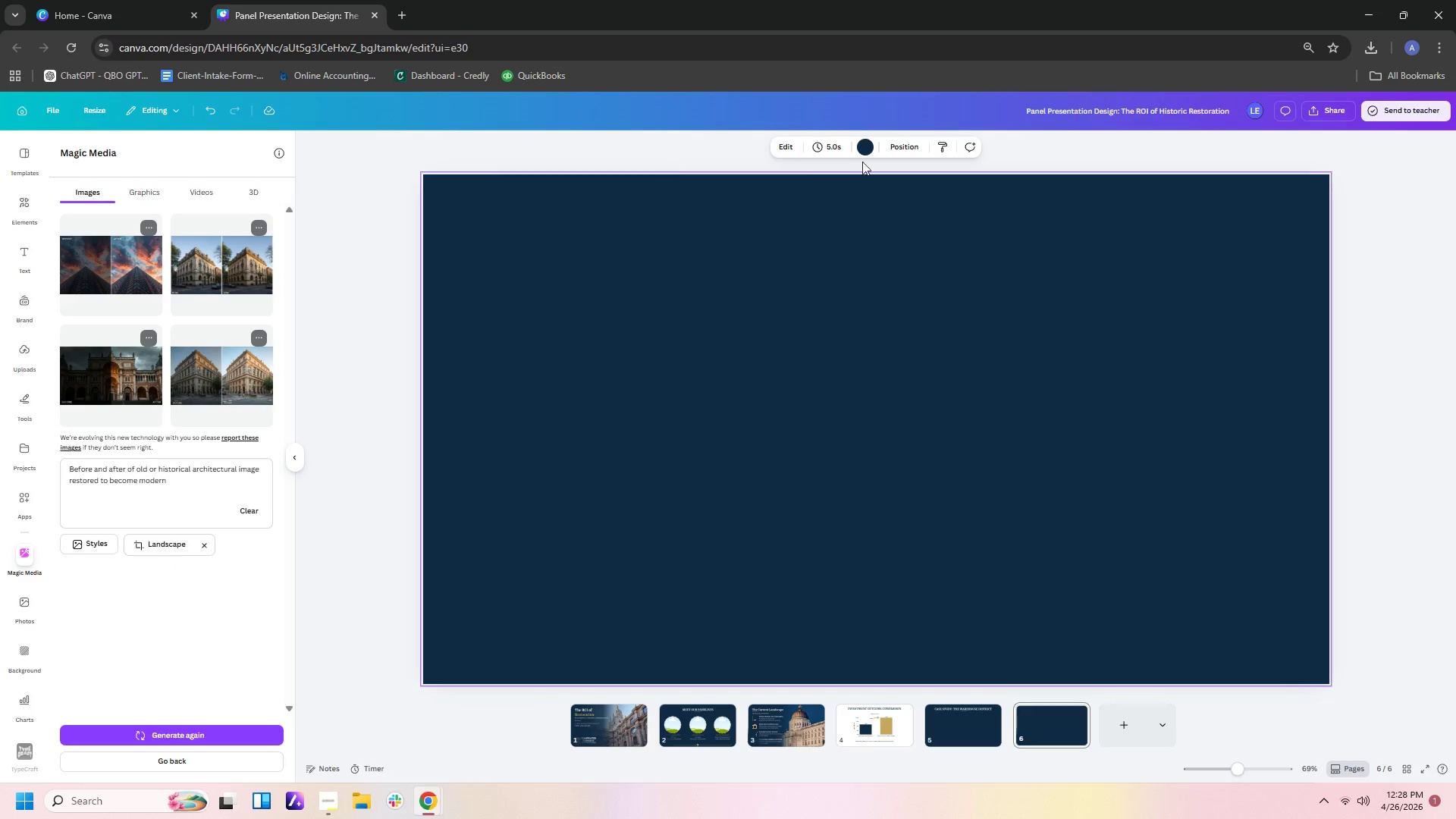 
left_click([870, 152])
 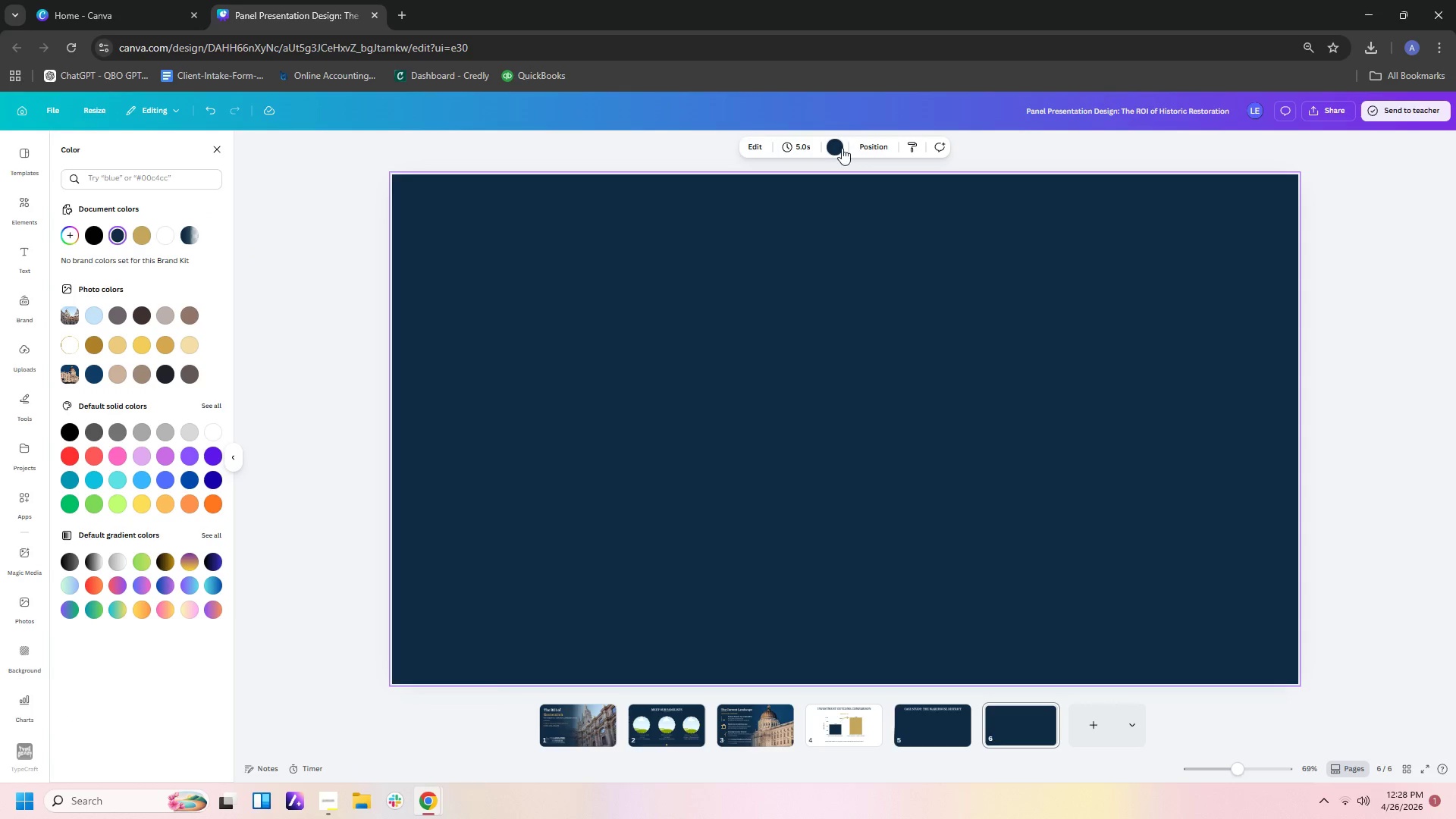 
left_click([833, 148])
 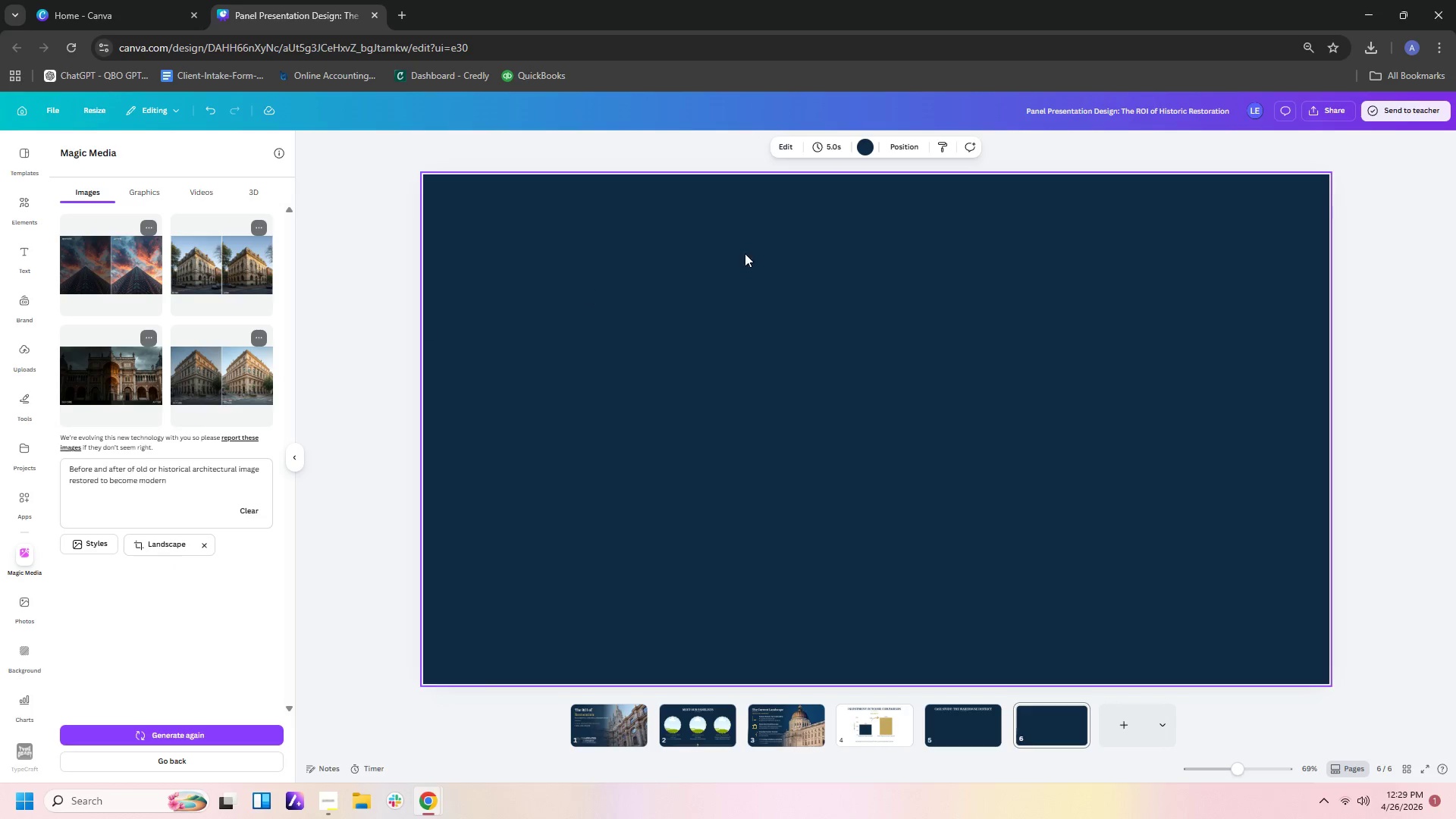 
left_click([865, 145])
 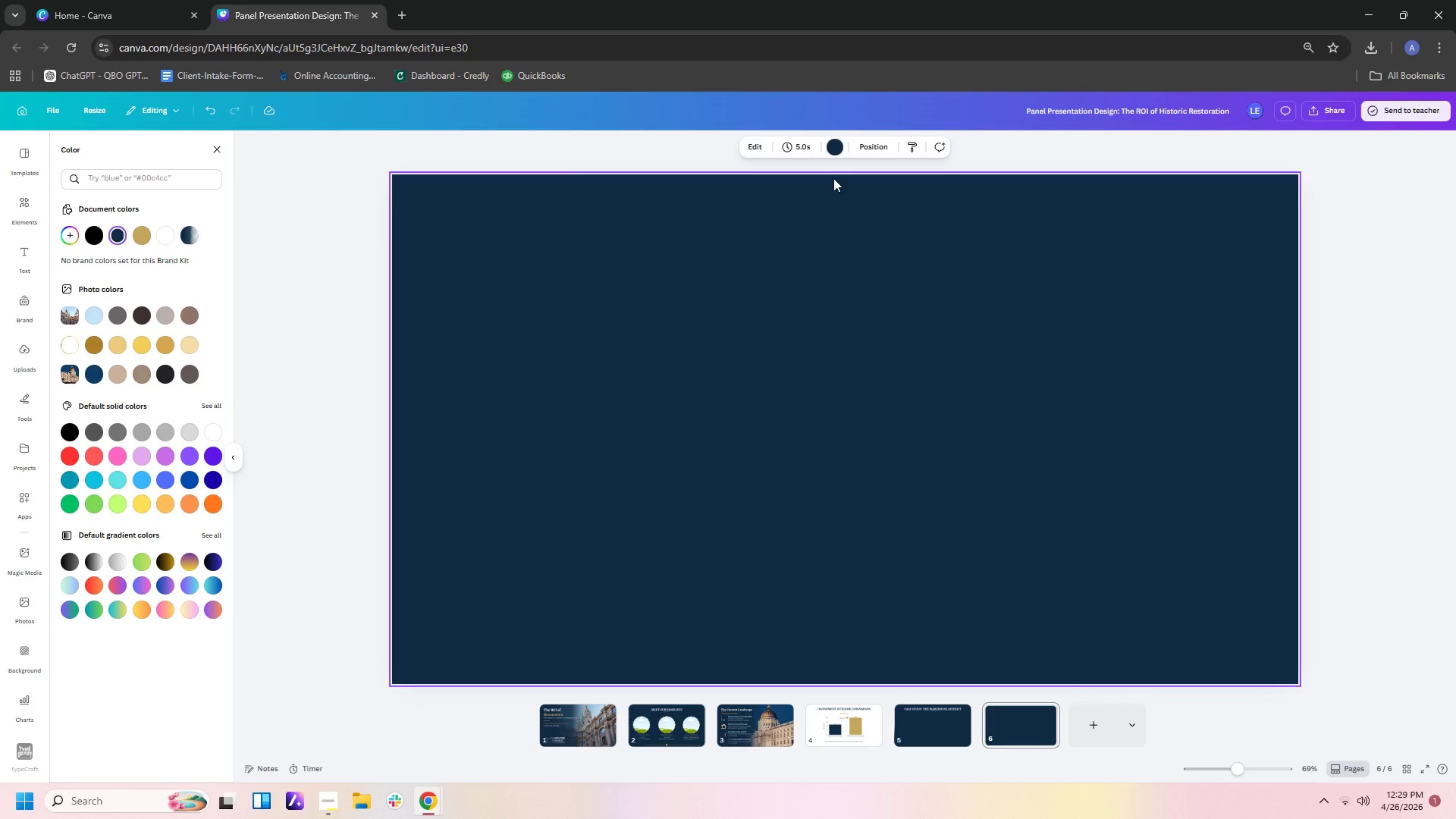 
left_click([833, 146])
 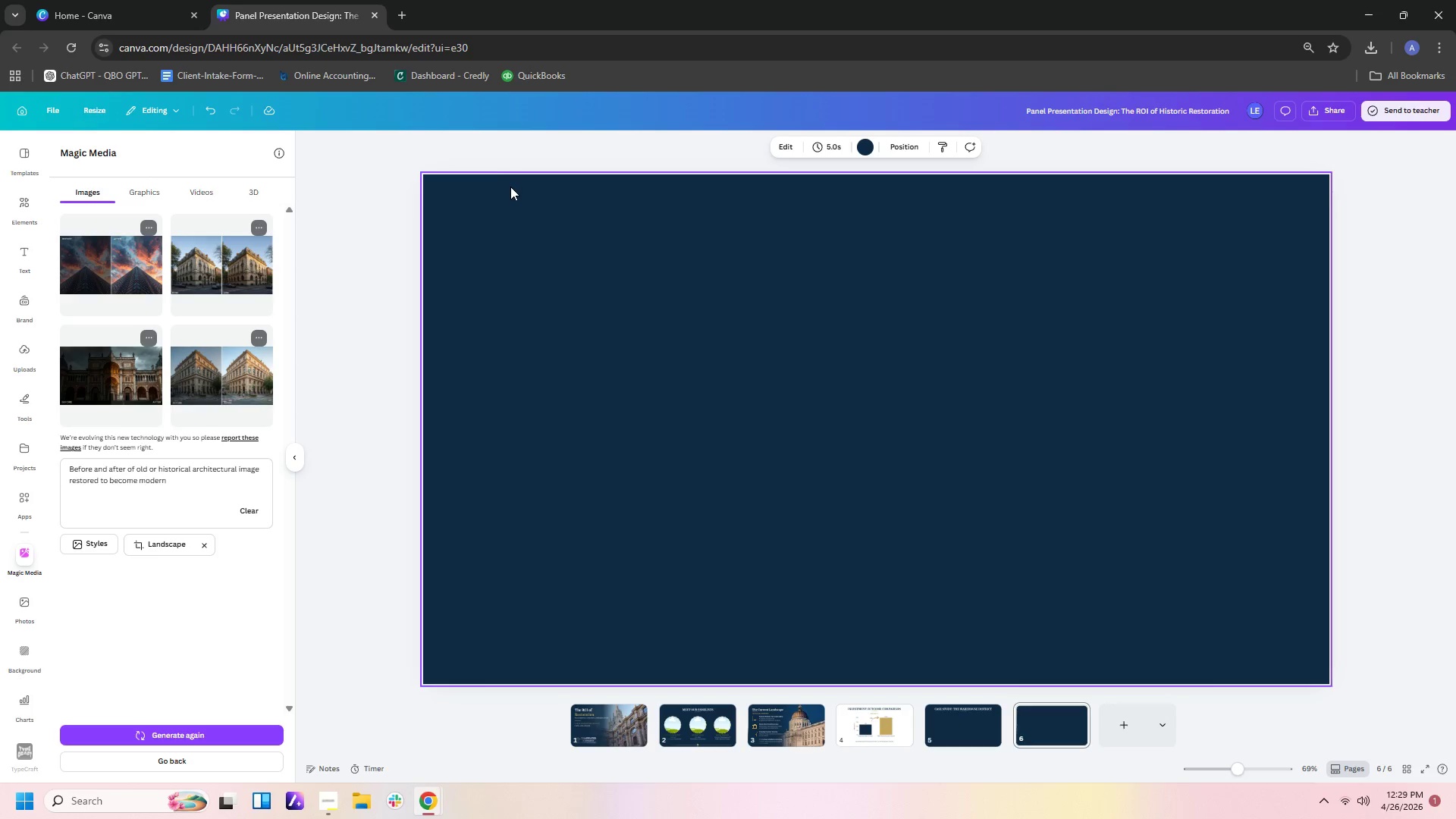 
wait(13.36)
 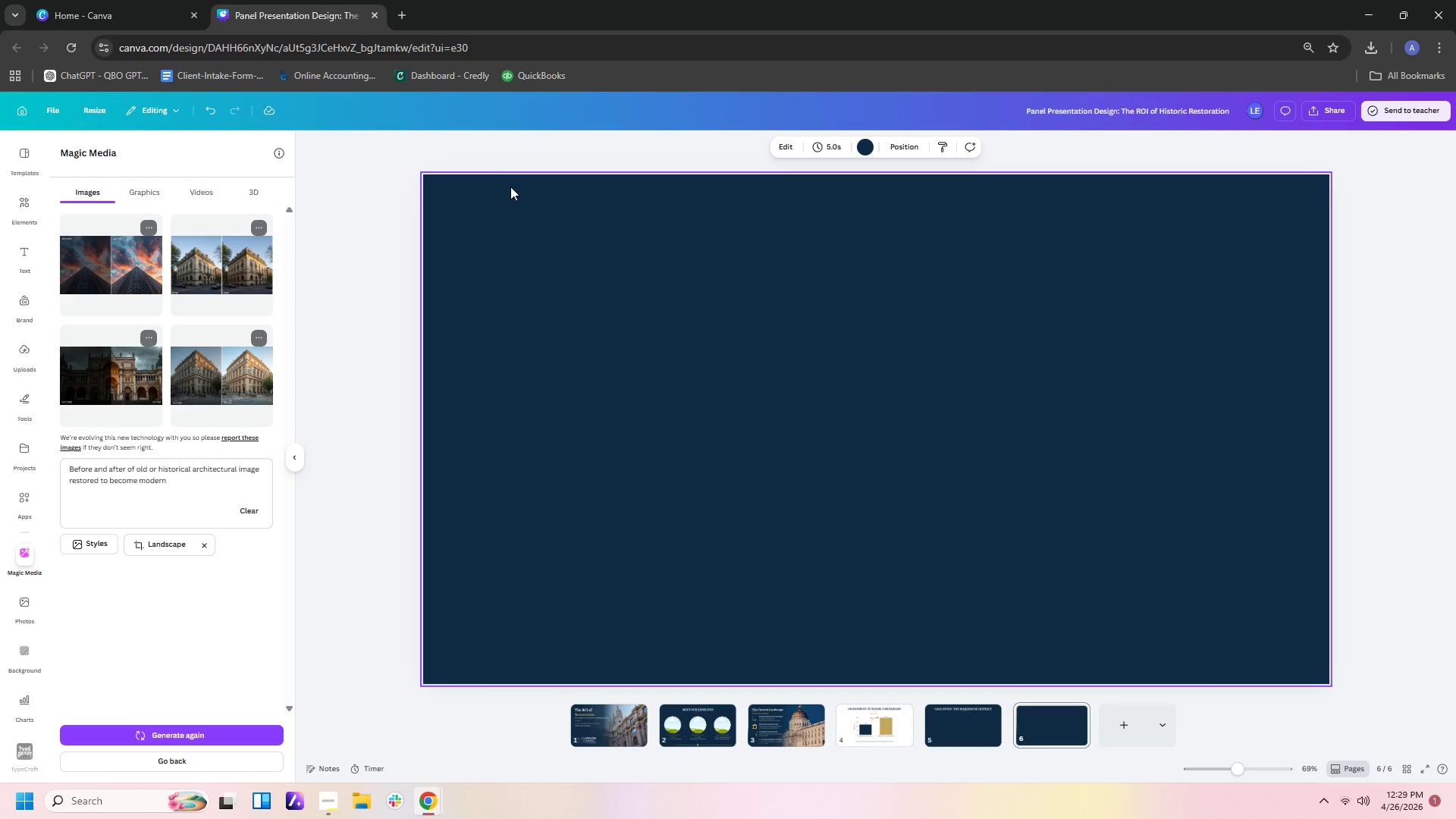 
left_click([866, 149])
 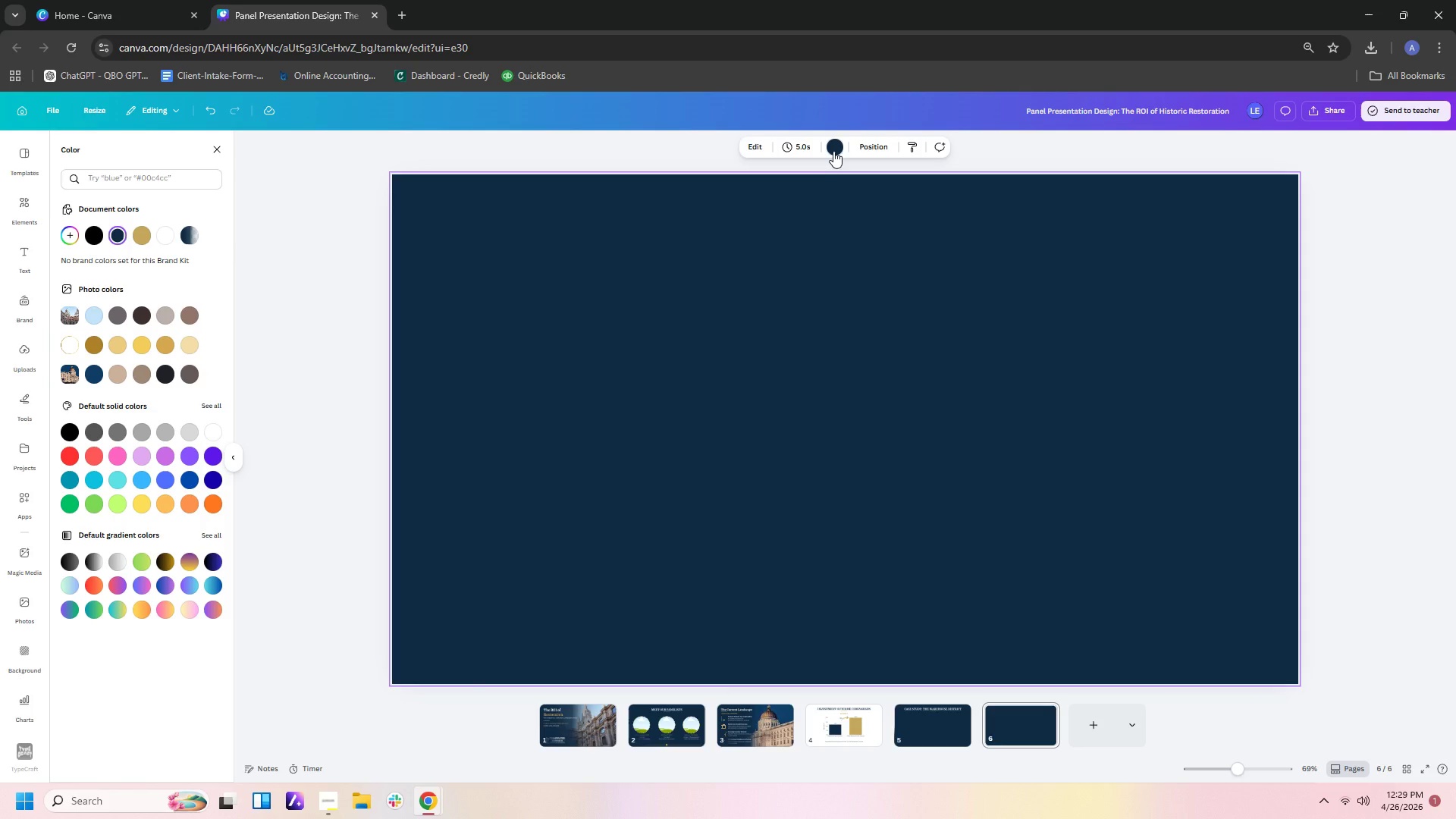 
left_click([833, 146])
 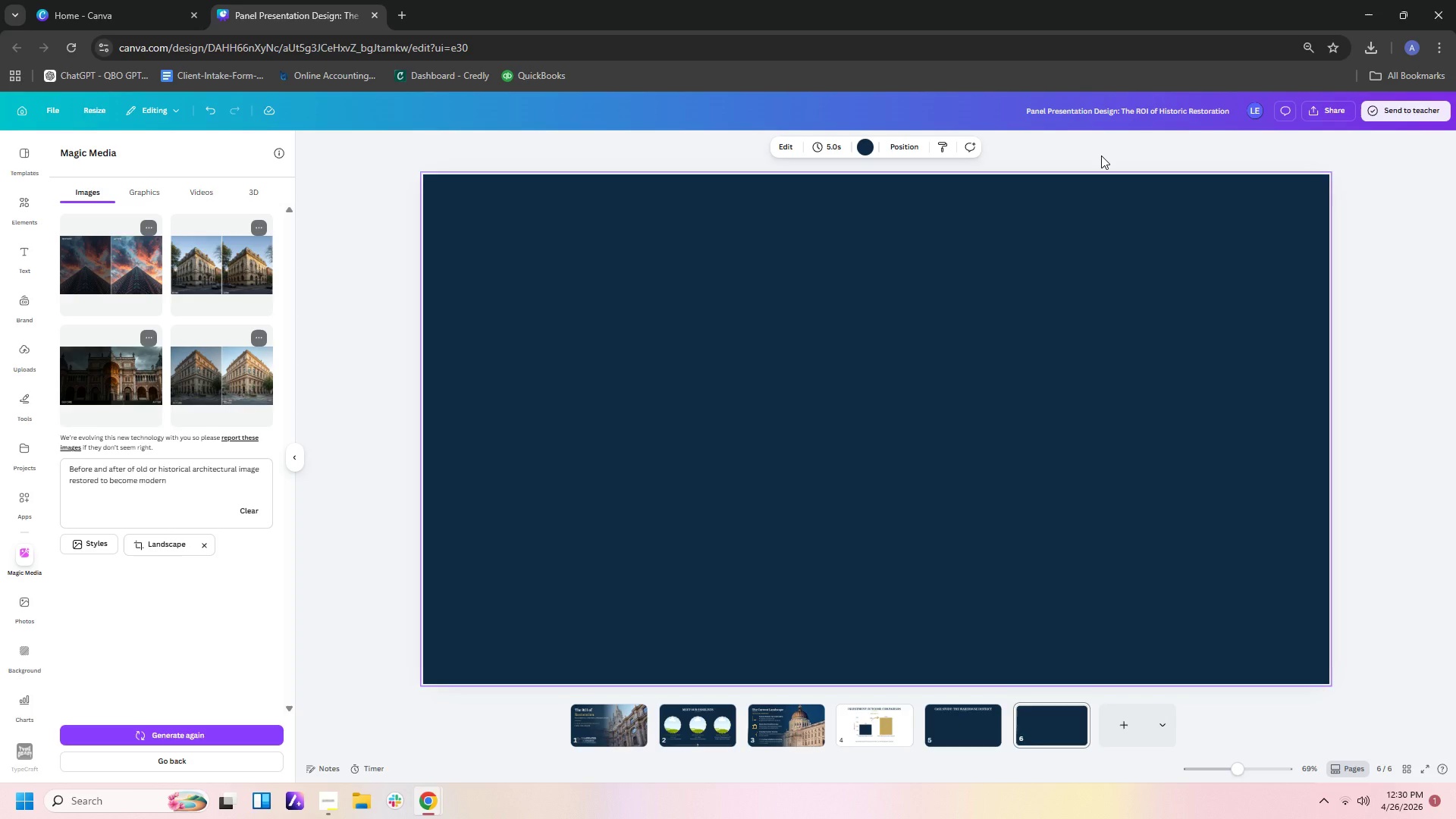 
wait(64.09)
 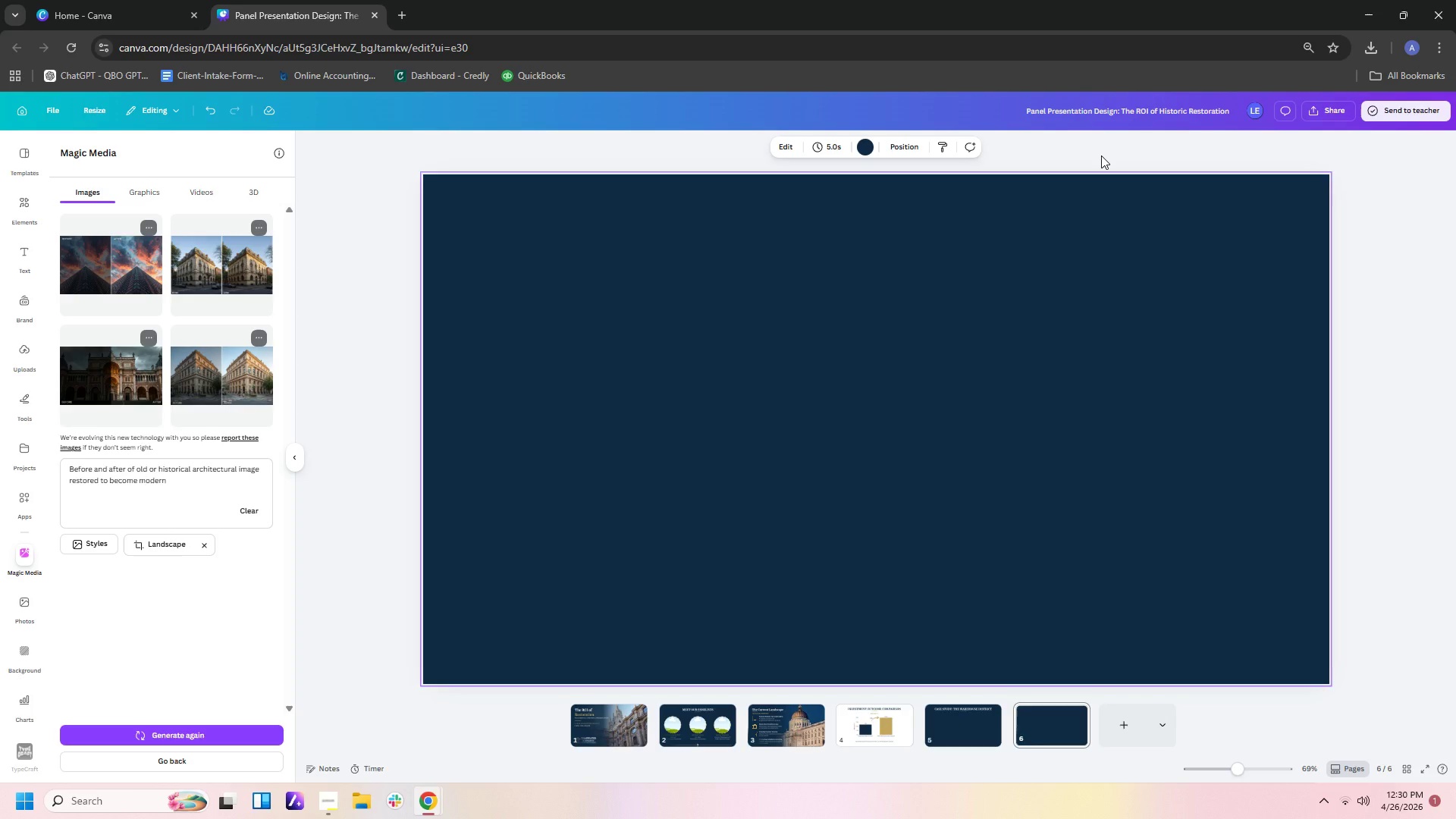 
left_click([981, 714])
 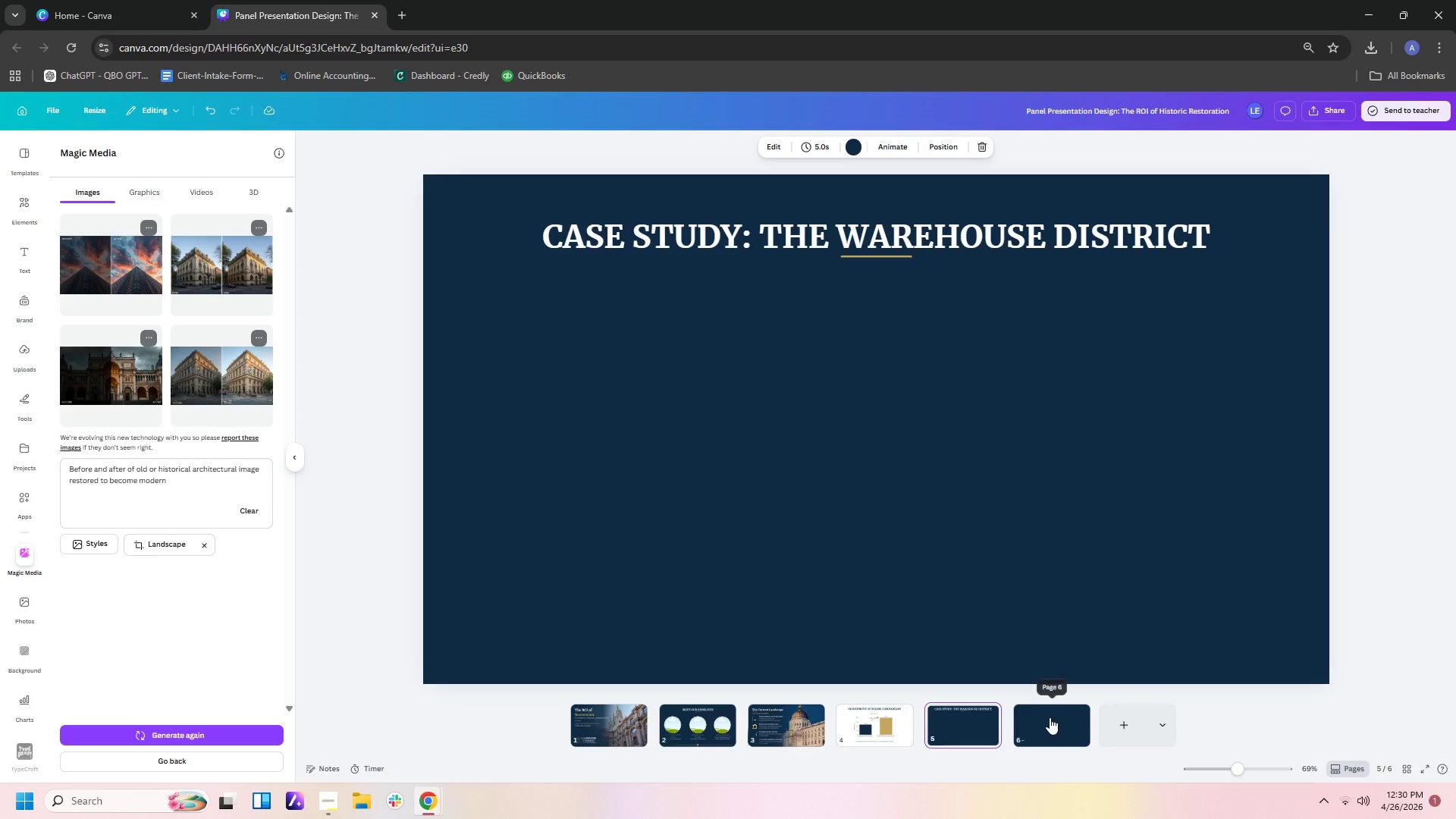 
left_click([1050, 717])
 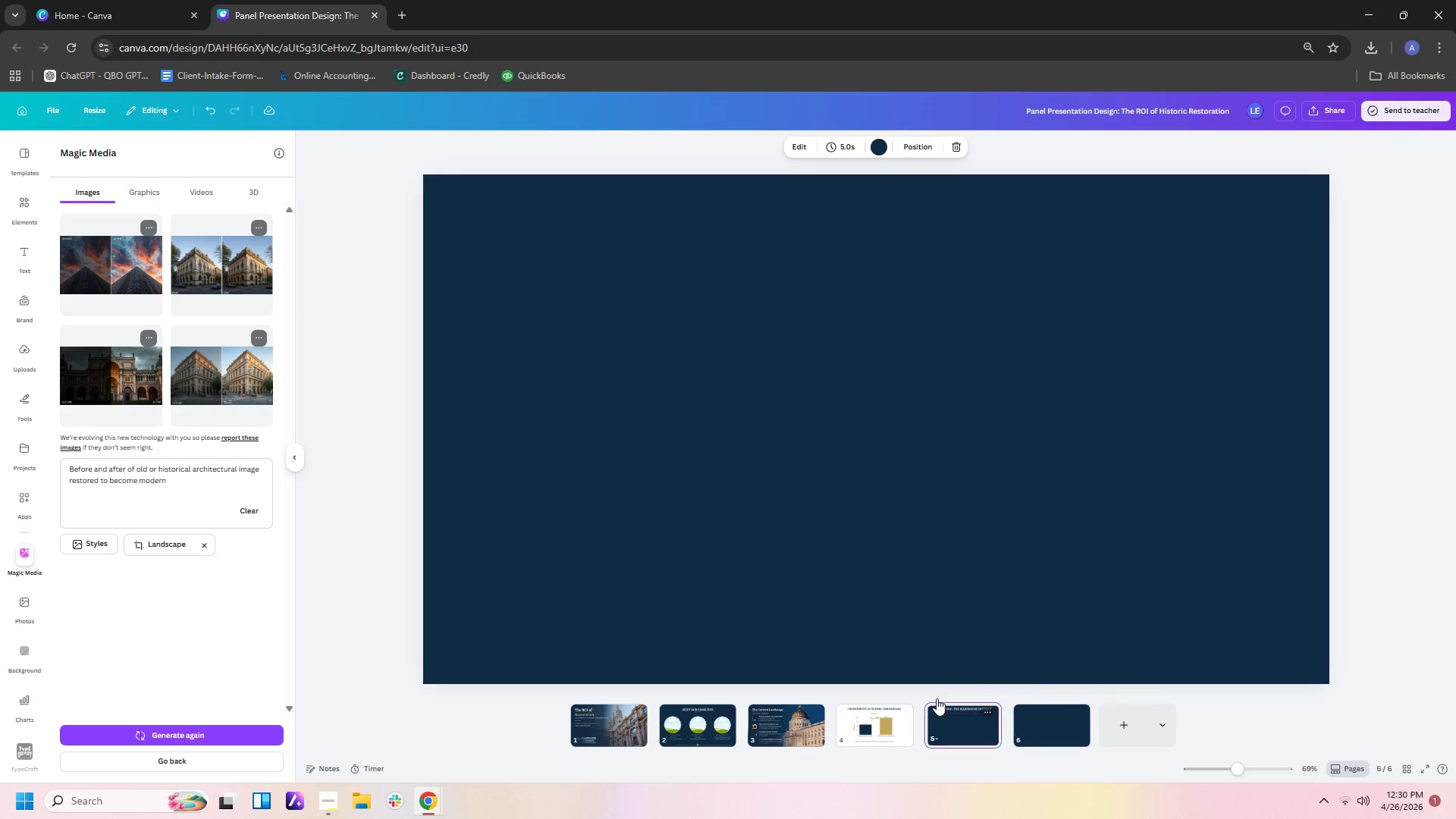 
double_click([918, 488])
 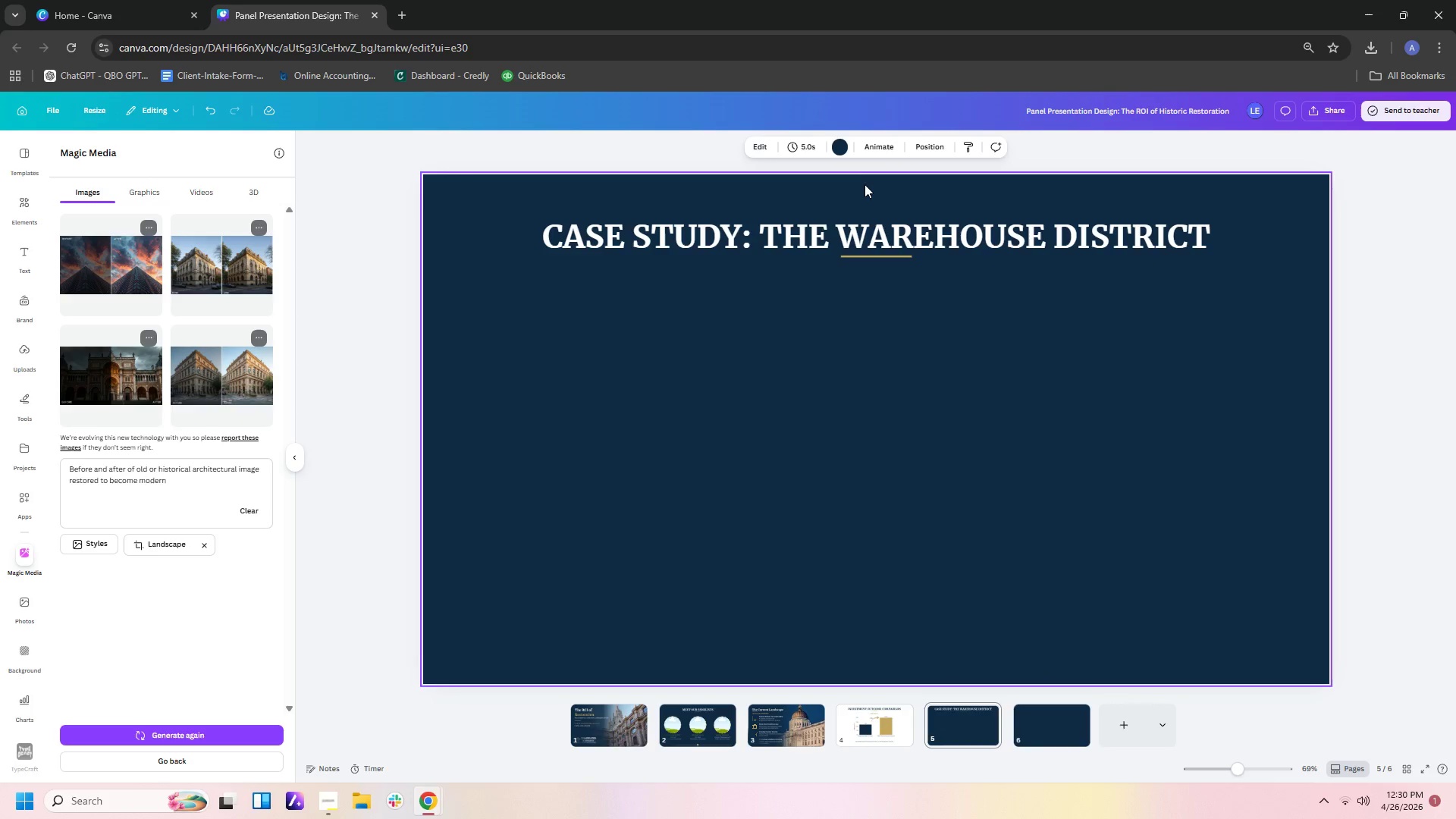 
left_click([979, 421])
 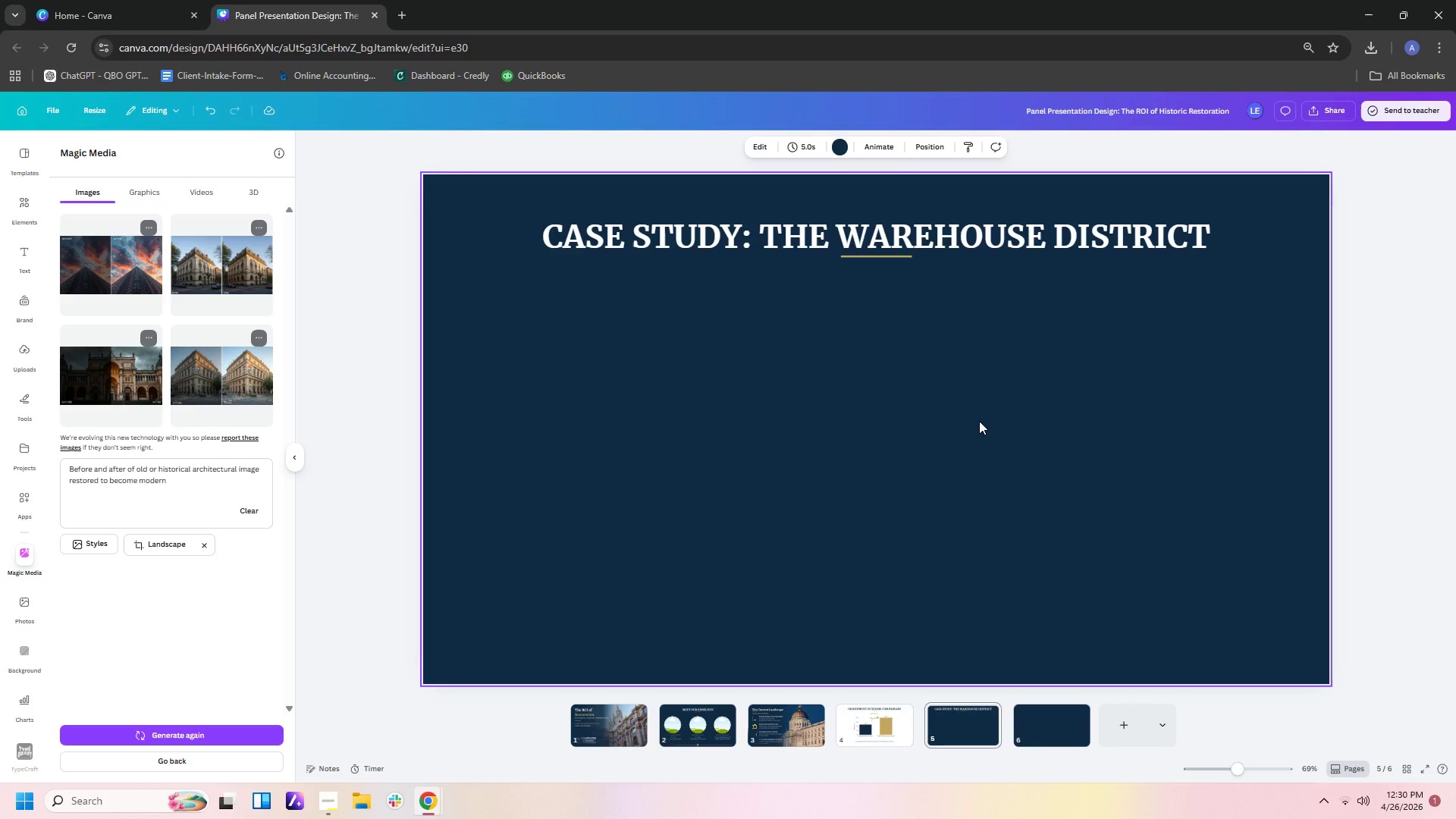 
left_click([1213, 328])
 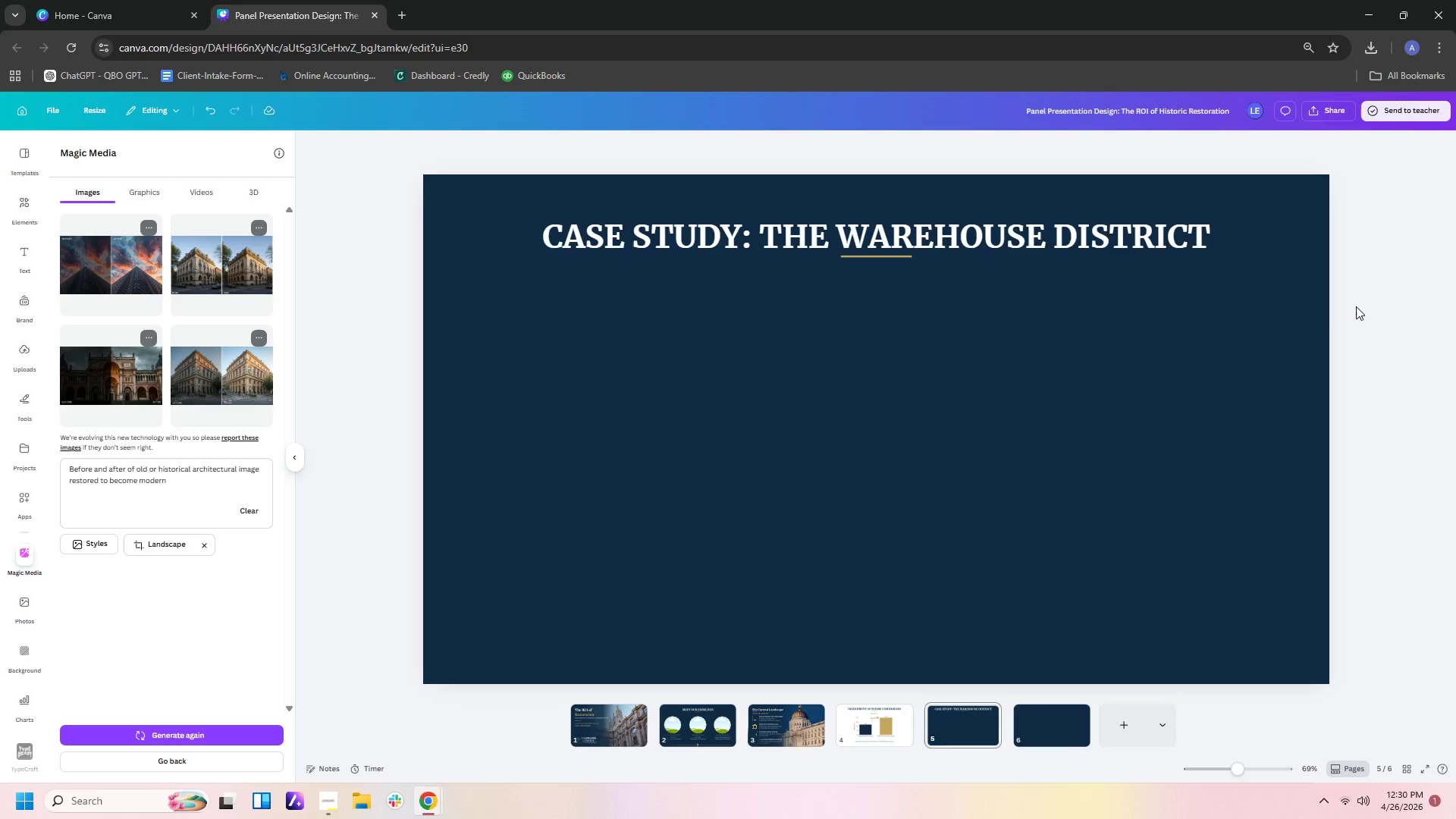 
double_click([1294, 325])
 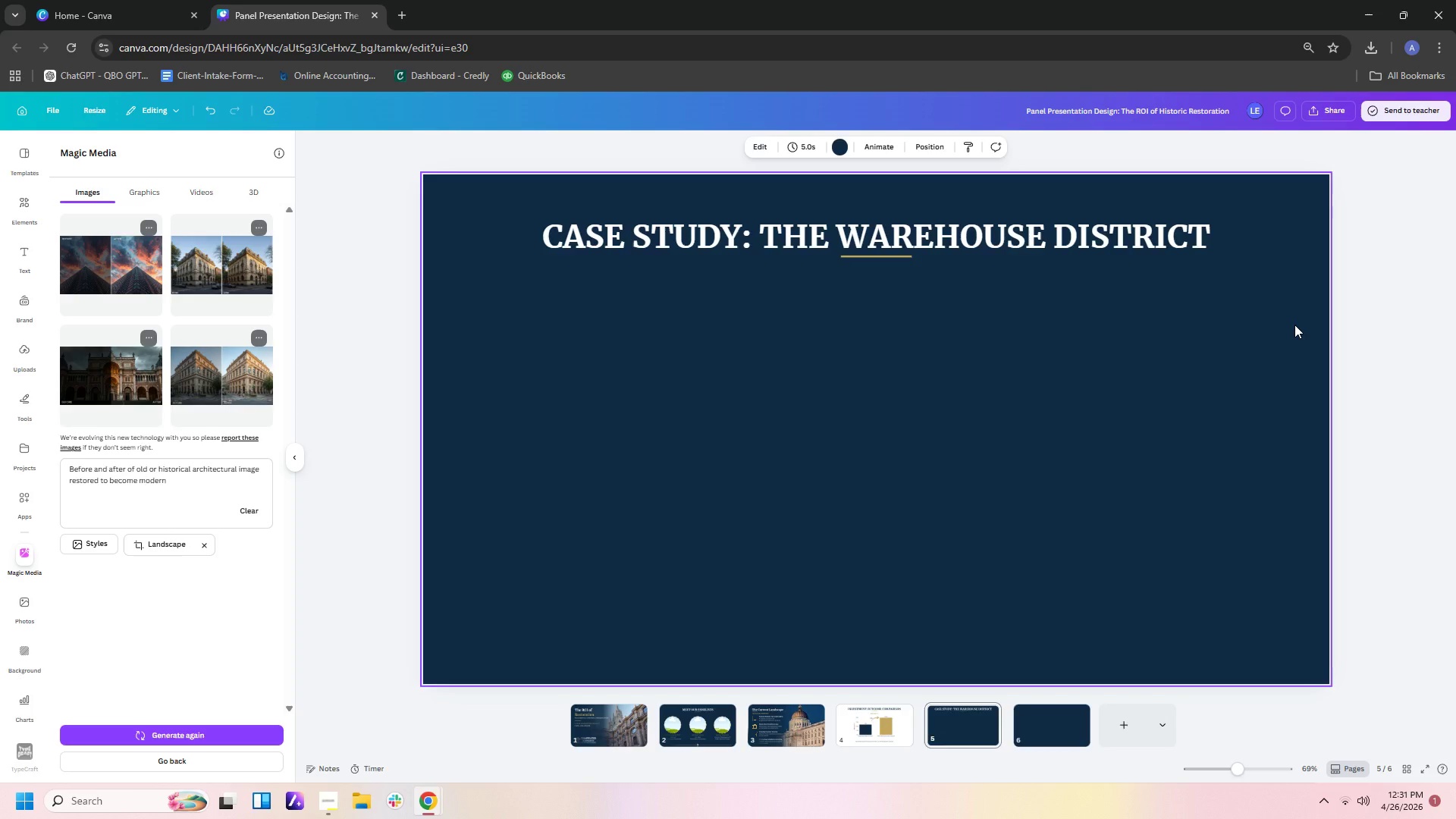 
wait(29.86)
 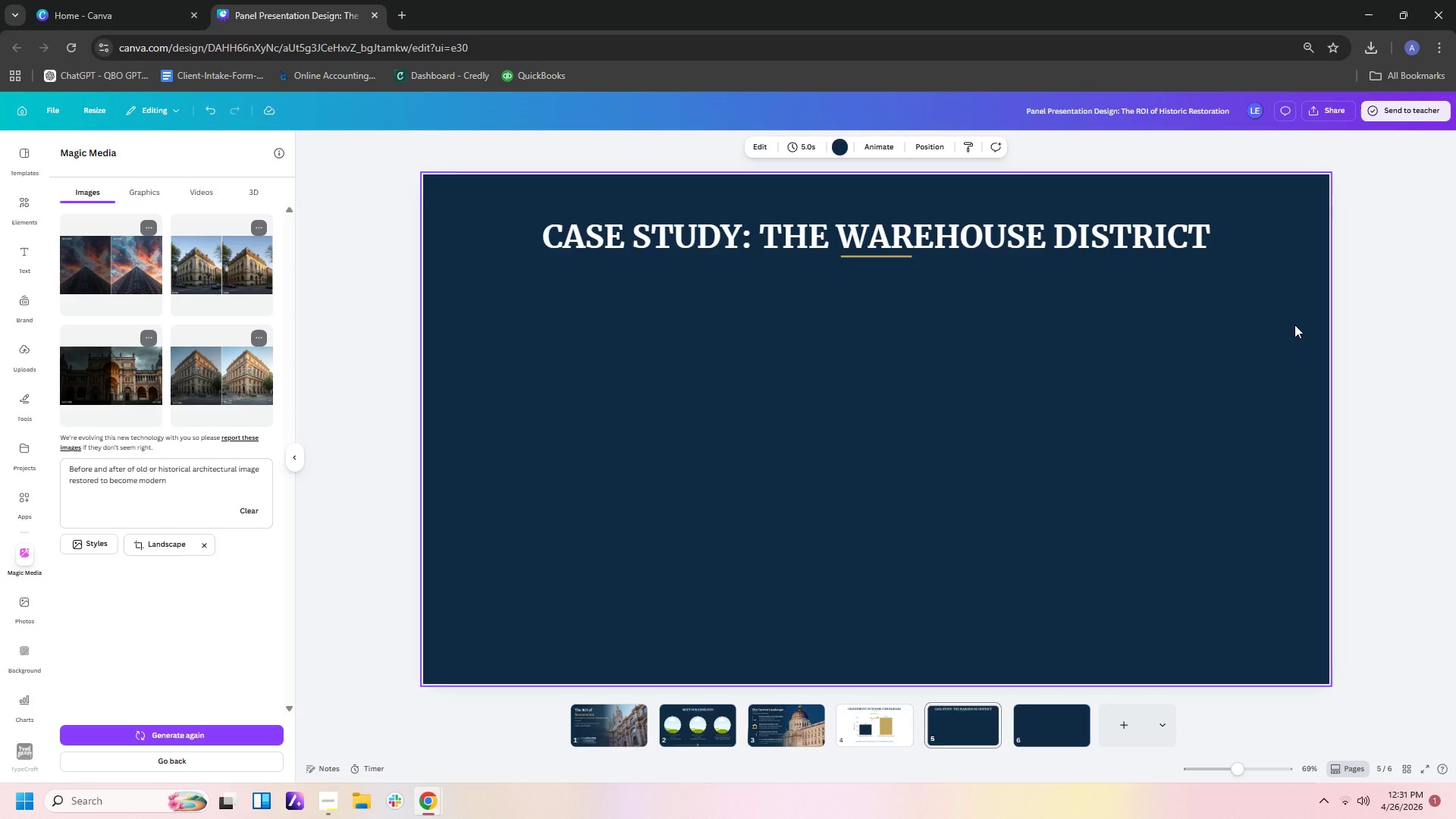 
left_click([1043, 730])
 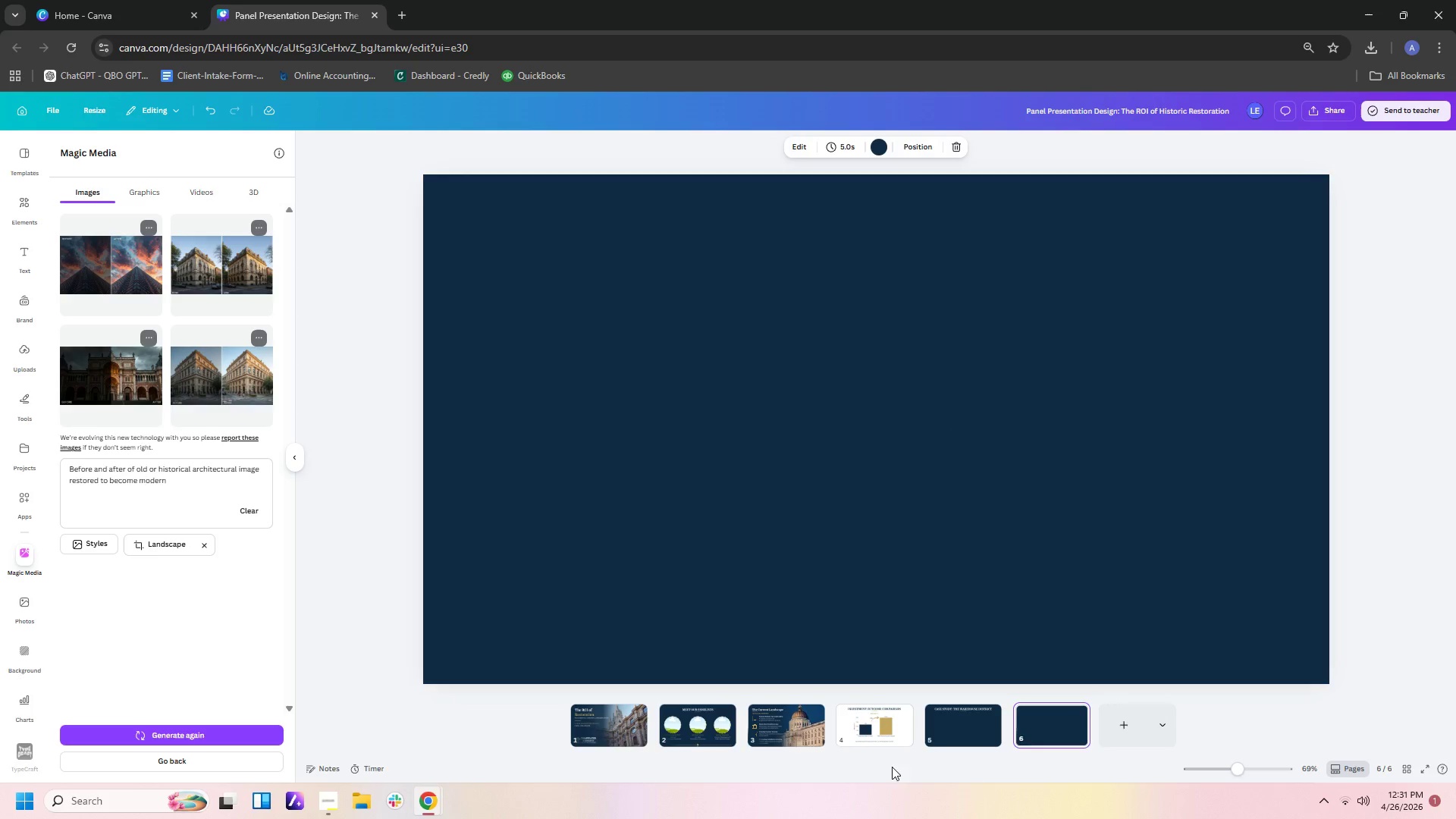 
left_click([886, 736])
 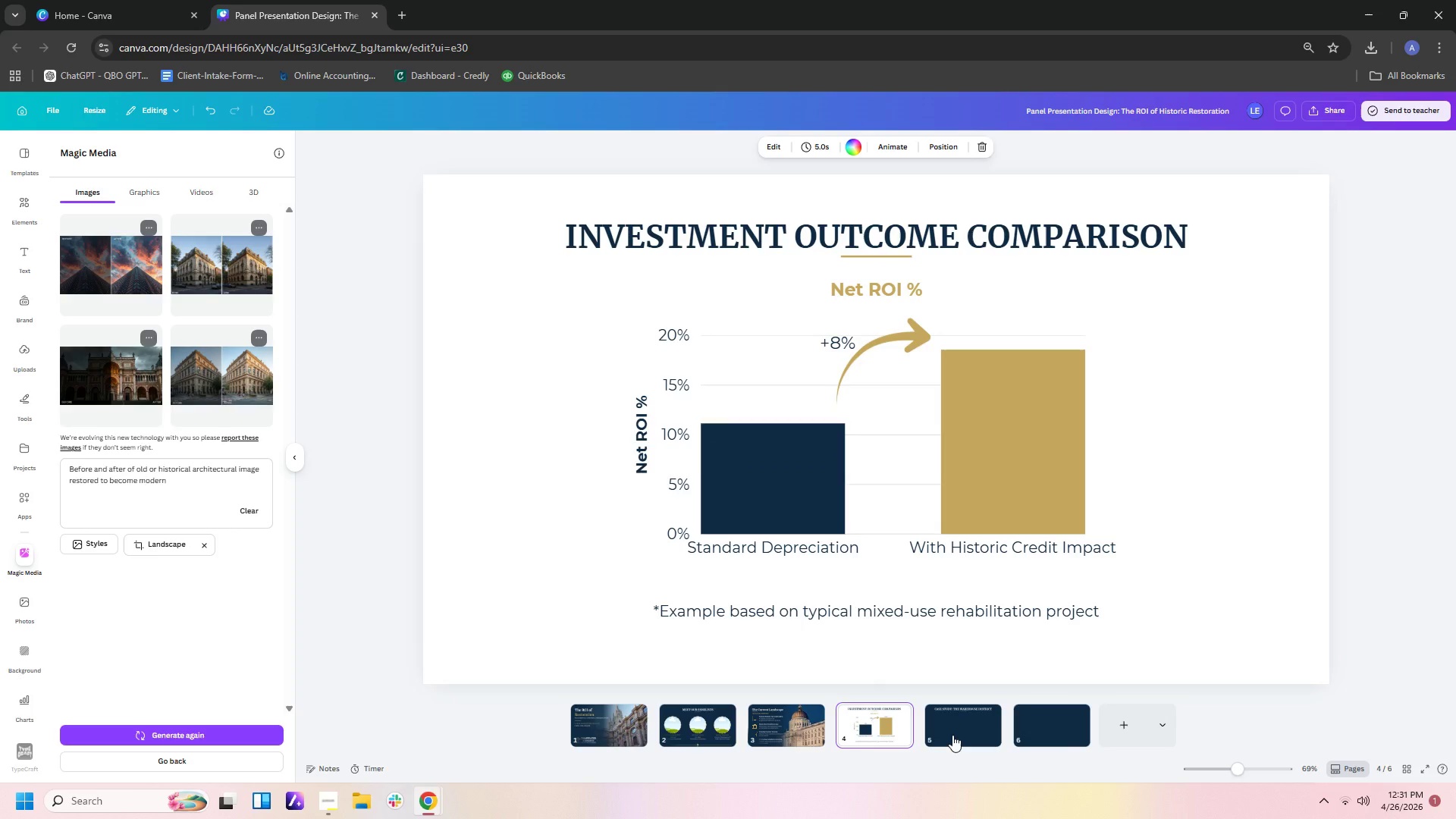 
left_click([952, 735])
 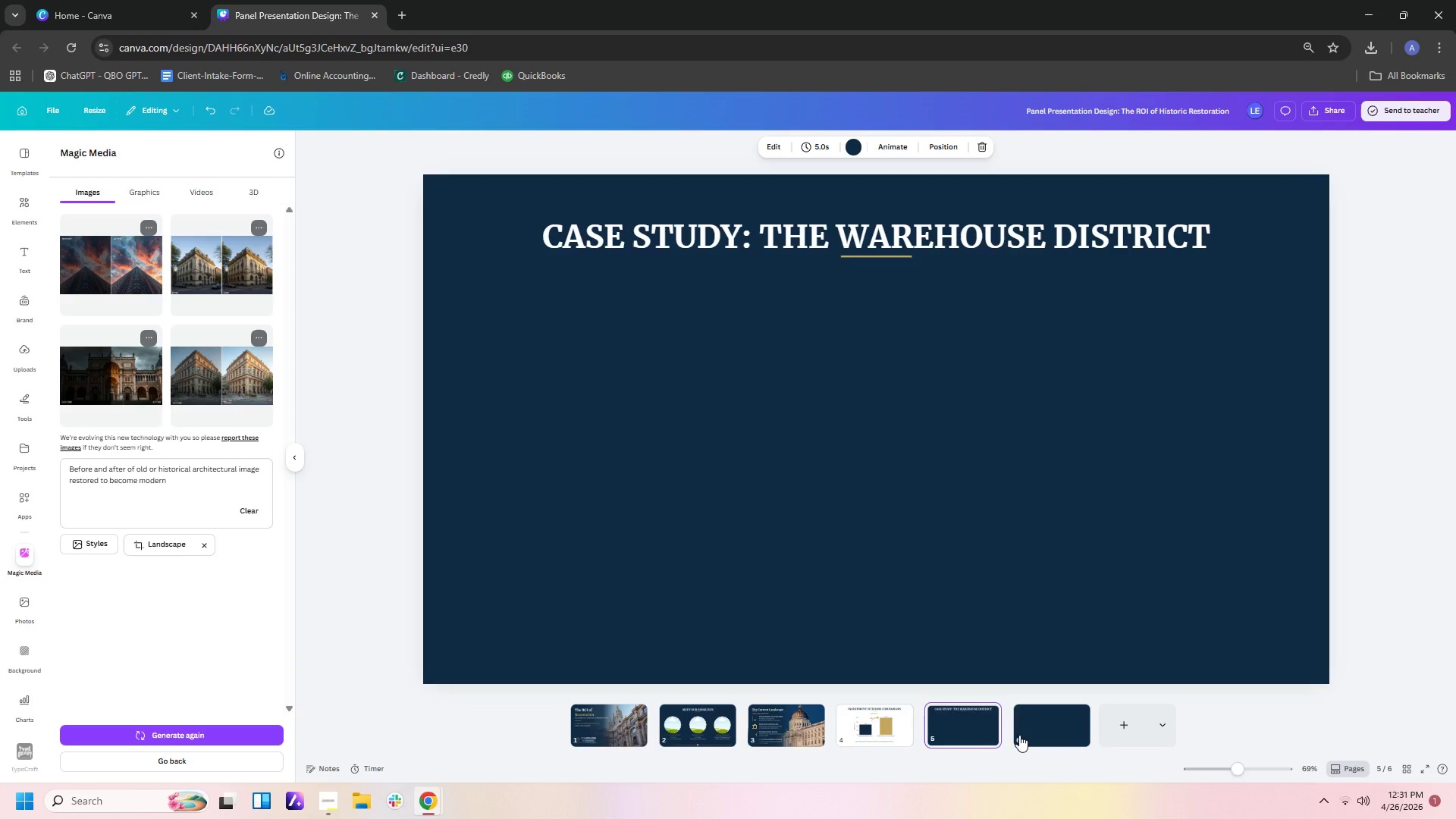 
left_click([1019, 735])
 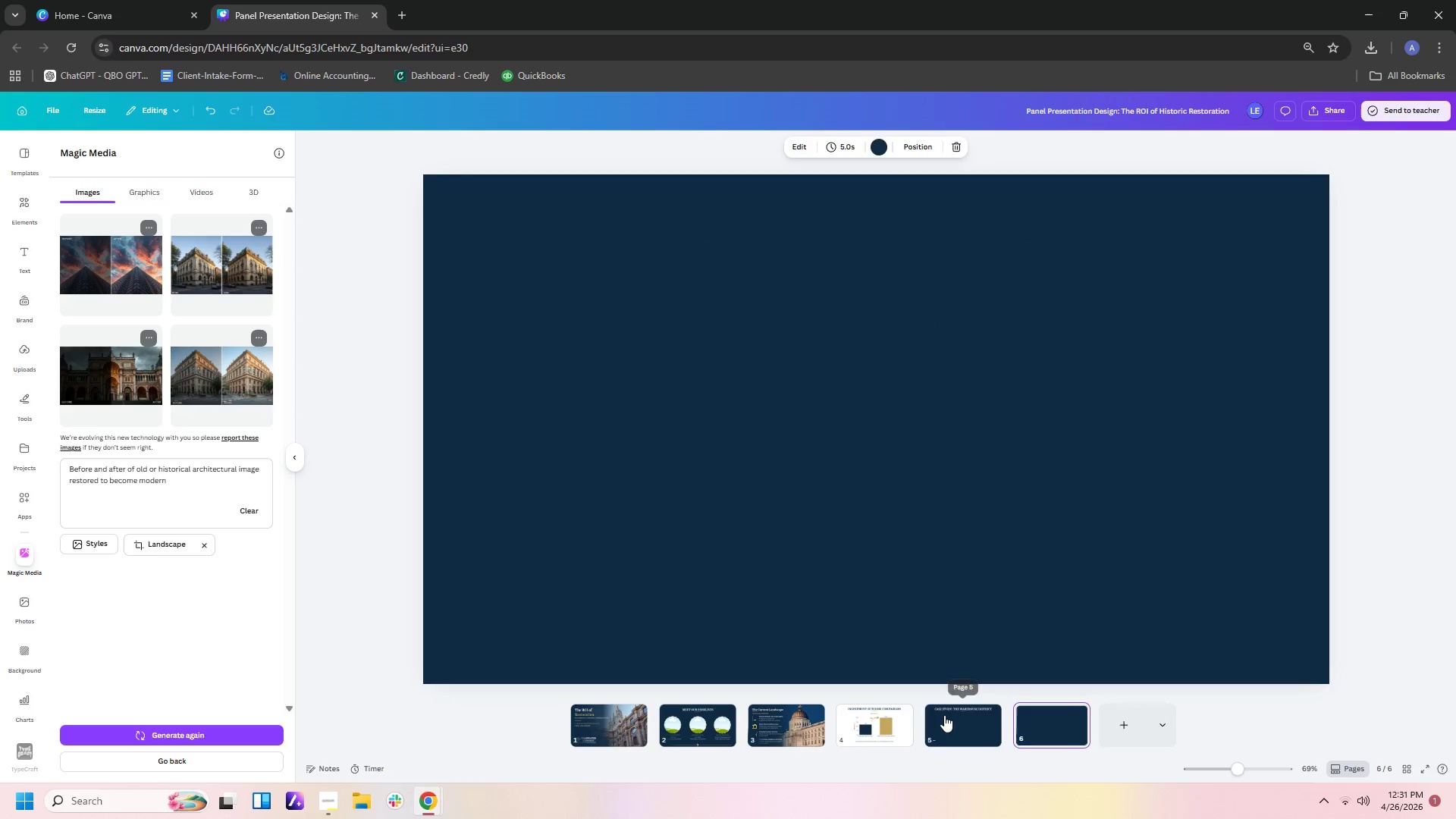 
double_click([886, 729])
 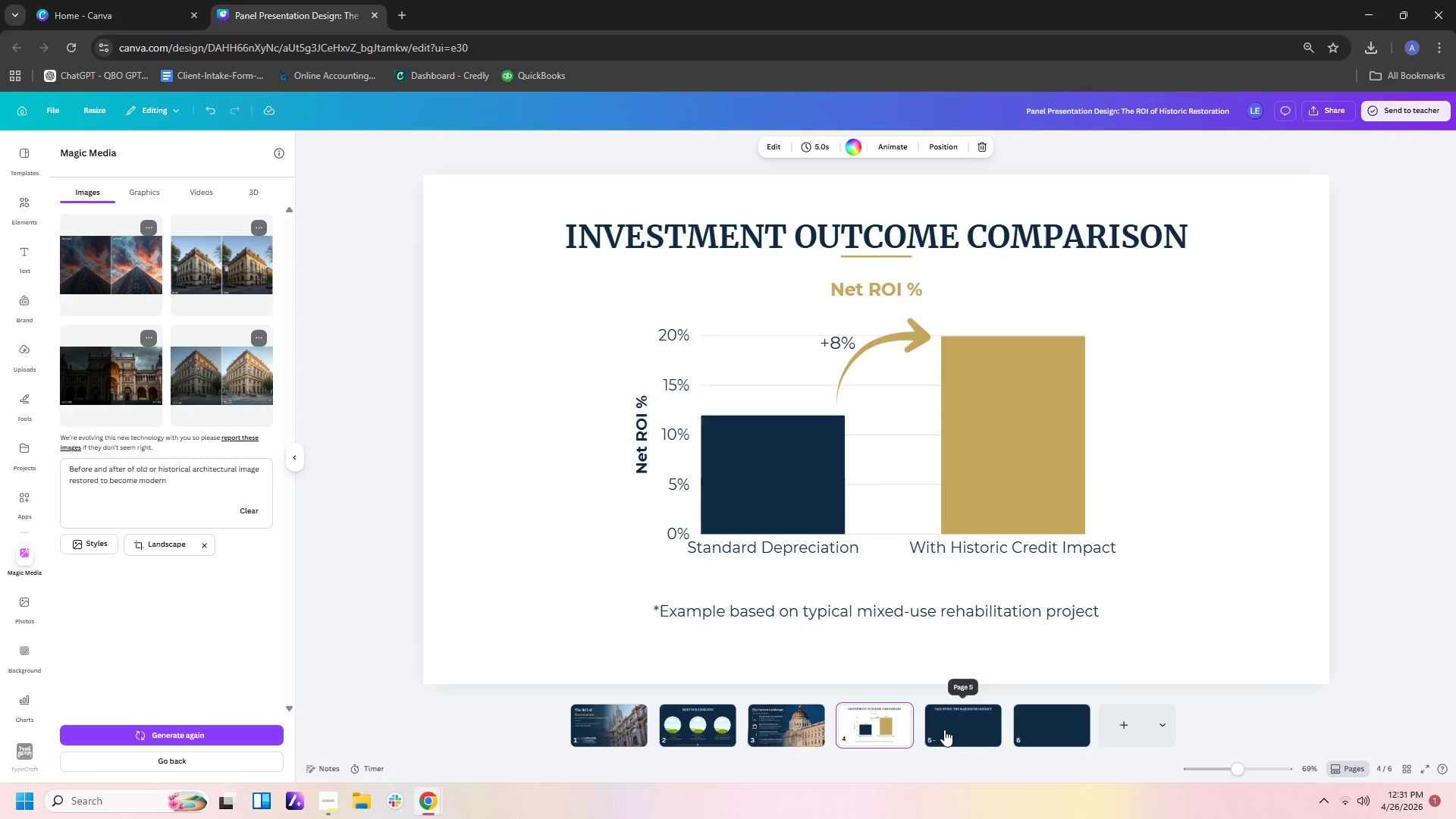 
left_click([944, 730])
 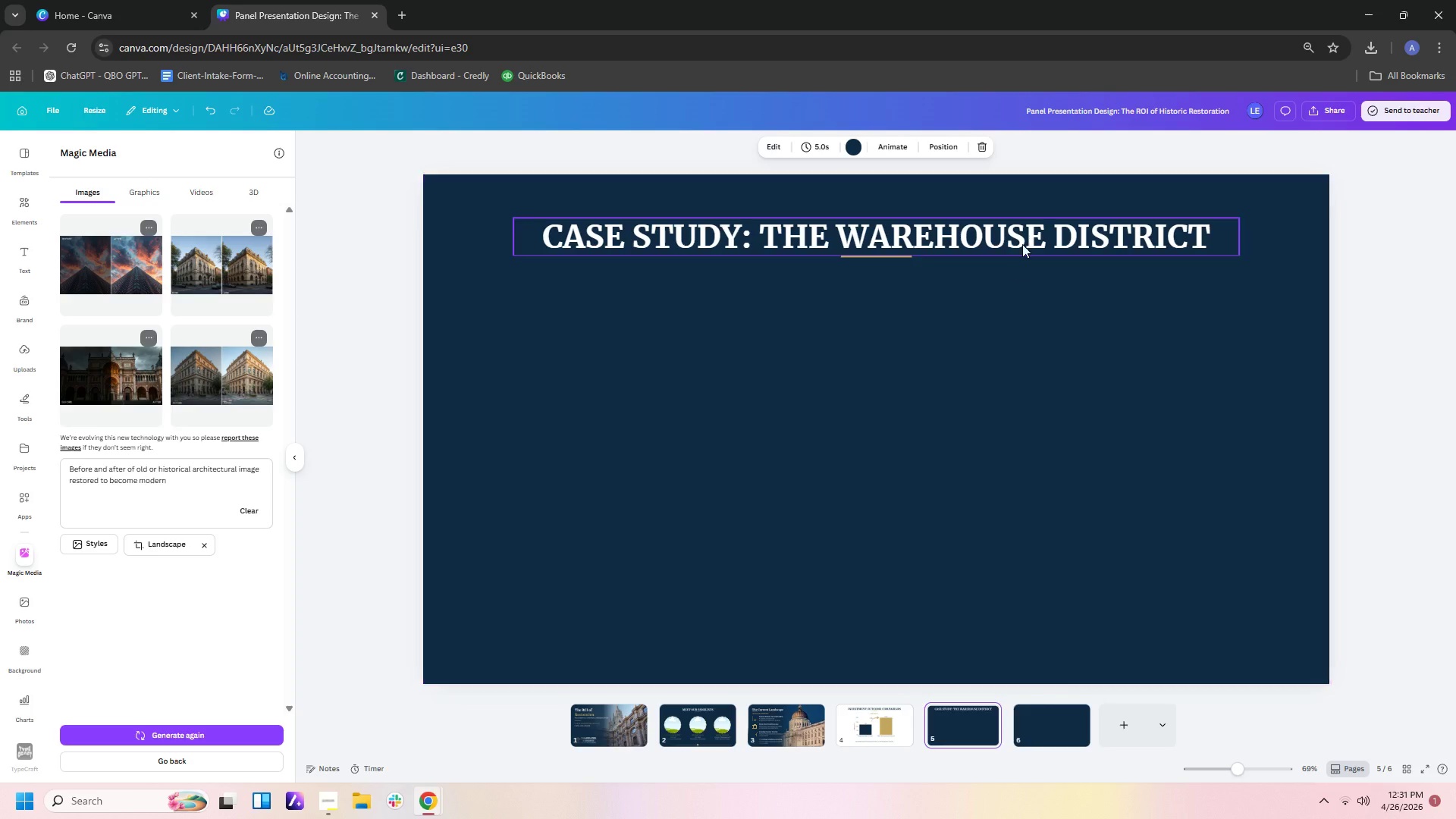 
left_click([1025, 236])
 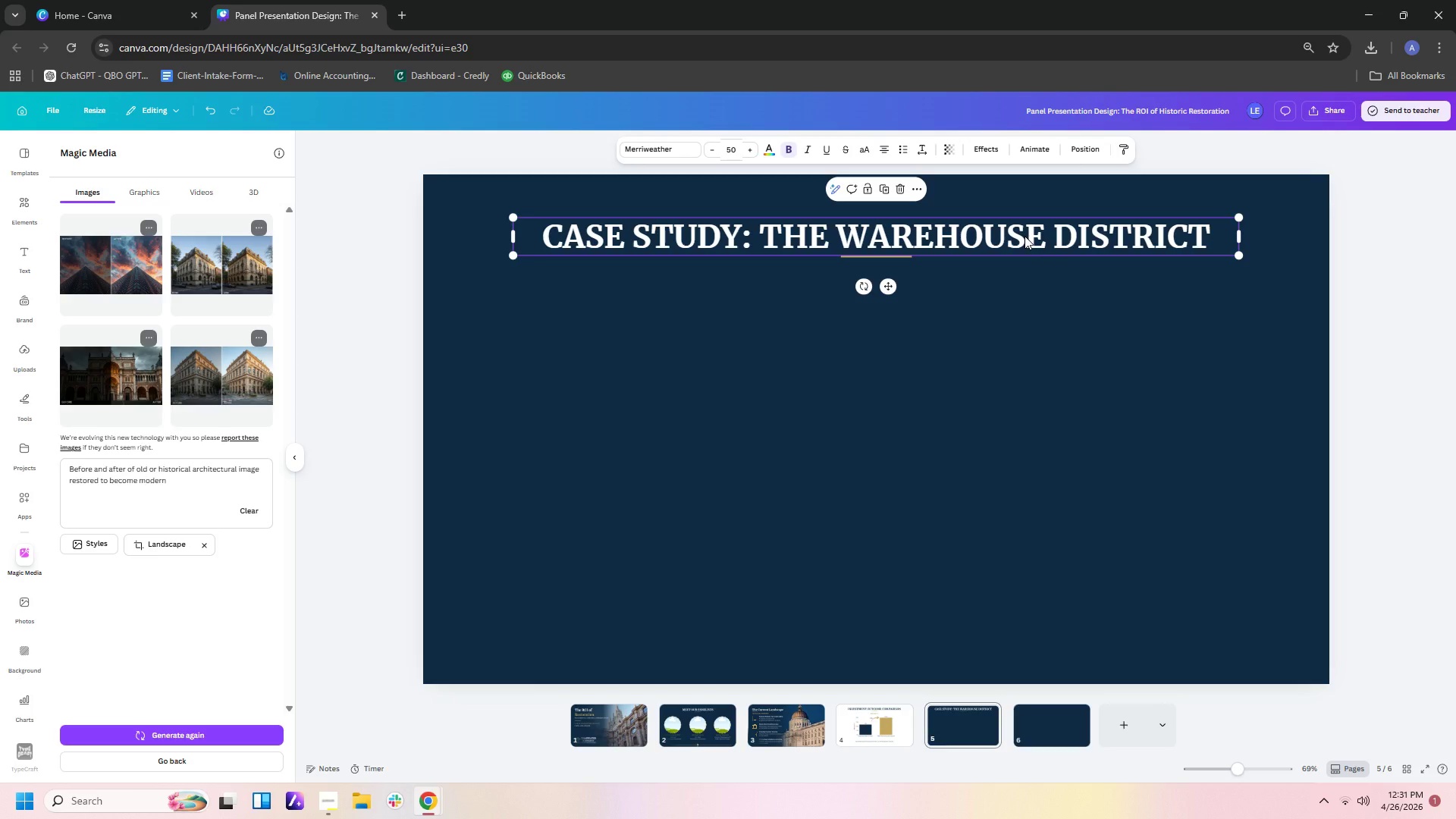 
hold_key(key=ControlLeft, duration=1.5)
left_click([1041, 363])
 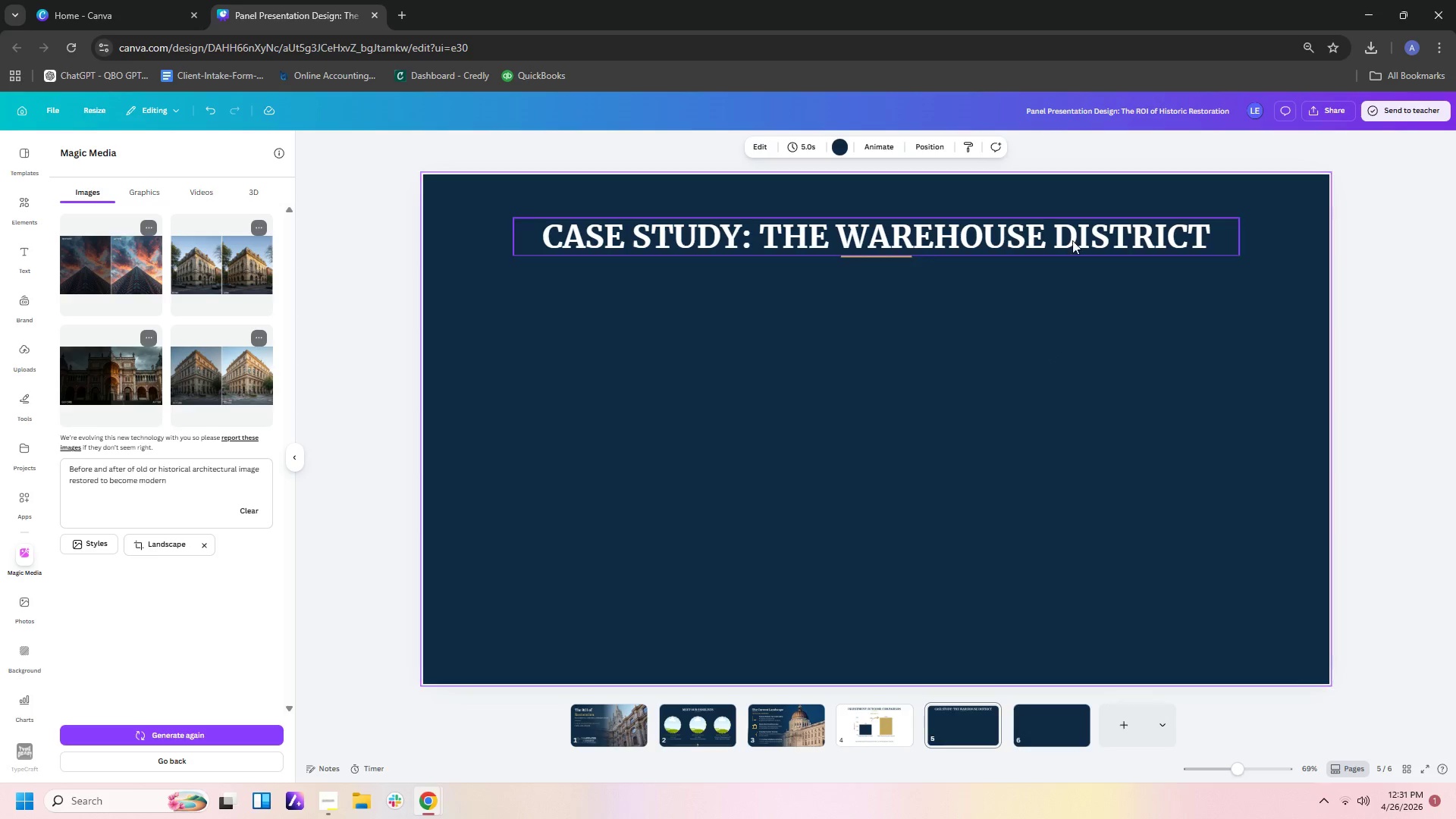 
hold_key(key=ControlLeft, duration=1.51)
double_click([1072, 232])
 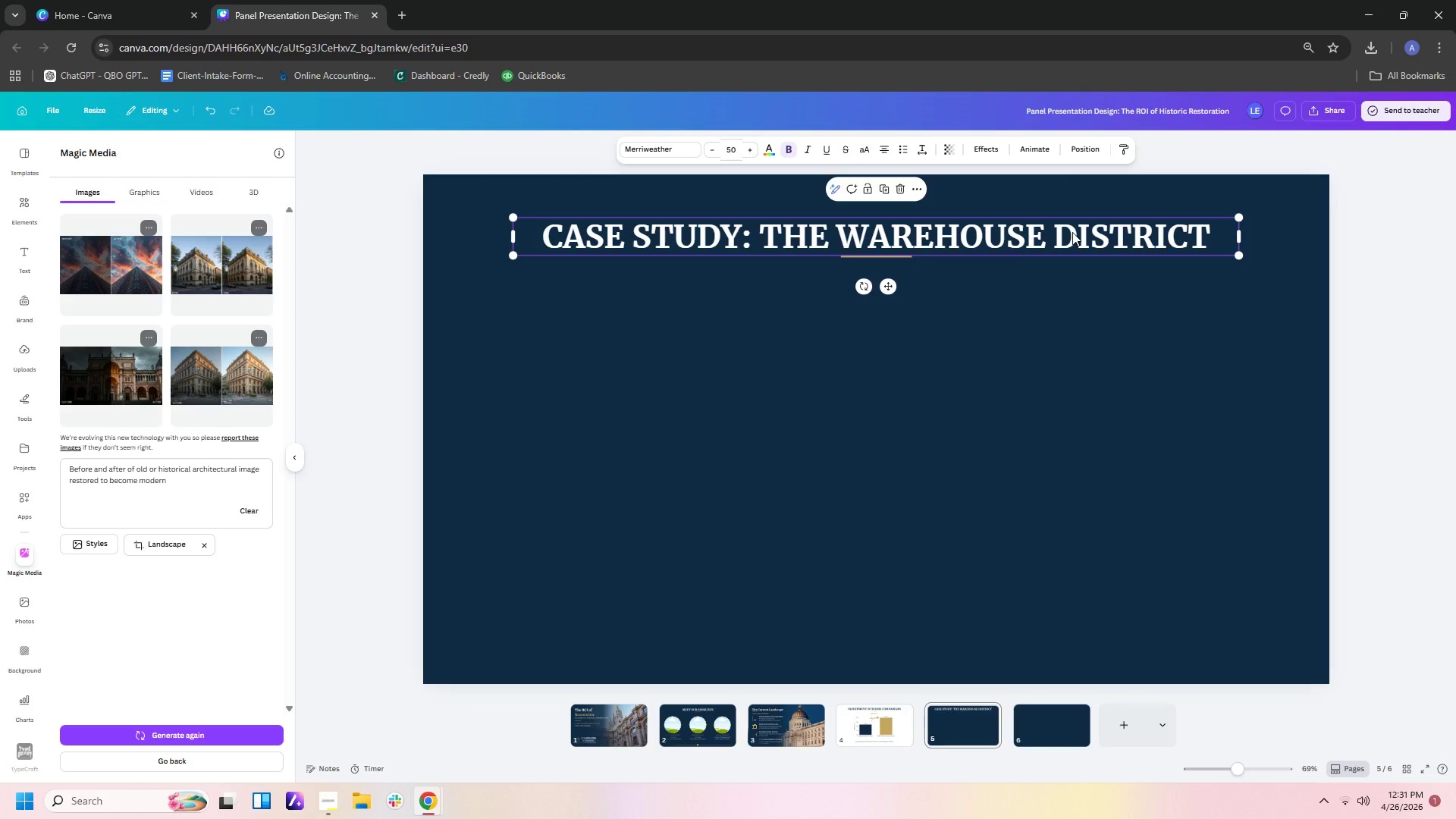 
hold_key(key=ControlLeft, duration=0.61)
 